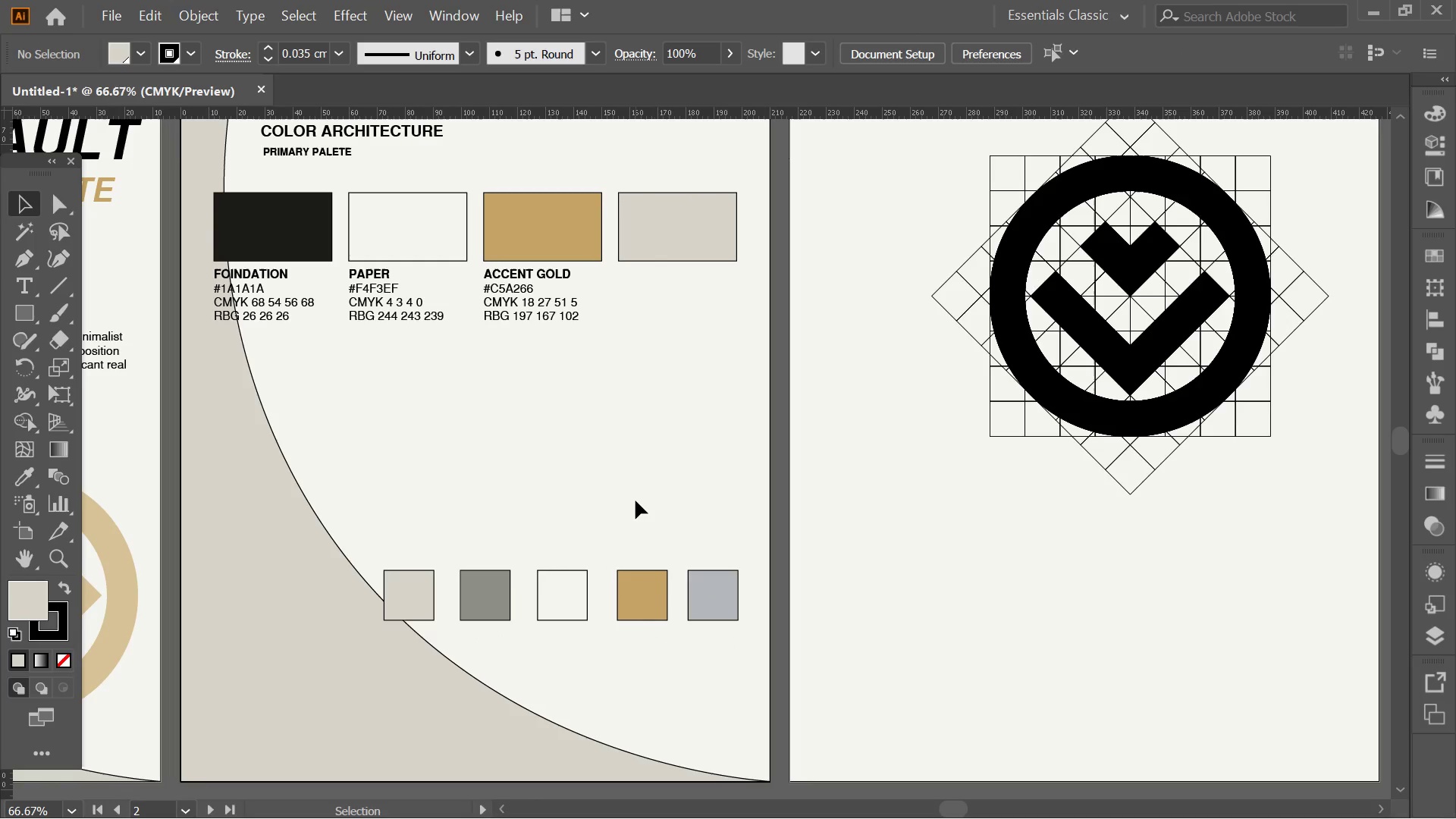 
wait(9.47)
 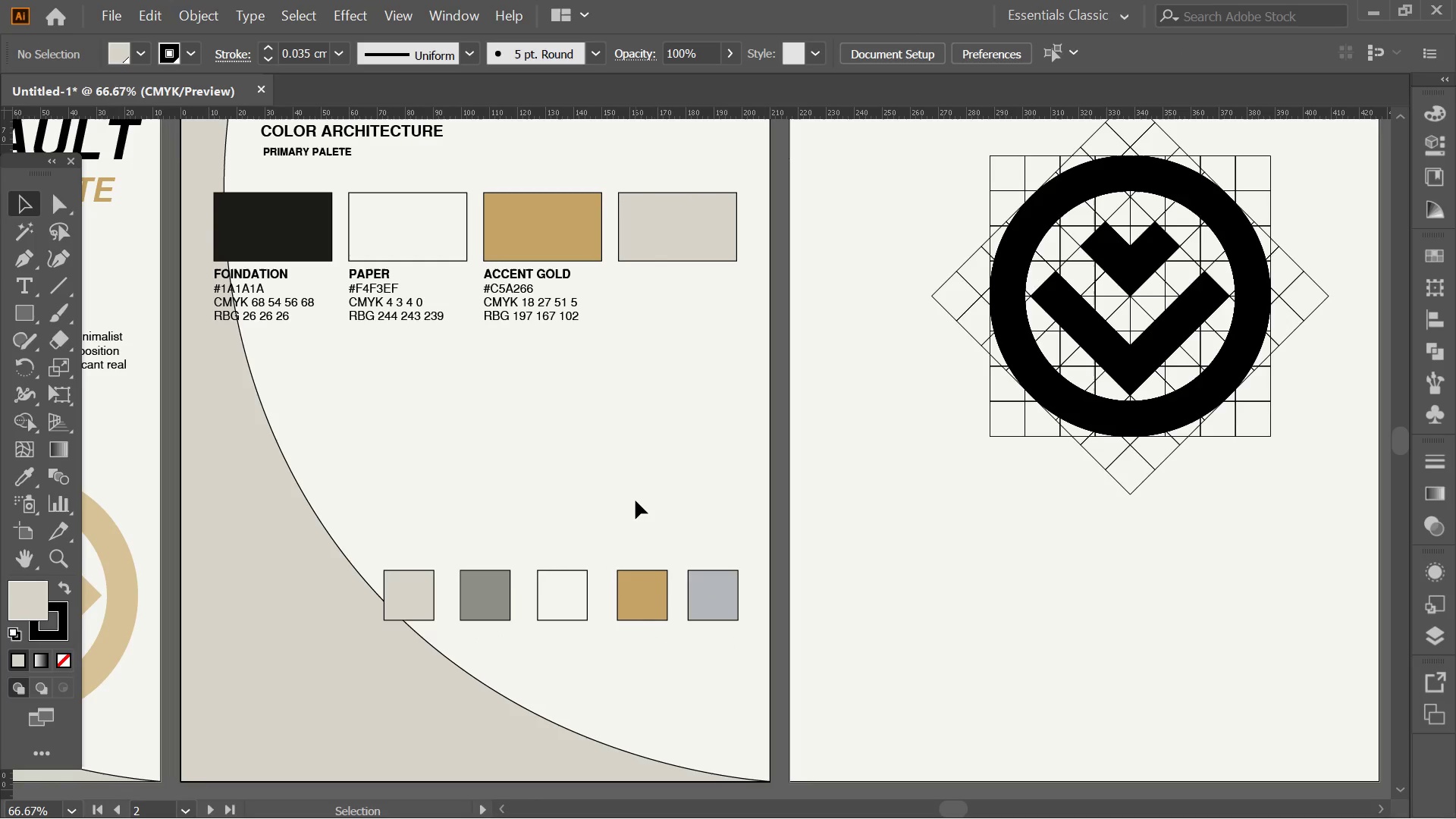 
hold_key(key=AltLeft, duration=0.34)
scroll: coordinate [477, 429], scroll_direction: down, amount: 2.0
 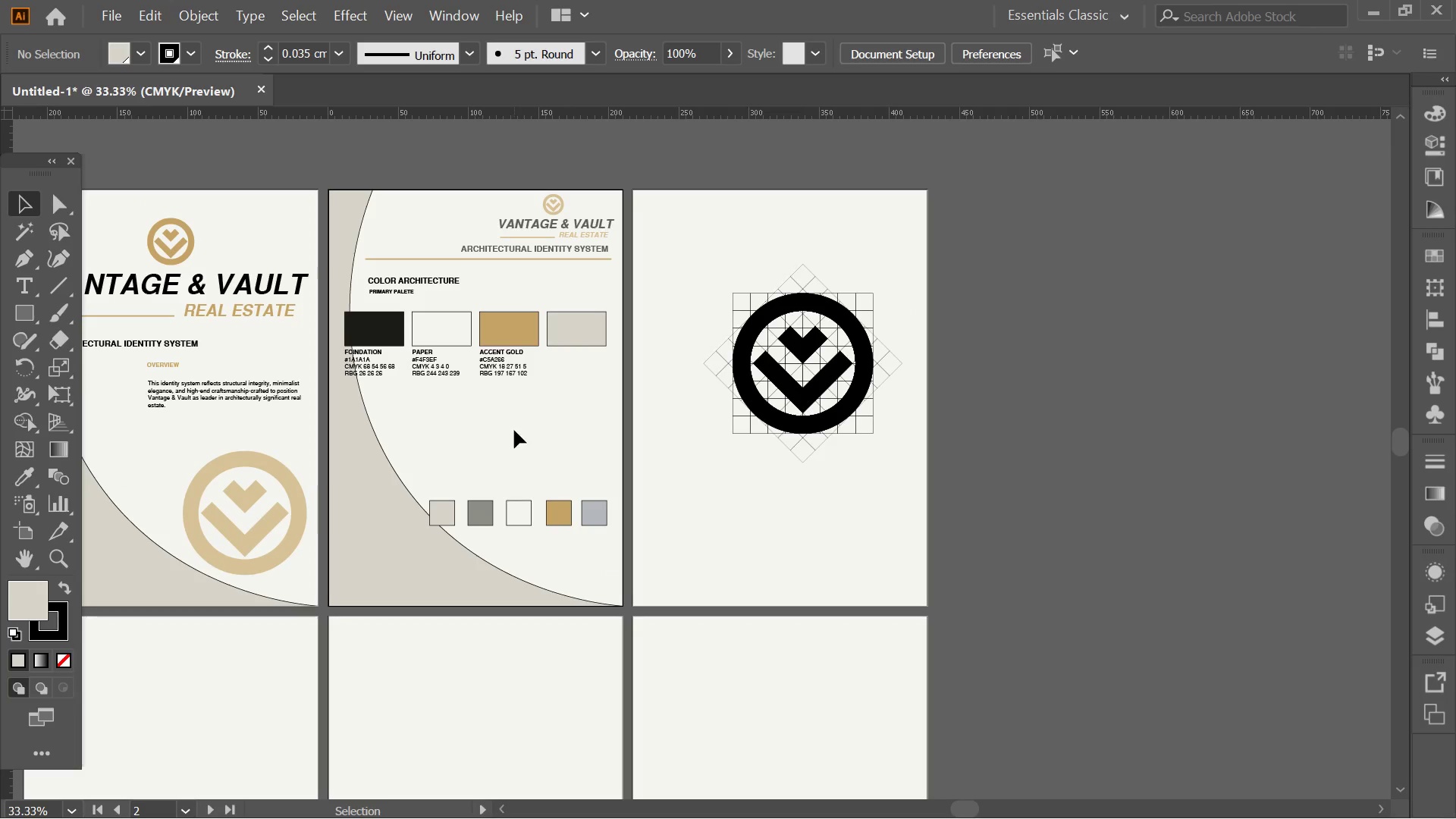 
hold_key(key=AltLeft, duration=0.66)
 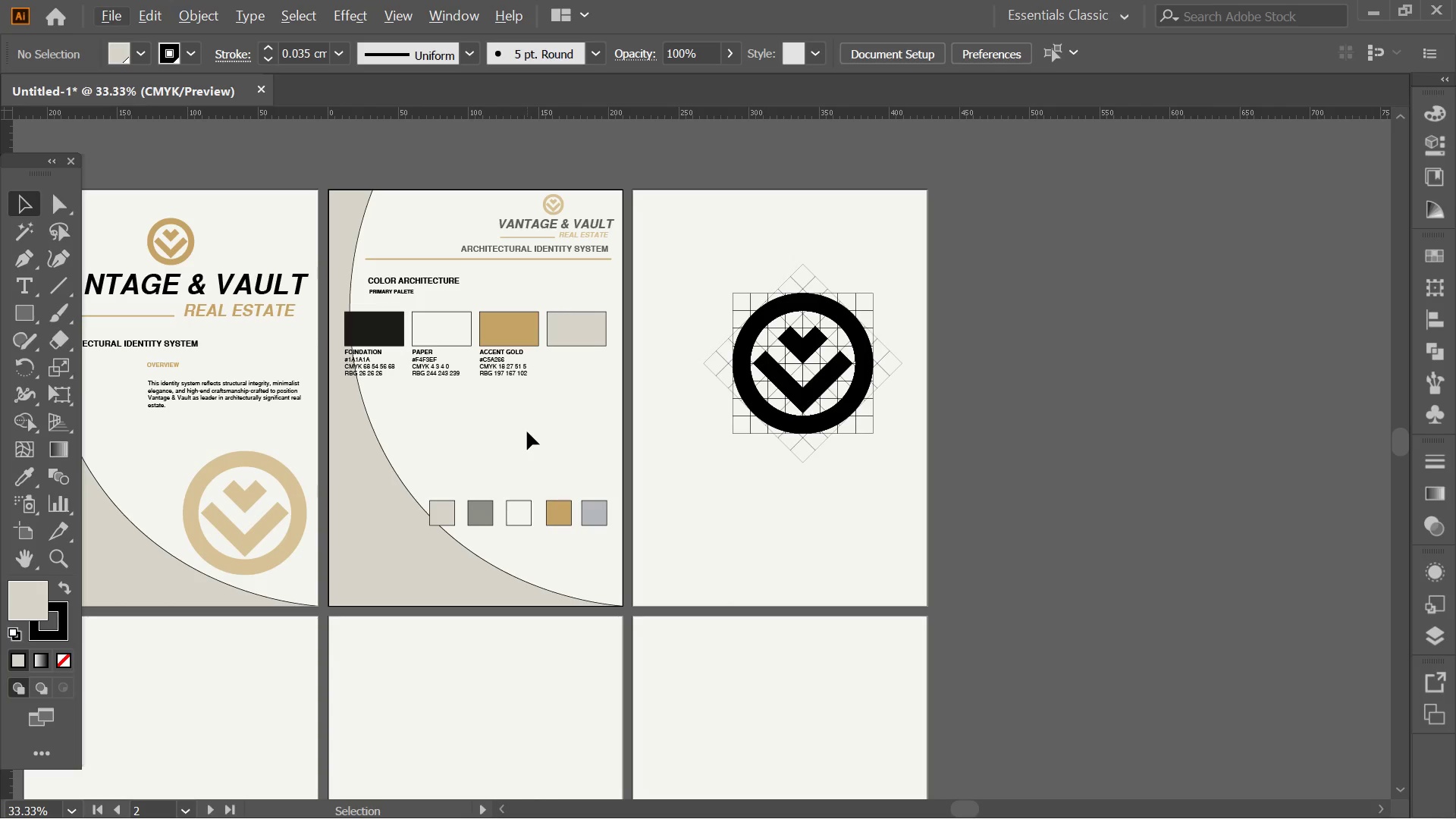 
hold_key(key=AltLeft, duration=0.33)
scroll: coordinate [558, 345], scroll_direction: up, amount: 2.0
 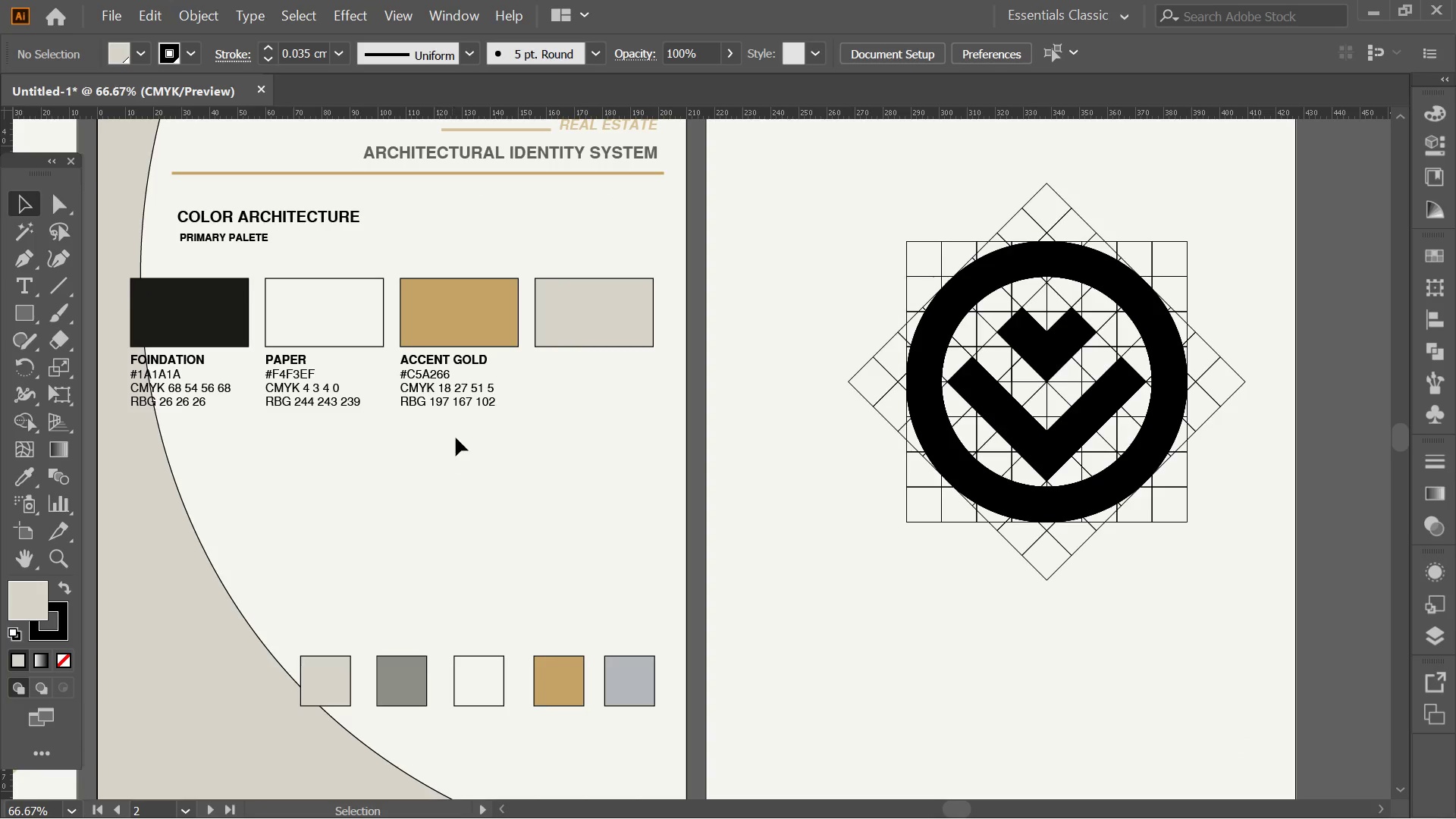 
left_click_drag(start_coordinate=[479, 429], to_coordinate=[406, 351])
 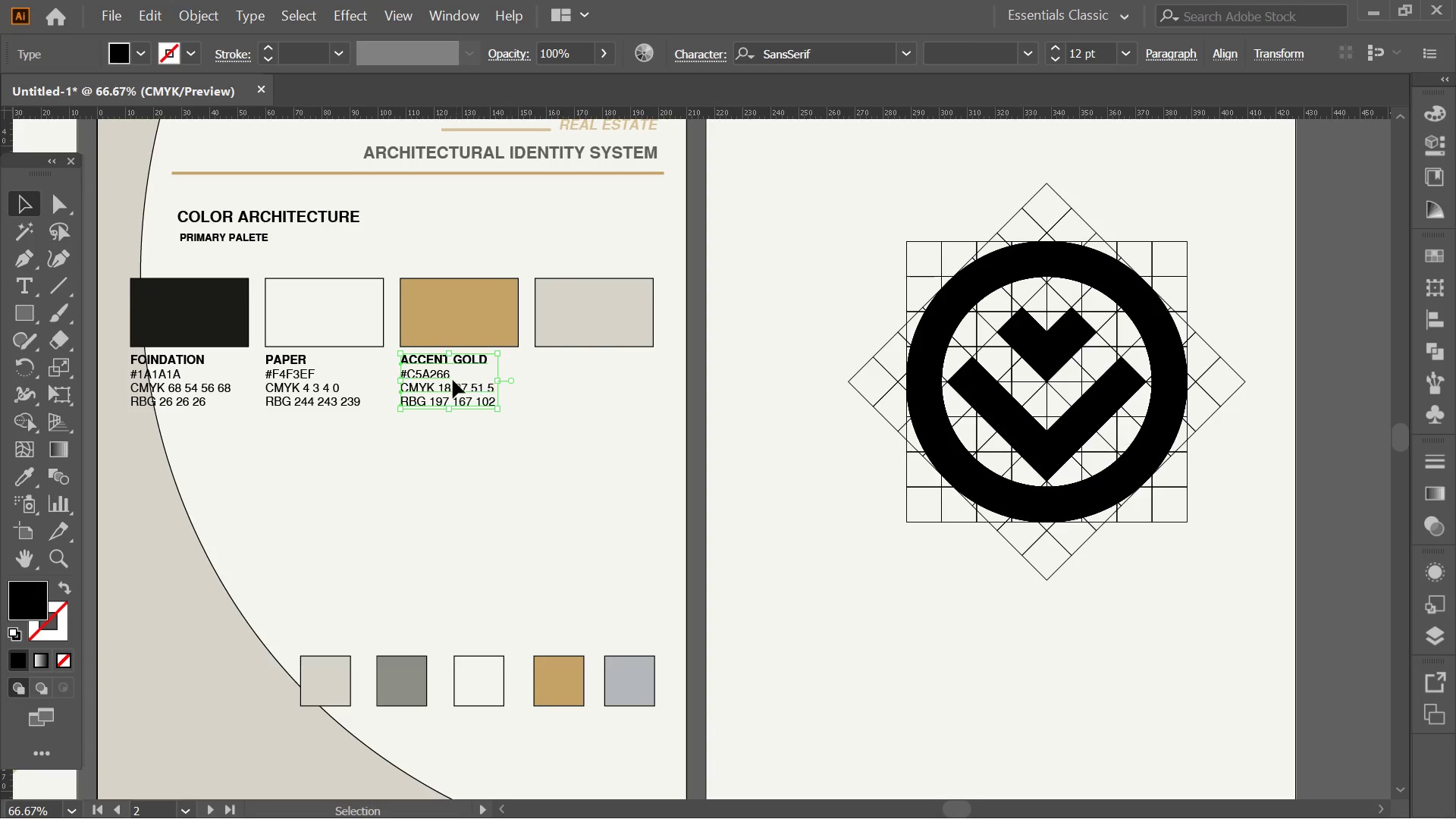 
hold_key(key=AltLeft, duration=3.53)
left_click_drag(start_coordinate=[434, 372], to_coordinate=[569, 360])
 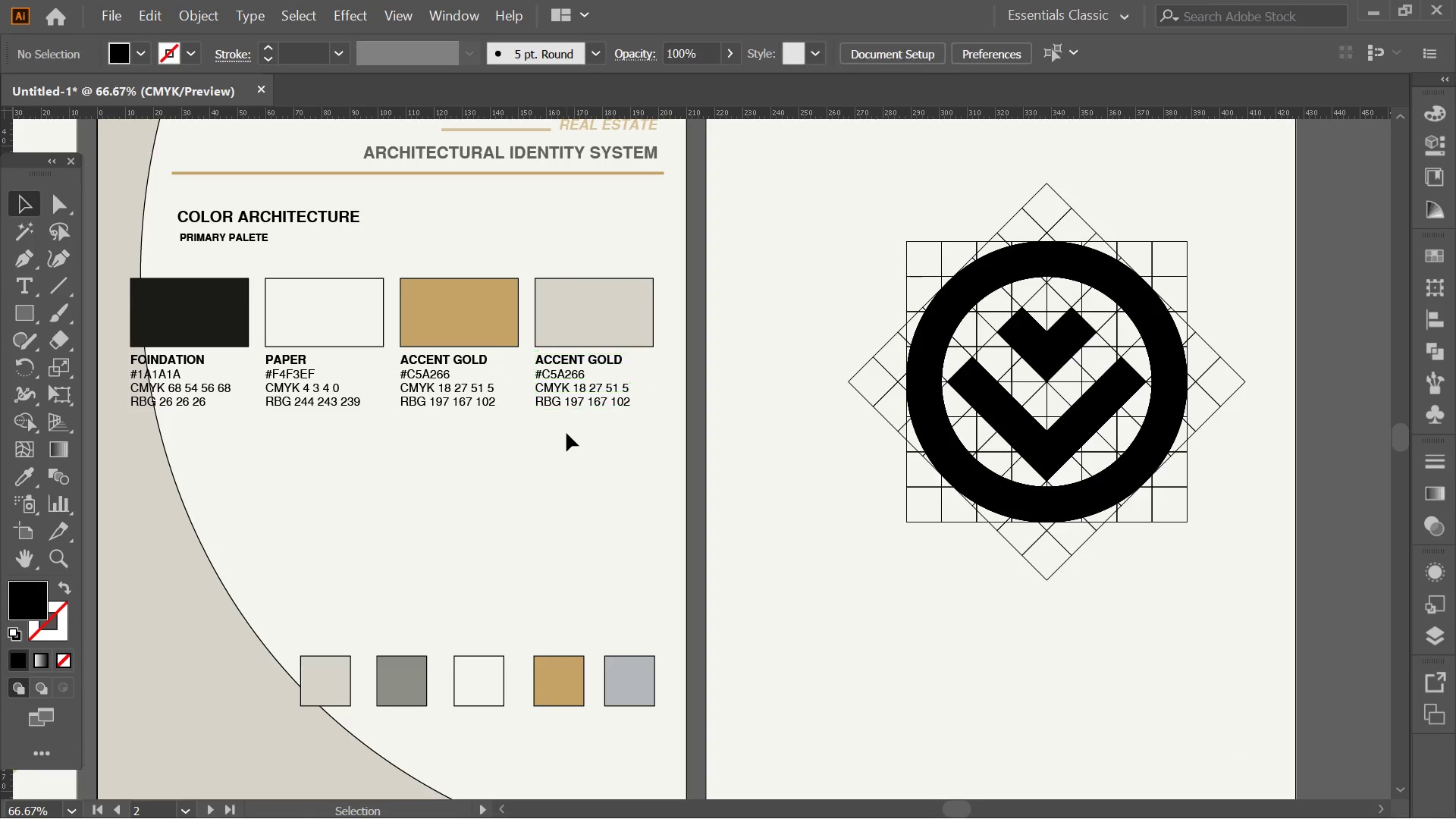 
hold_key(key=ShiftLeft, duration=2.88)
 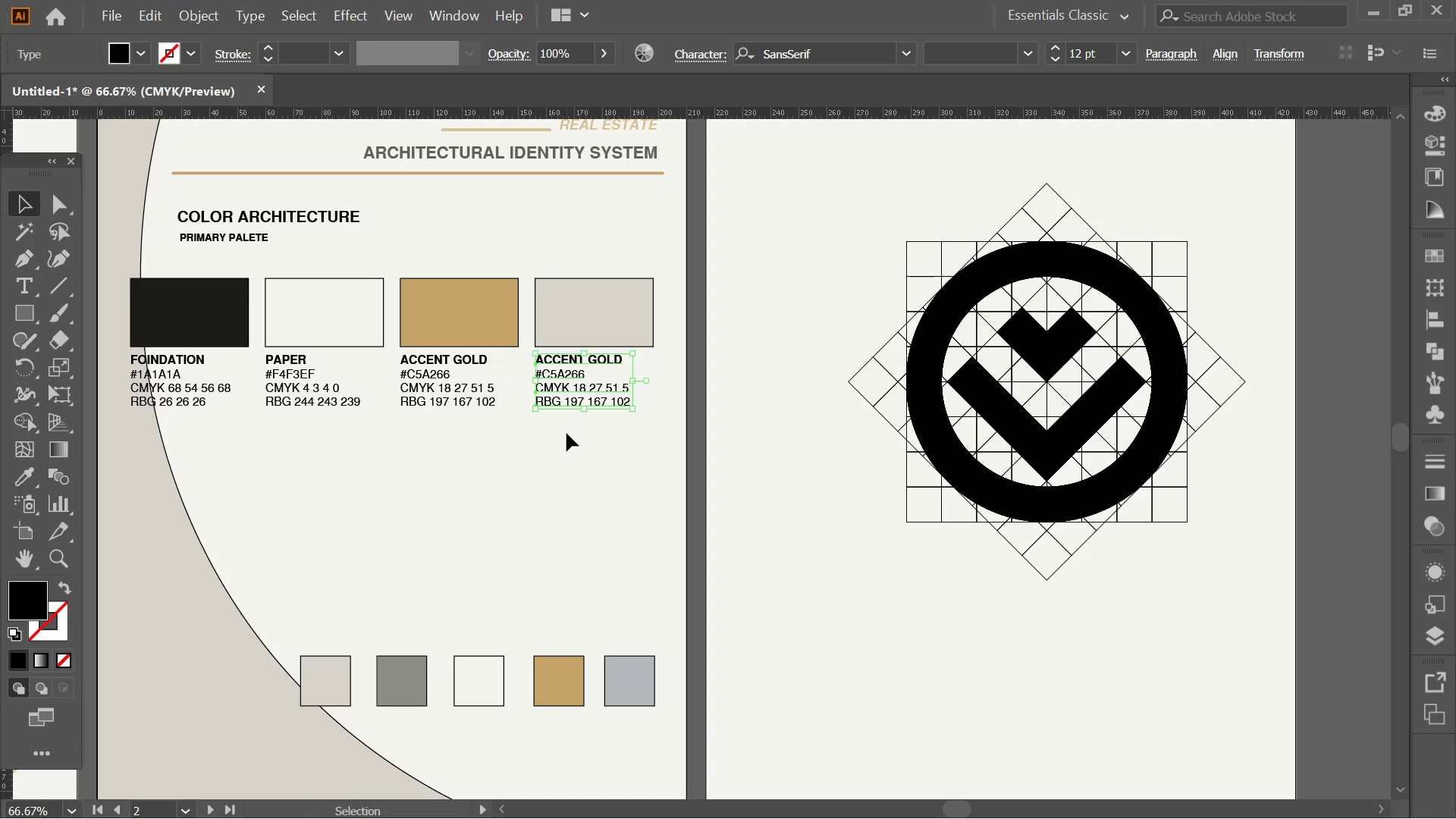 
left_click([566, 433])
 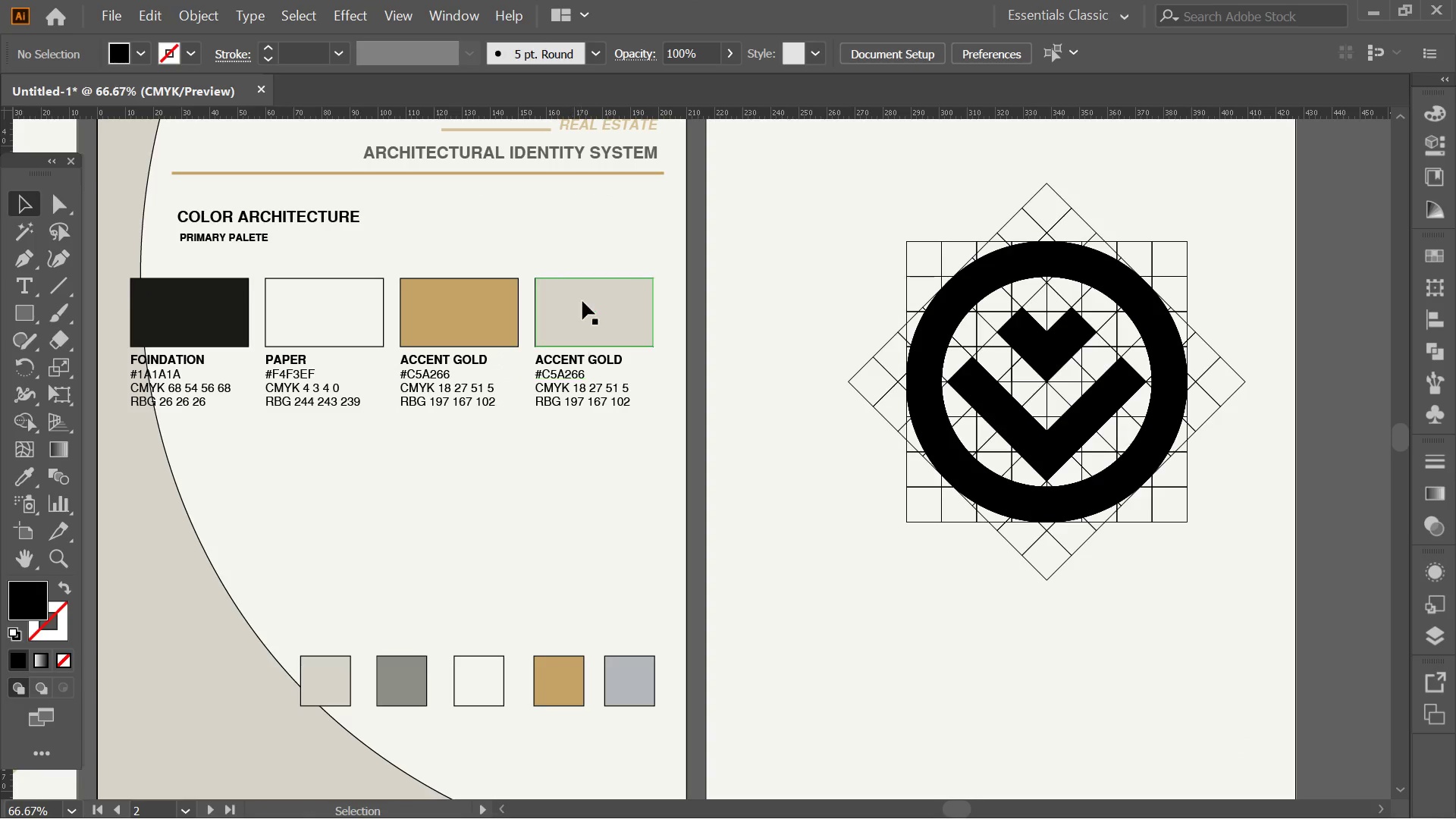 
left_click([591, 288])
 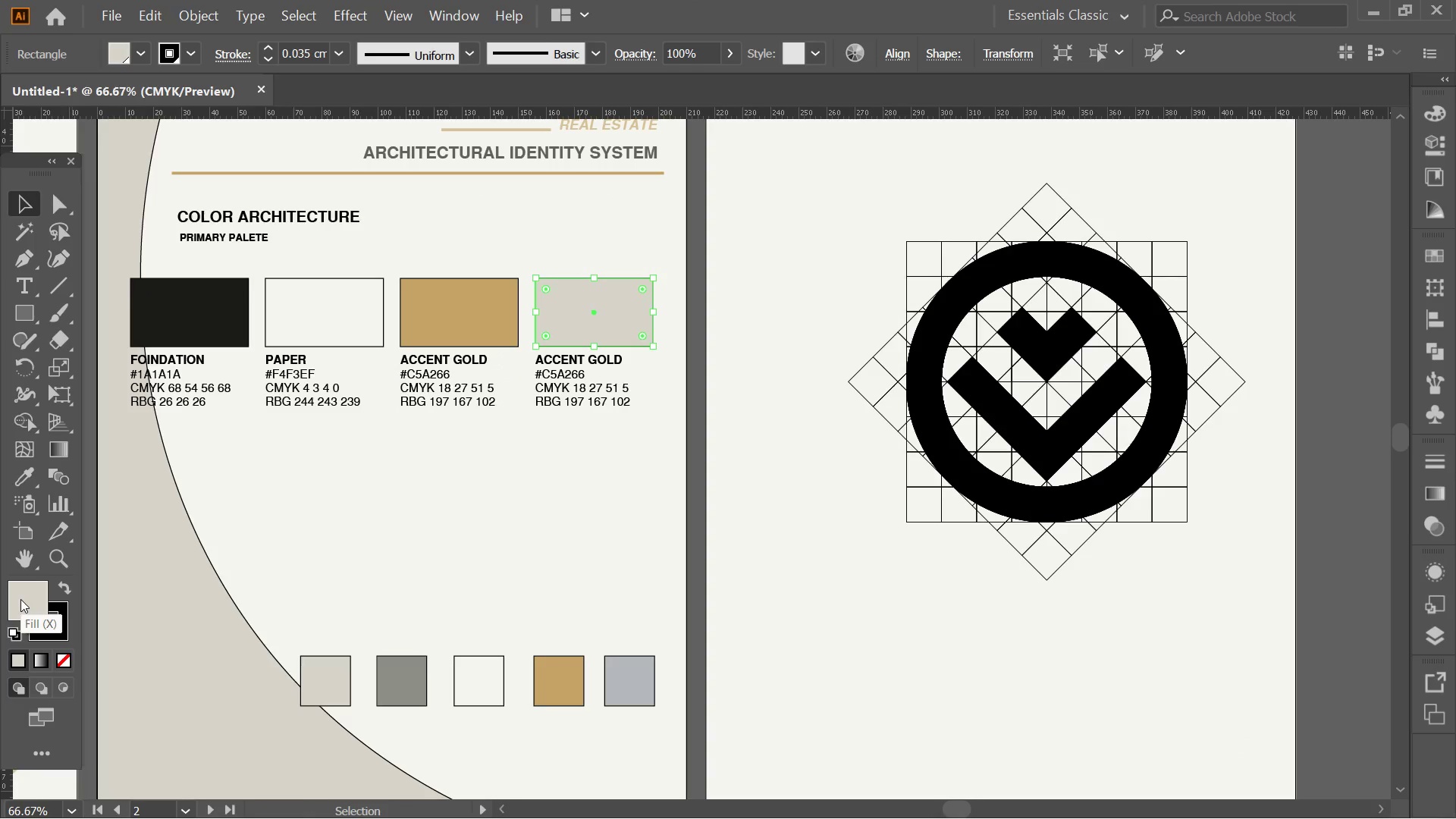 
hold_key(key=AltLeft, duration=0.31)
scroll: coordinate [643, 374], scroll_direction: up, amount: 3.0
 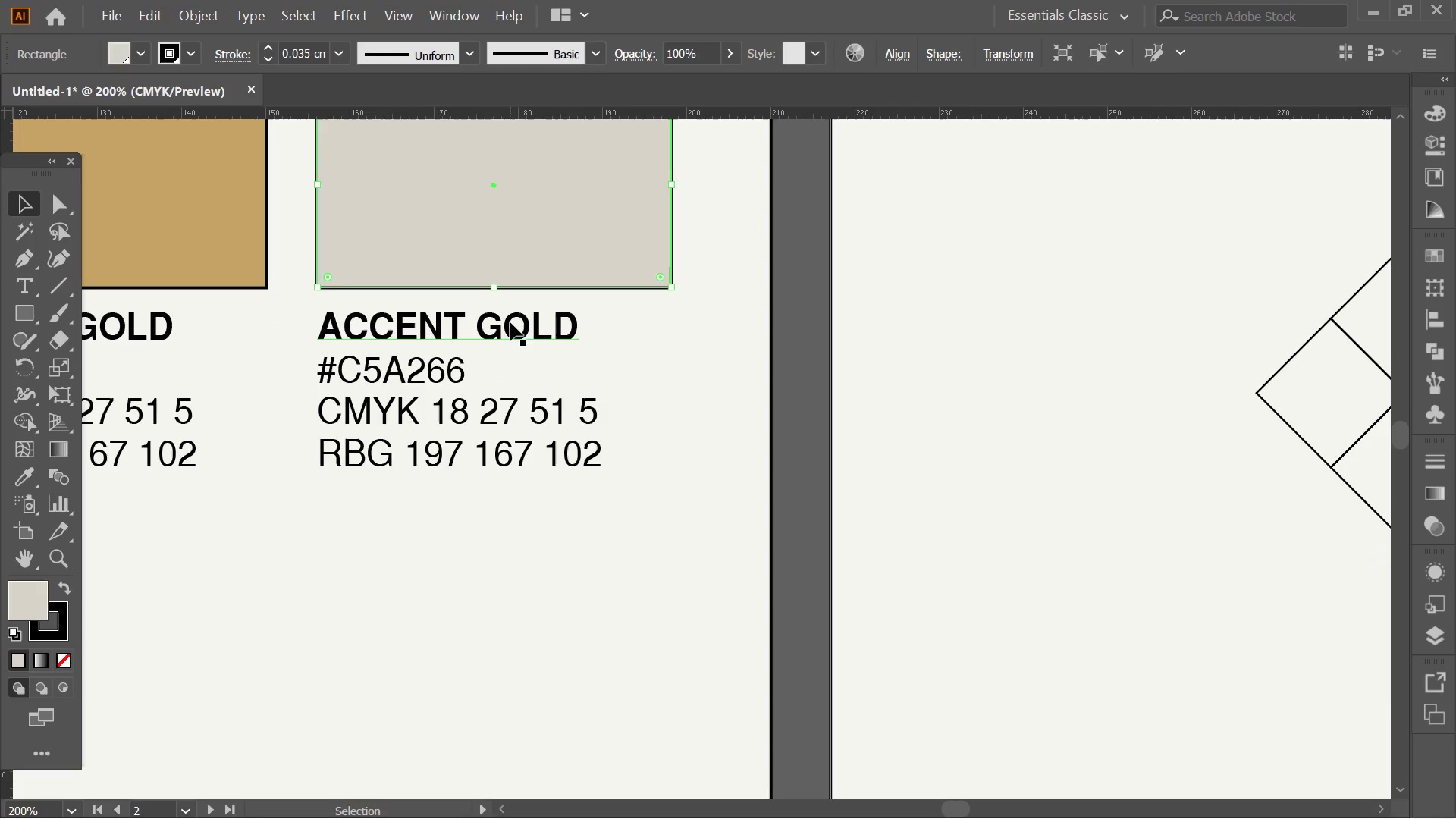 
double_click([510, 322])
 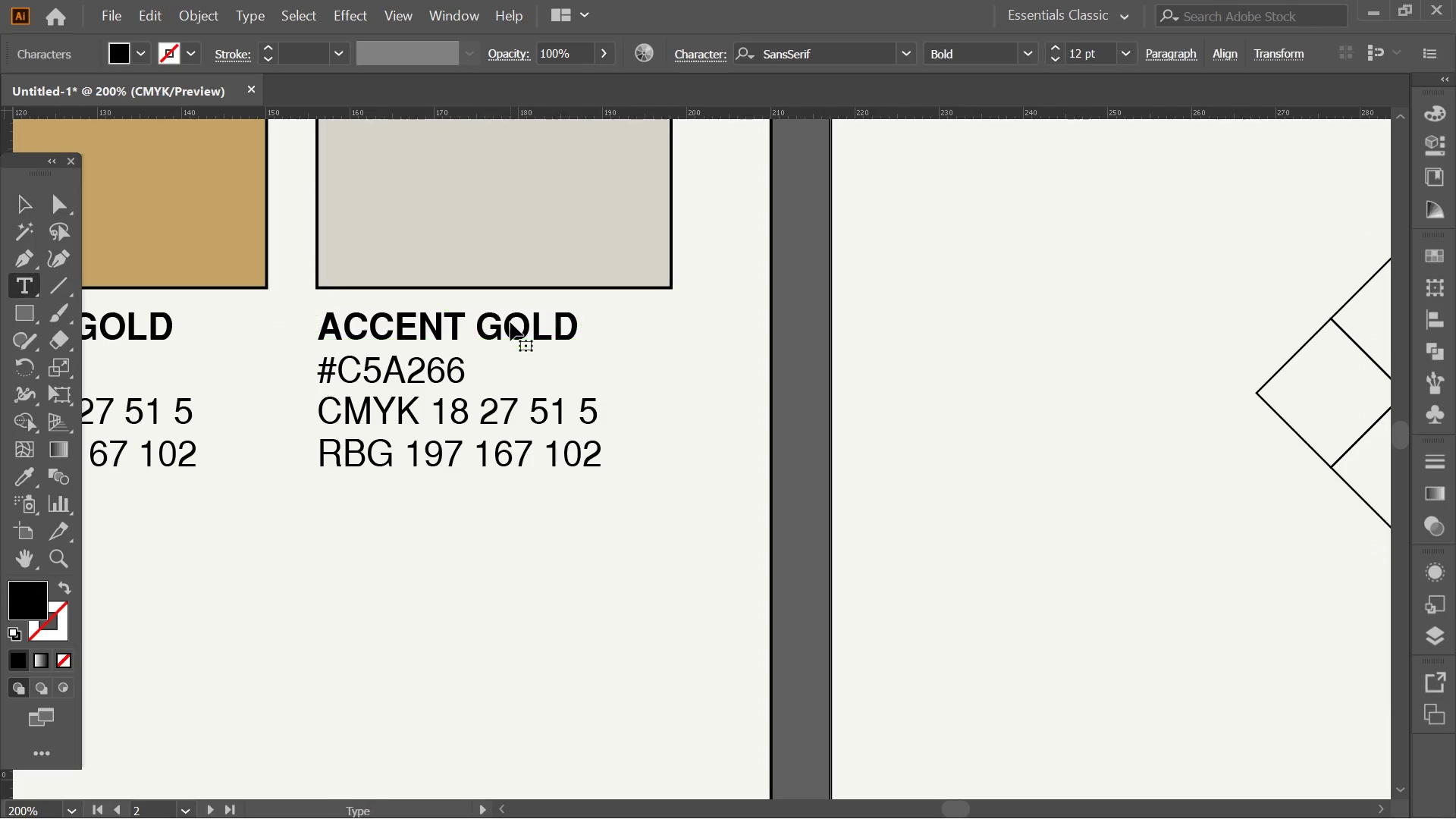 
triple_click([510, 322])
 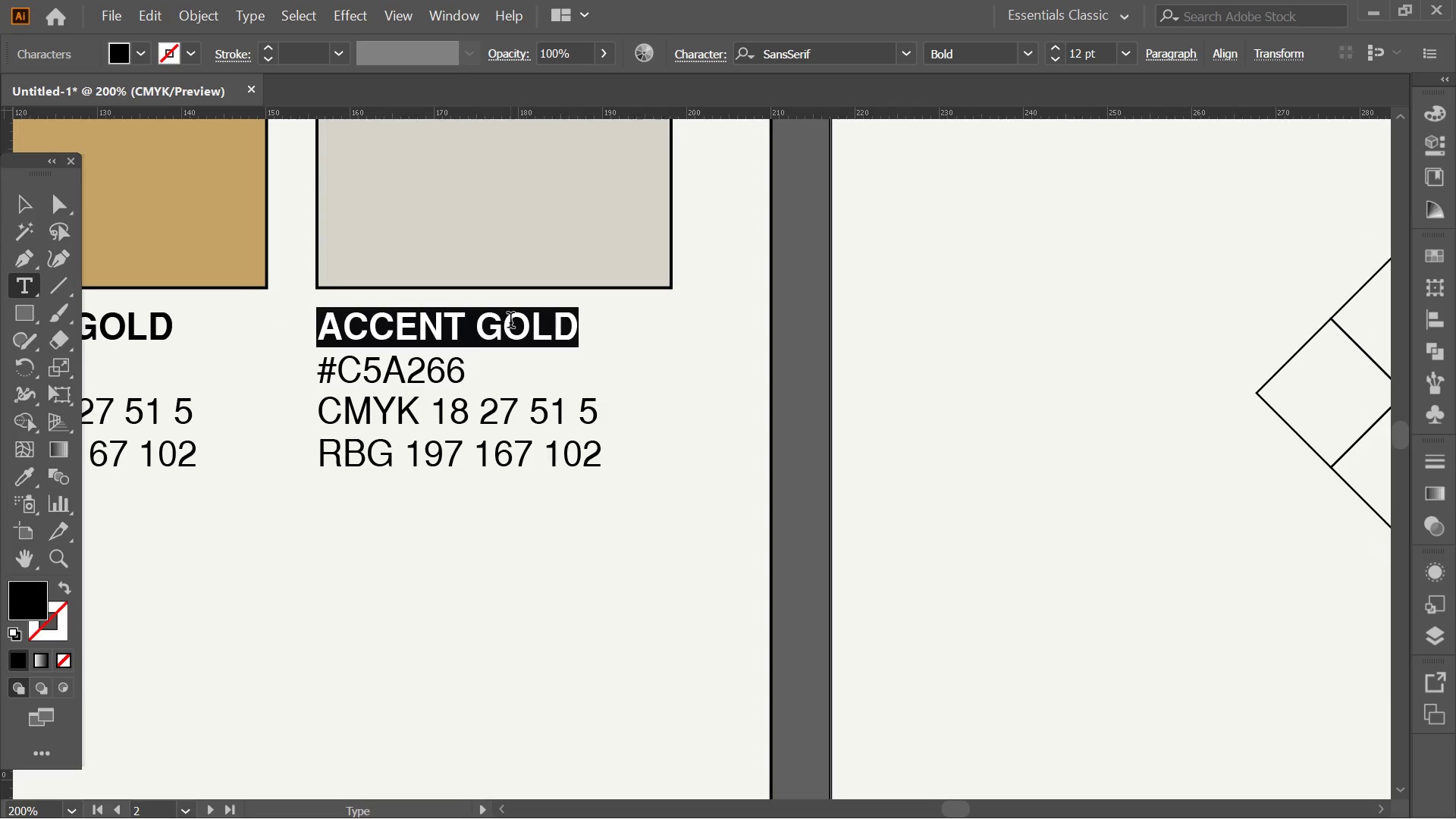 
hold_key(key=AltLeft, duration=0.47)
scroll: coordinate [547, 318], scroll_direction: down, amount: 2.0
 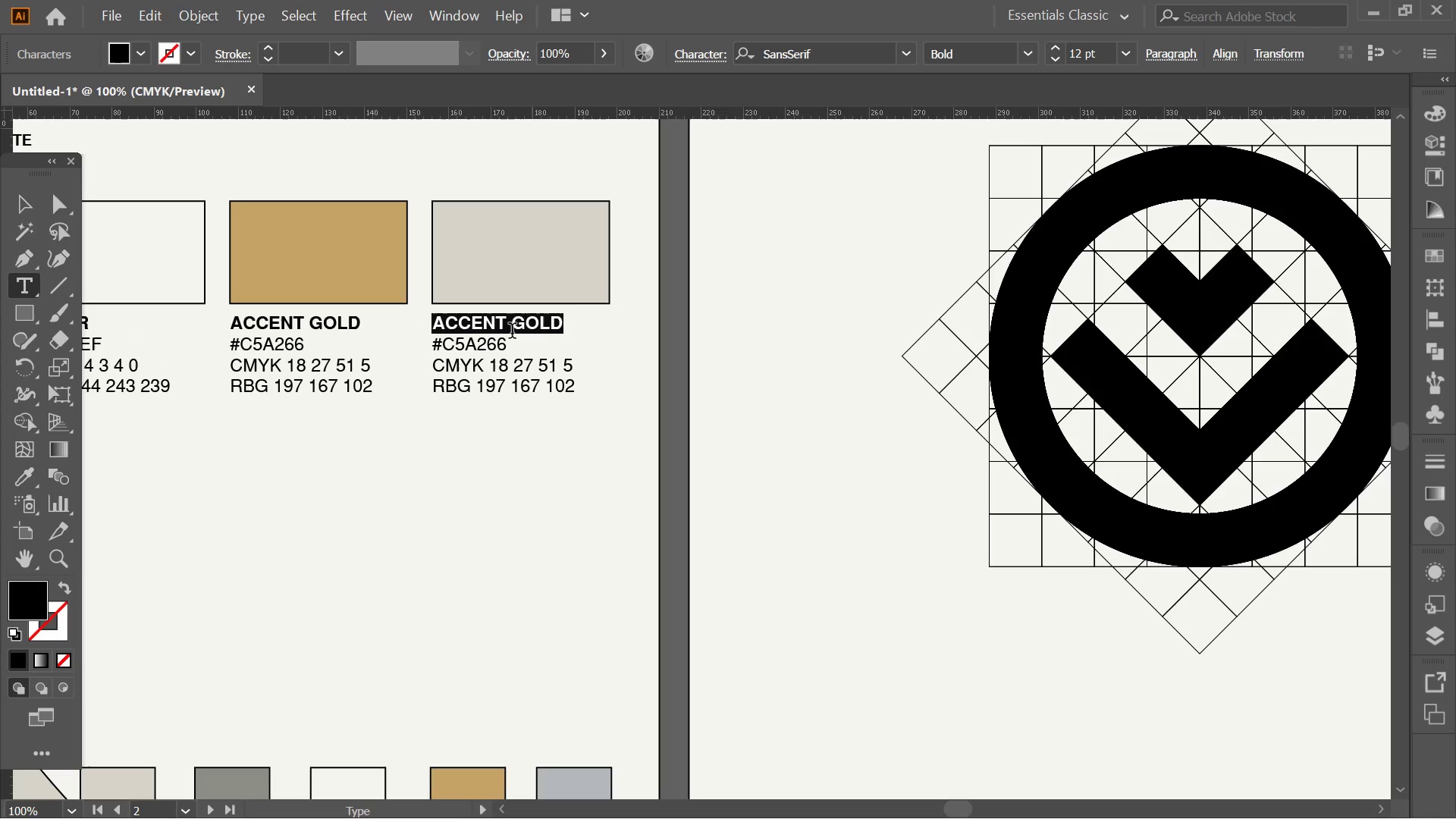 
hold_key(key=Space, duration=0.62)
 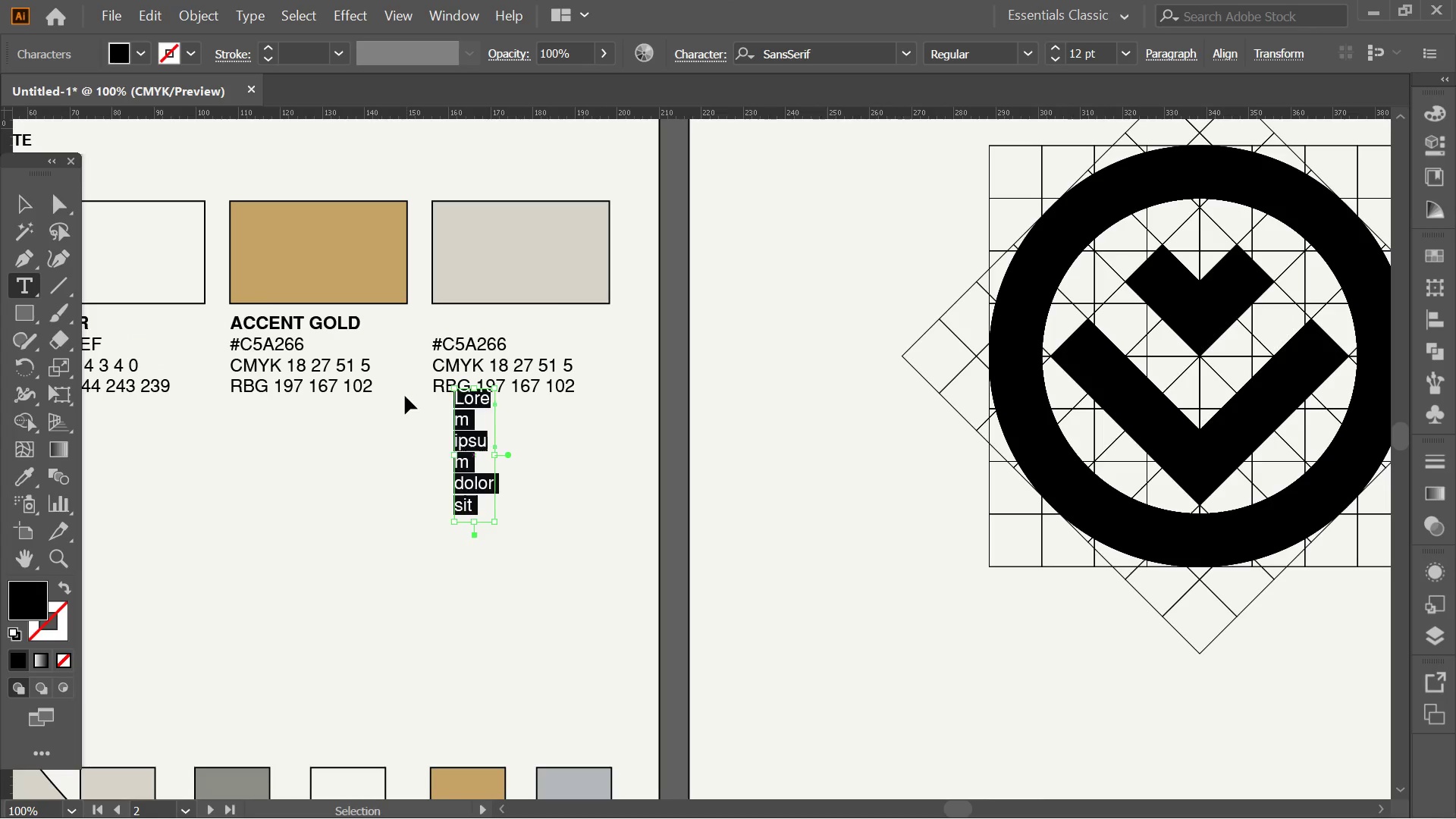 
left_click_drag(start_coordinate=[454, 522], to_coordinate=[496, 387])
 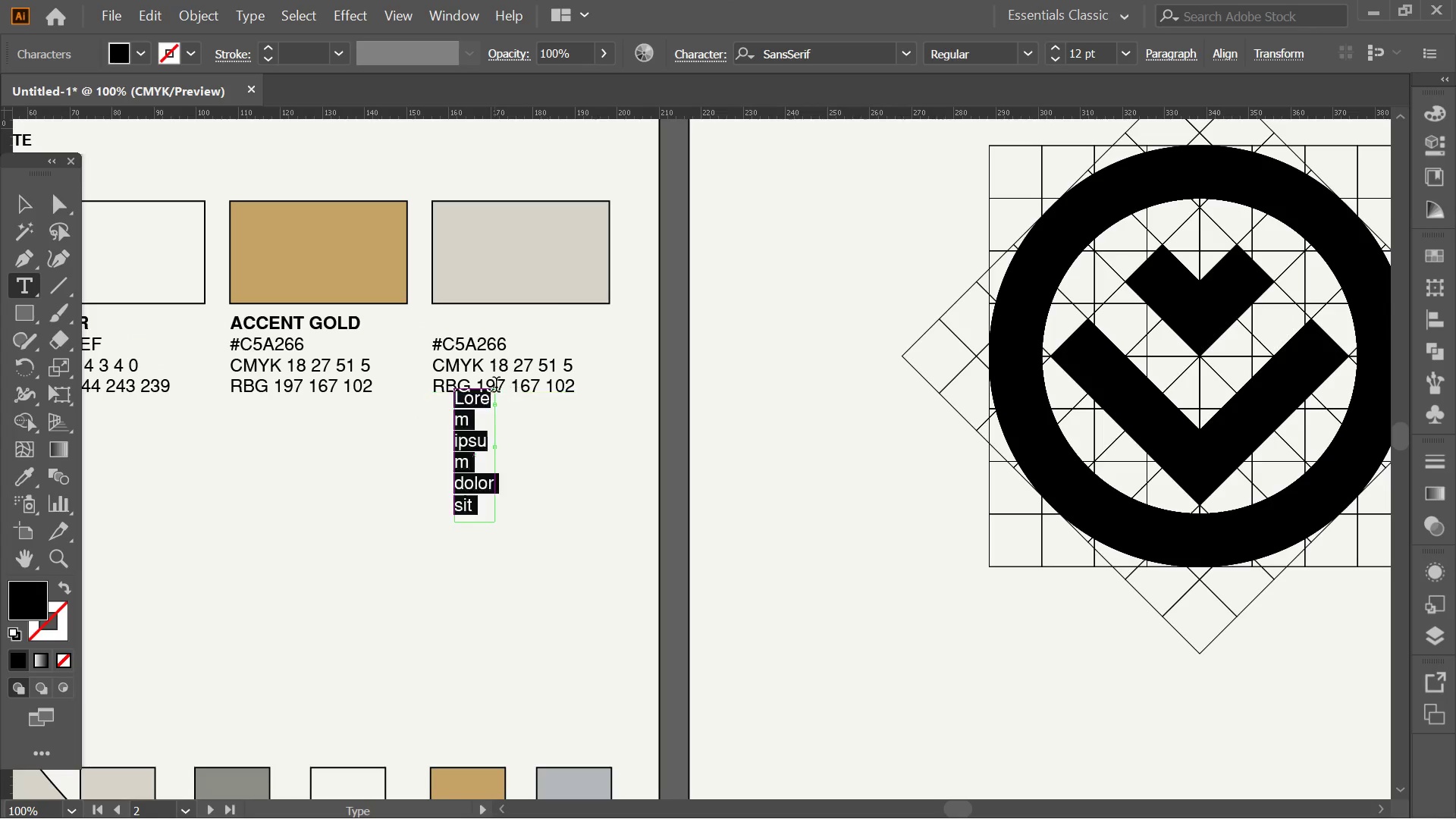 
hold_key(key=Space, duration=2.67)
 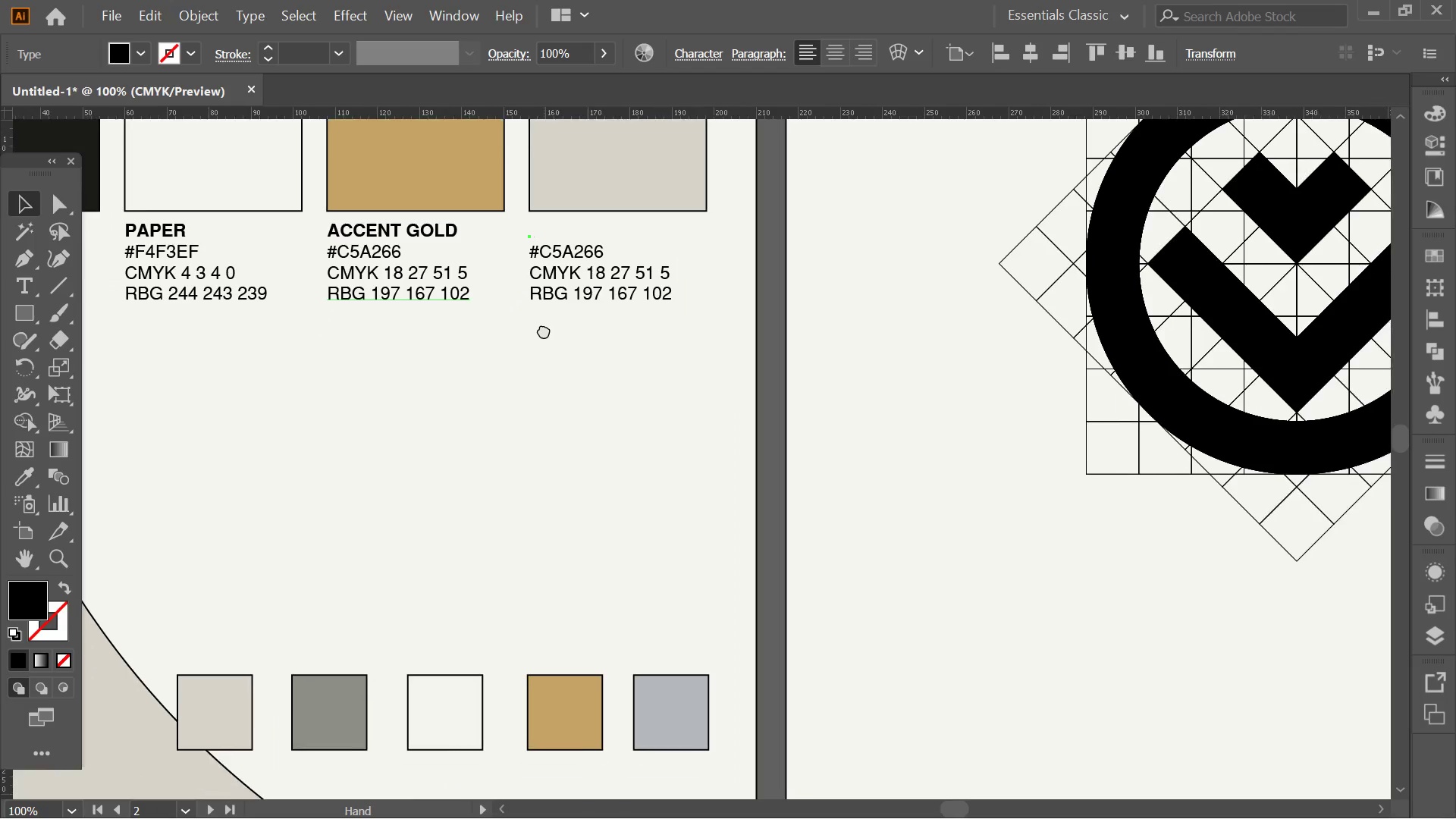 
key(Control+ControlLeft)
 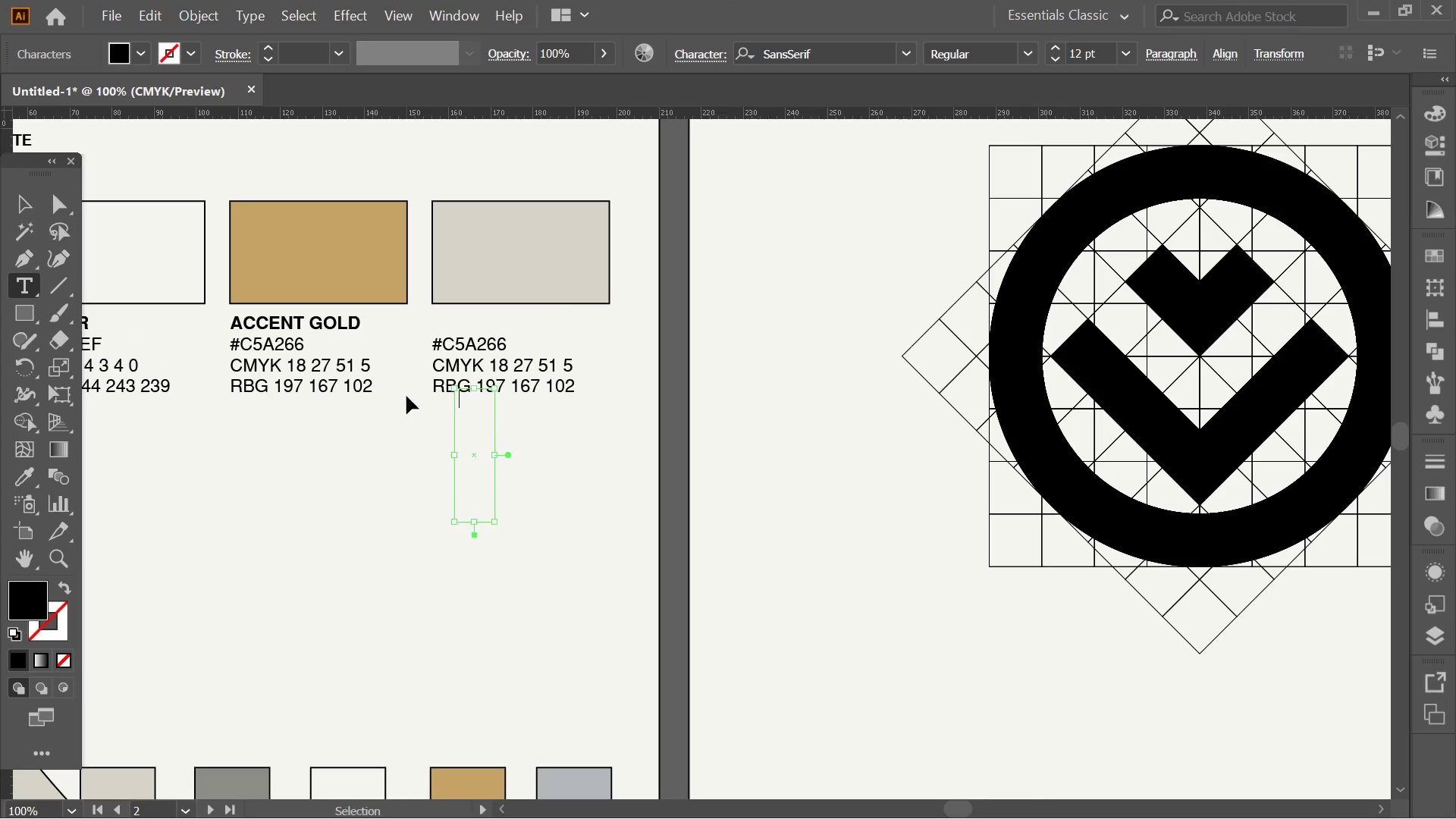 
key(Control+Z)
 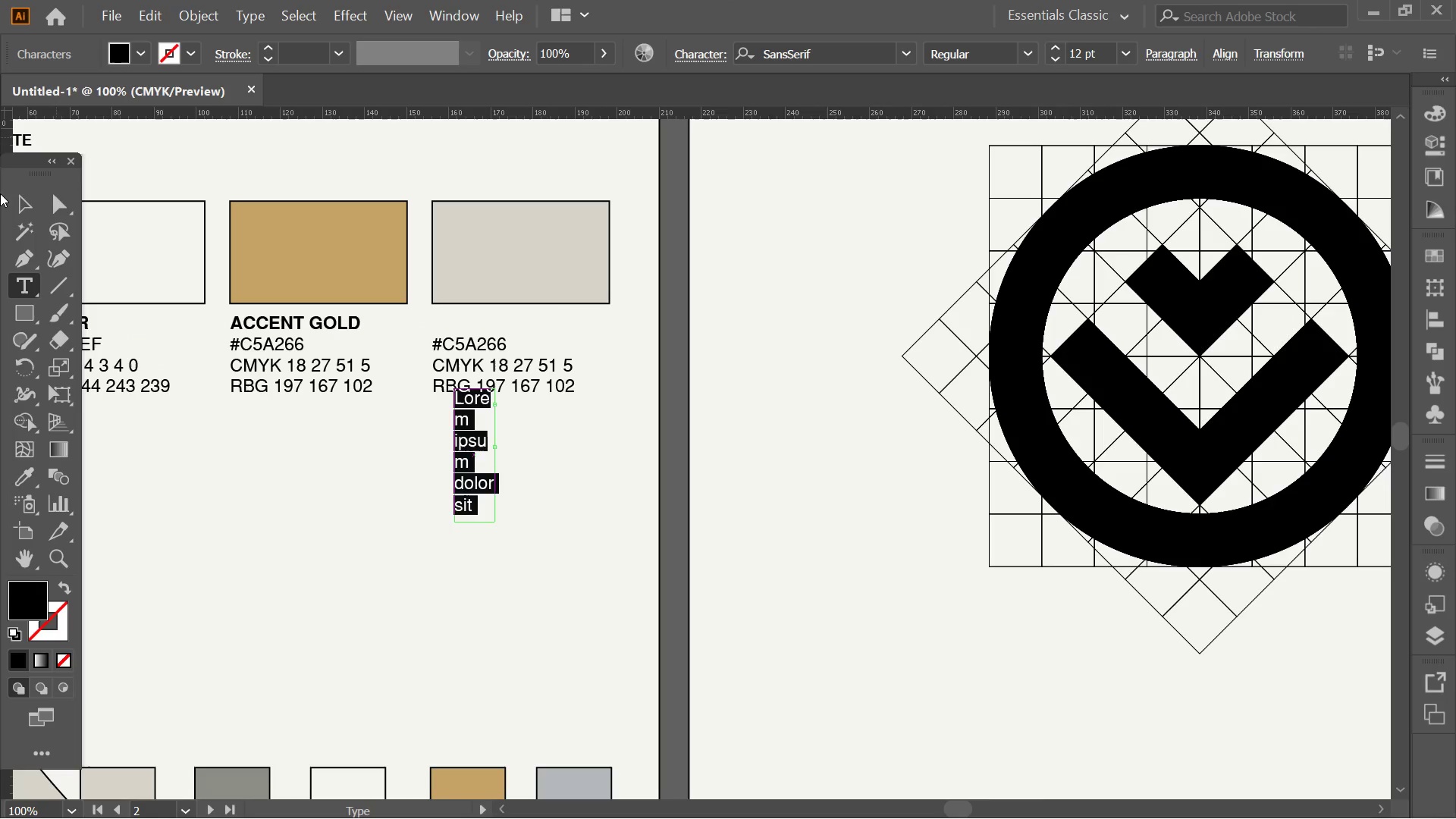 
key(Control+ControlLeft)
 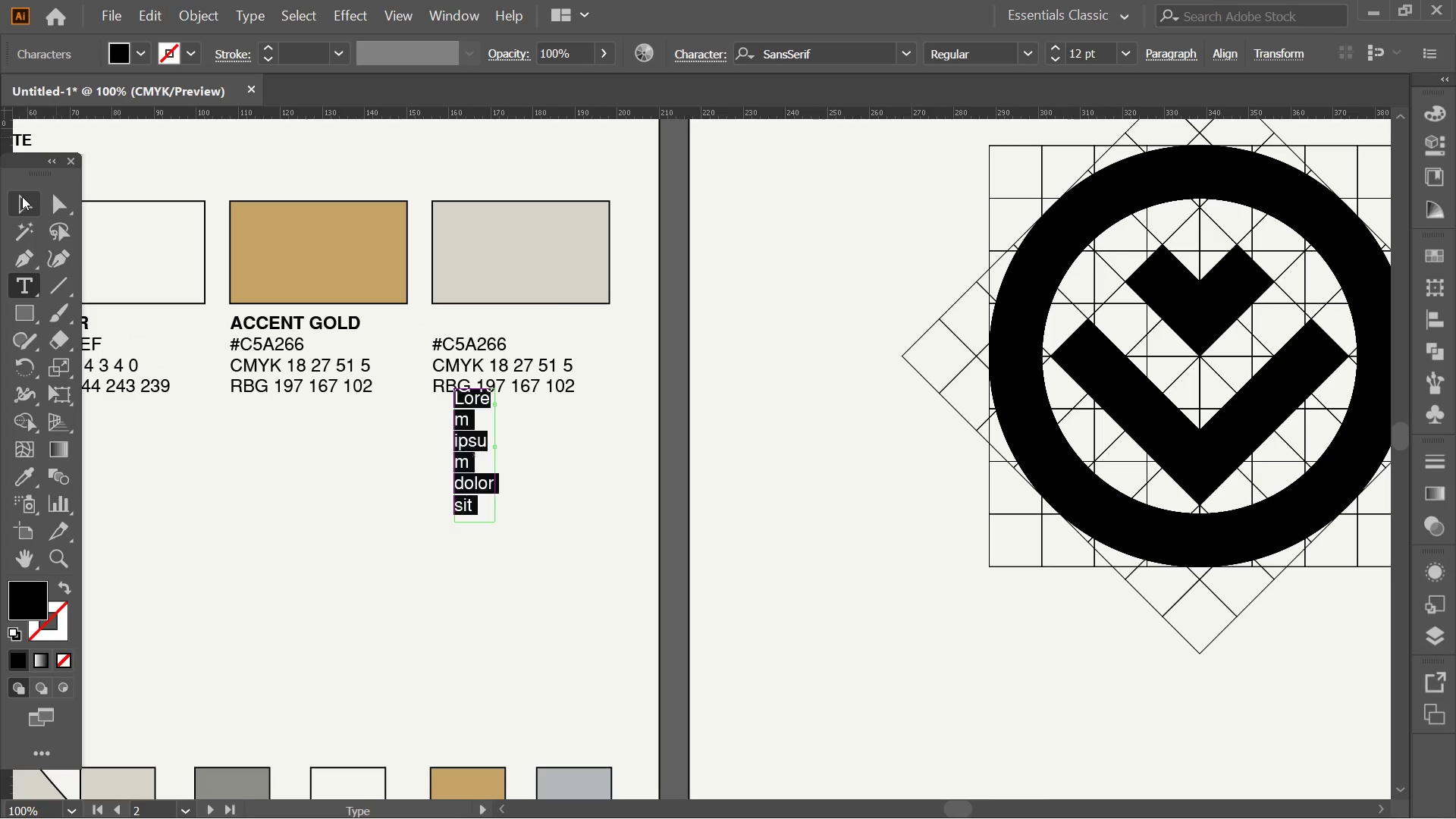 
key(Control+Z)
 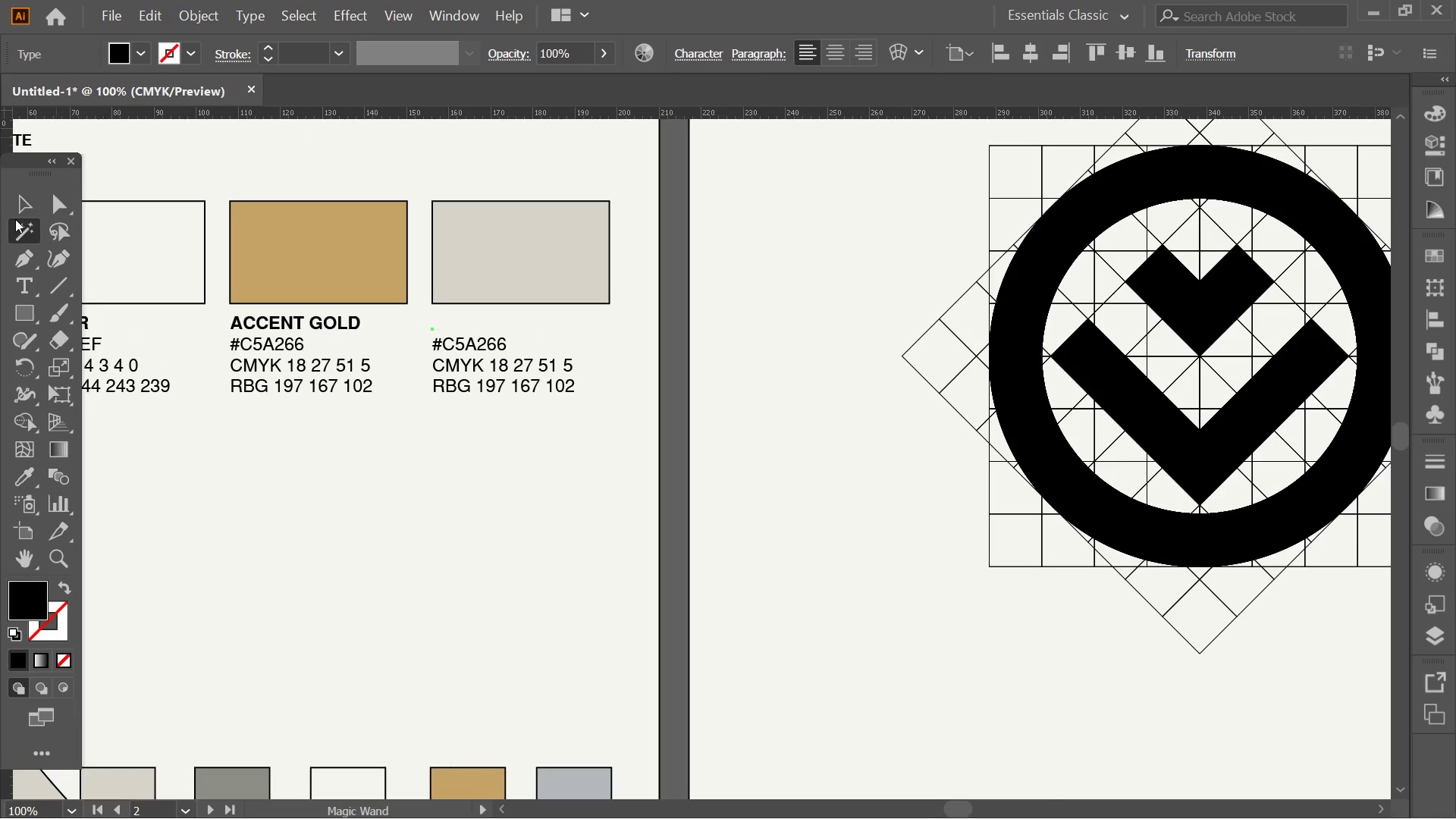 
double_click([16, 203])
 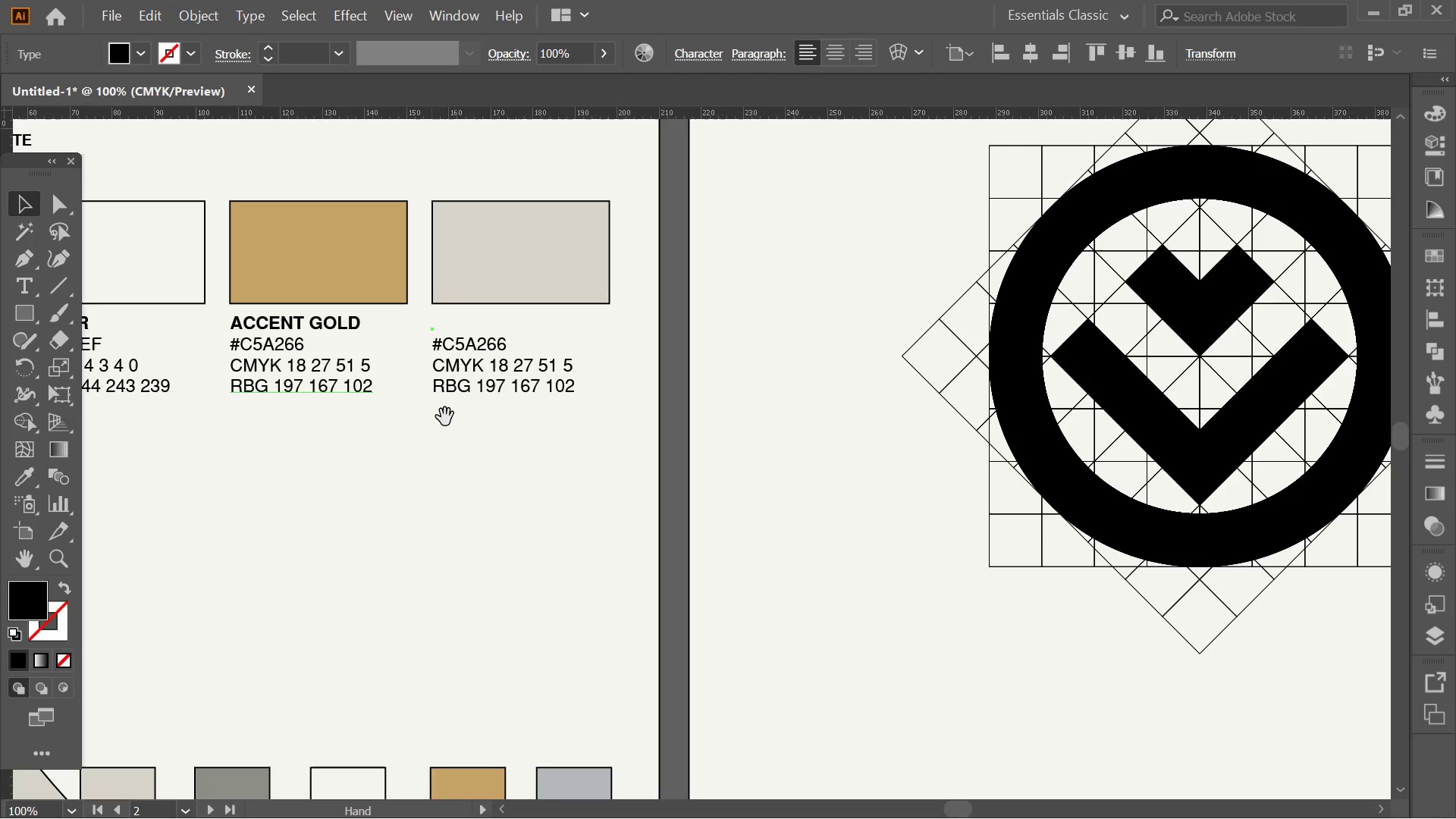 
hold_key(key=Space, duration=0.64)
 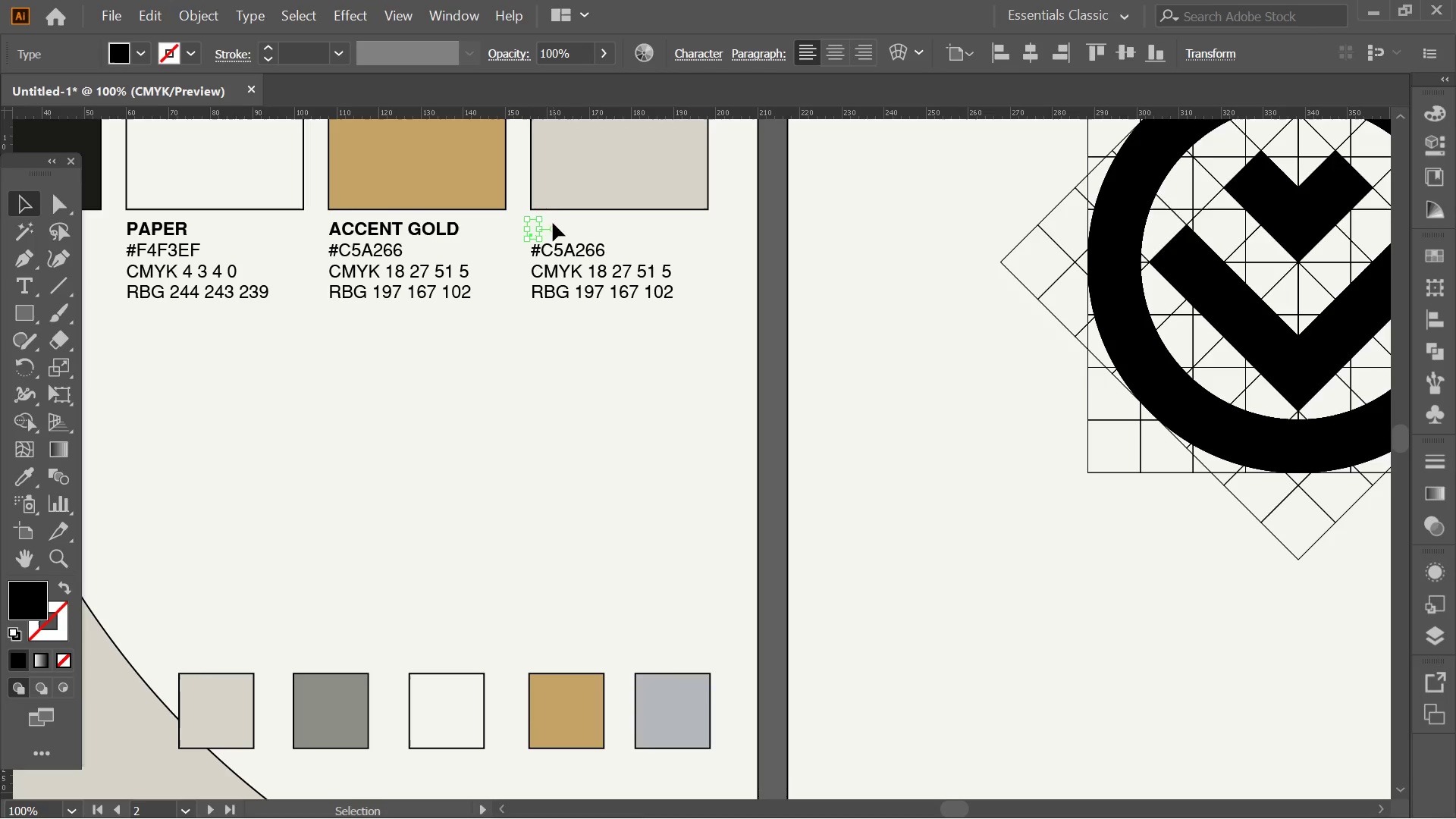 
left_click_drag(start_coordinate=[451, 419], to_coordinate=[545, 328])
 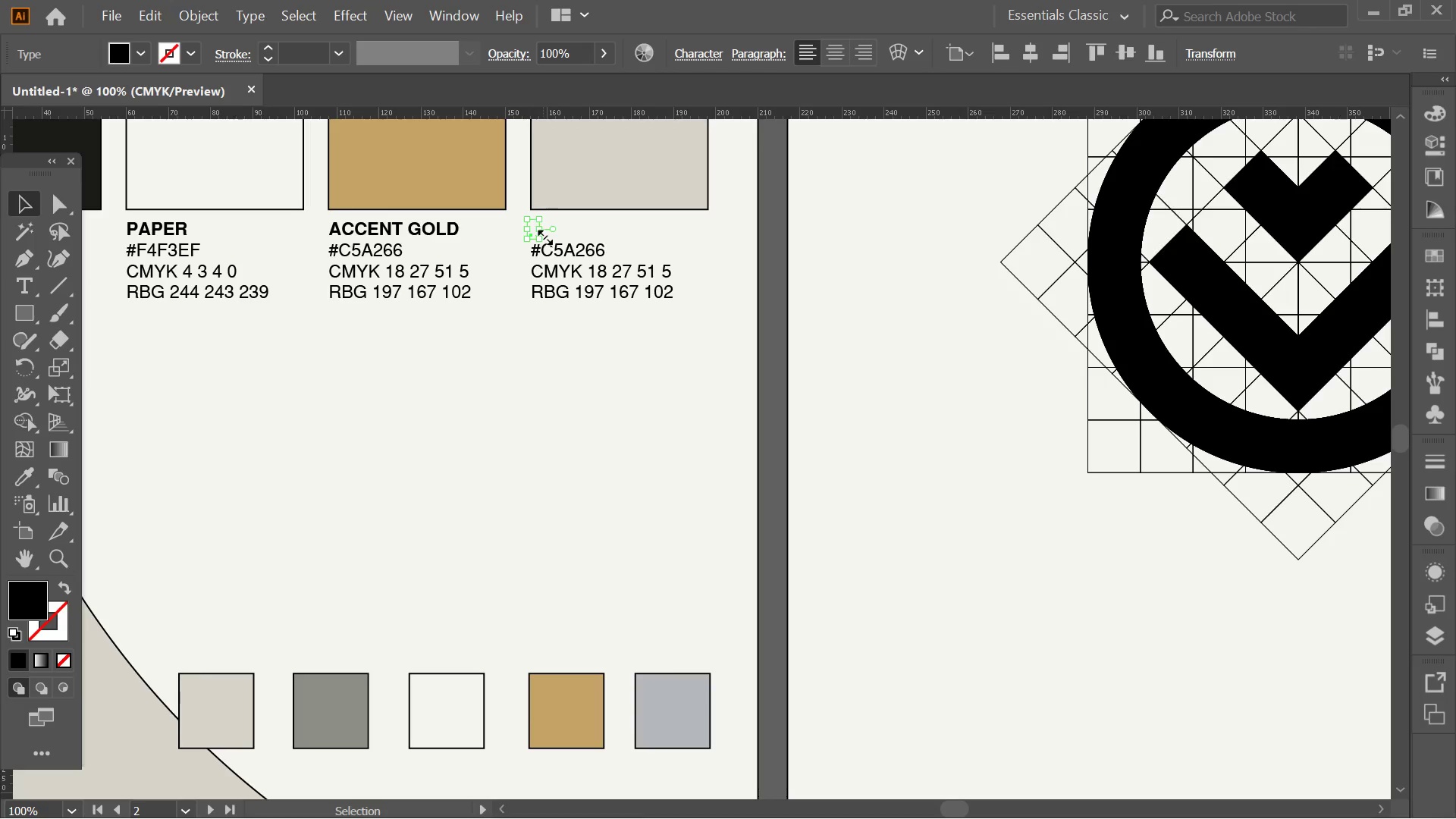 
key(Control+ControlLeft)
 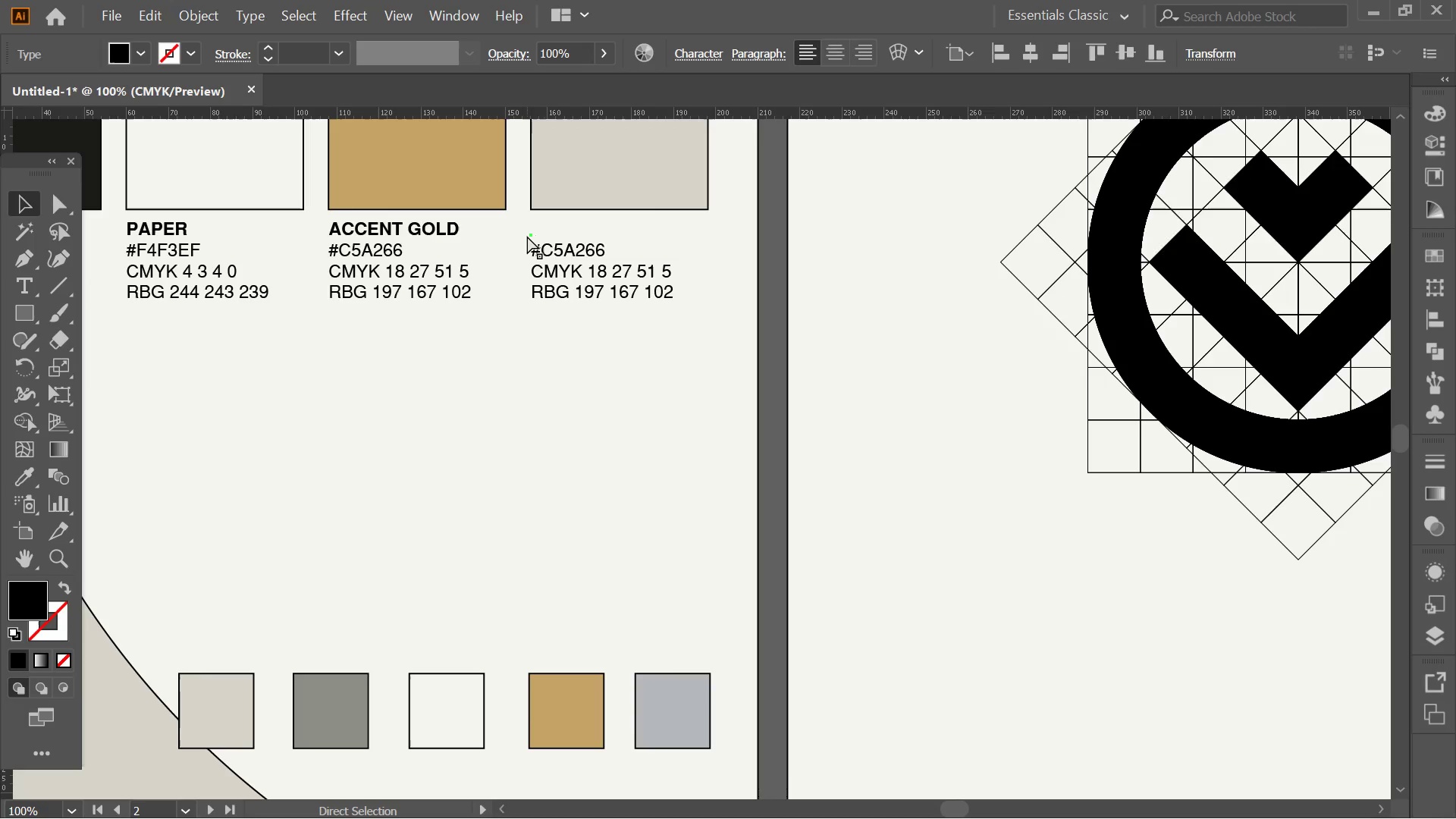 
key(Control+Z)
 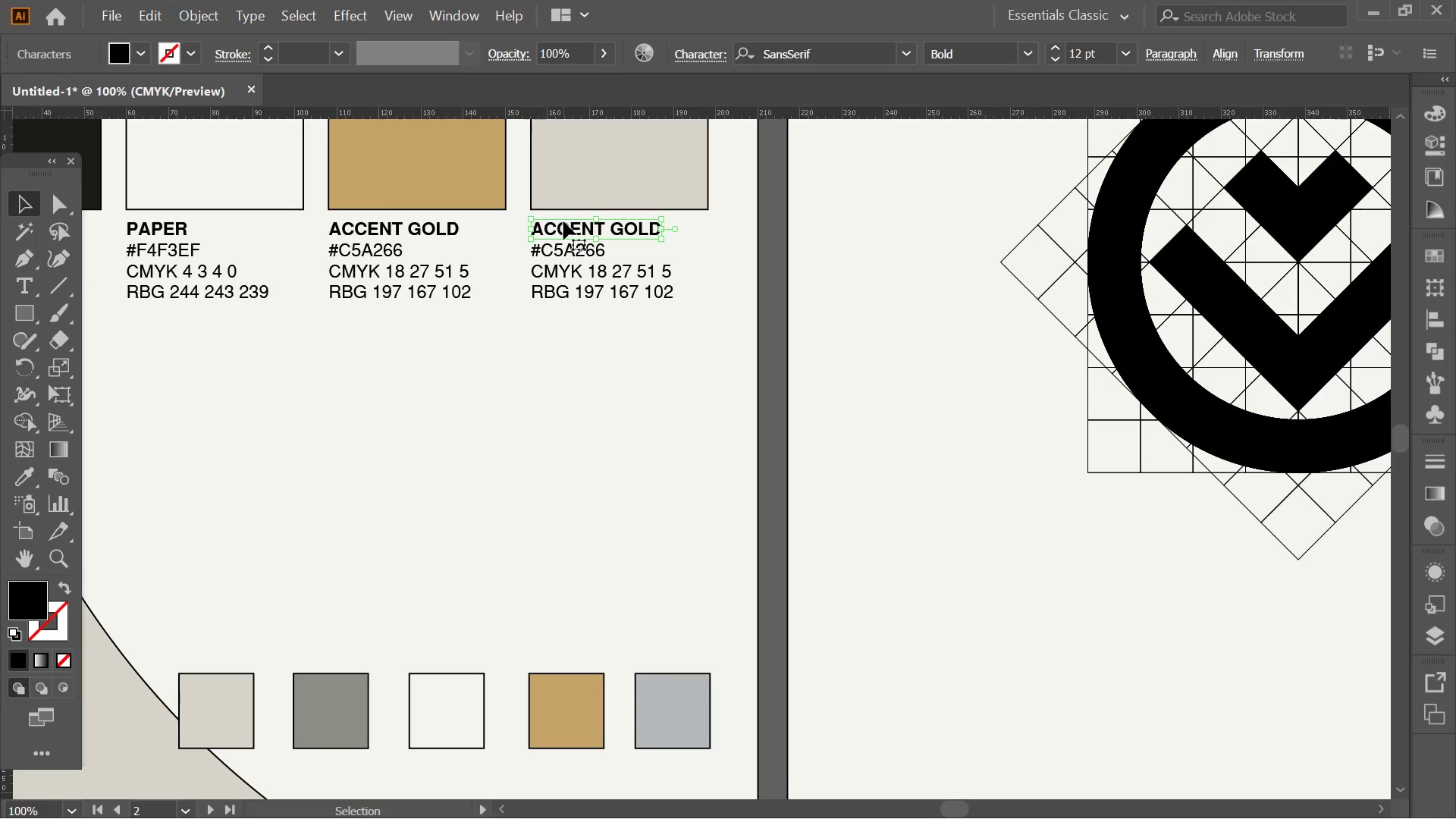 
double_click([565, 220])
 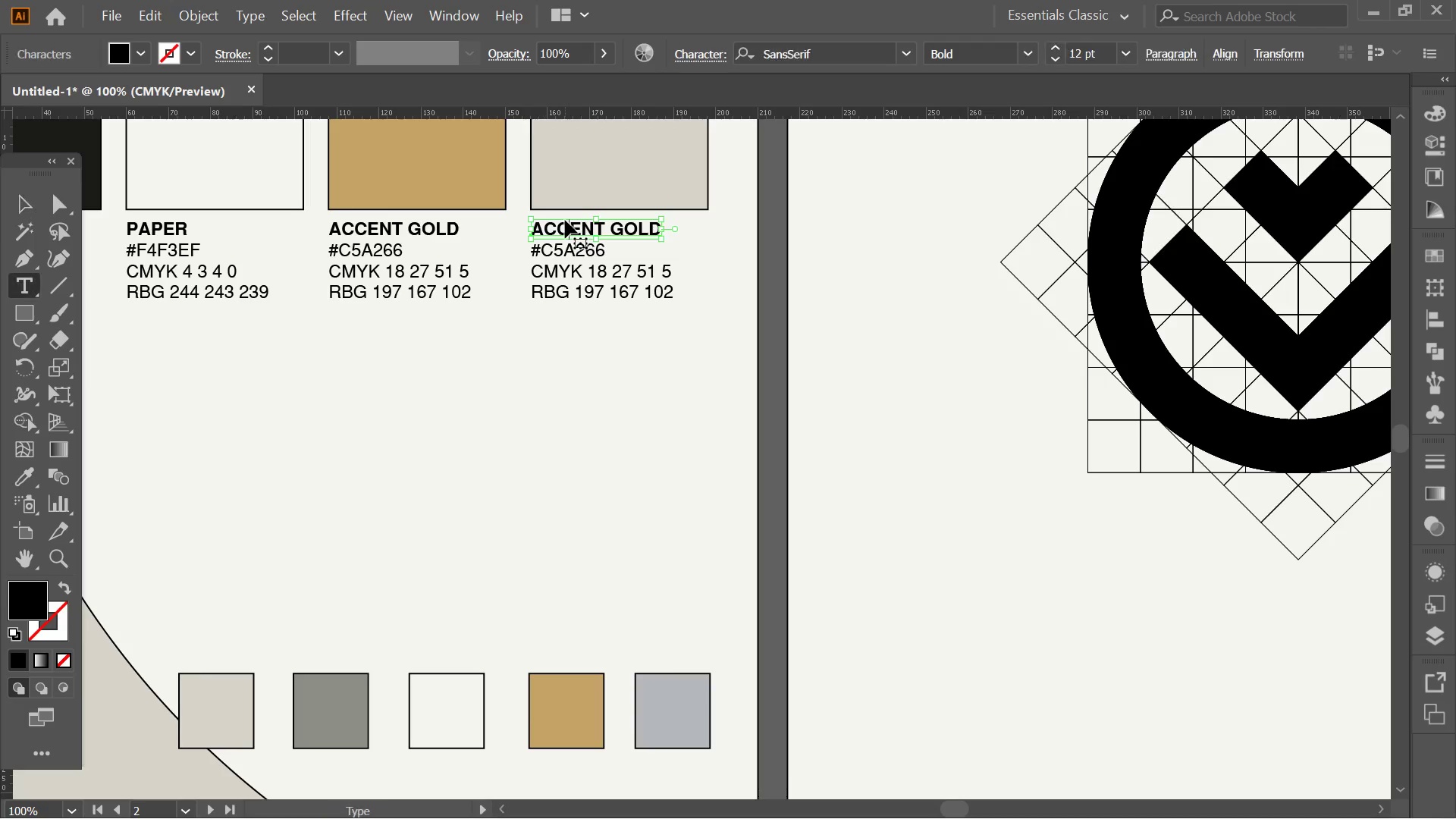 
triple_click([565, 220])
 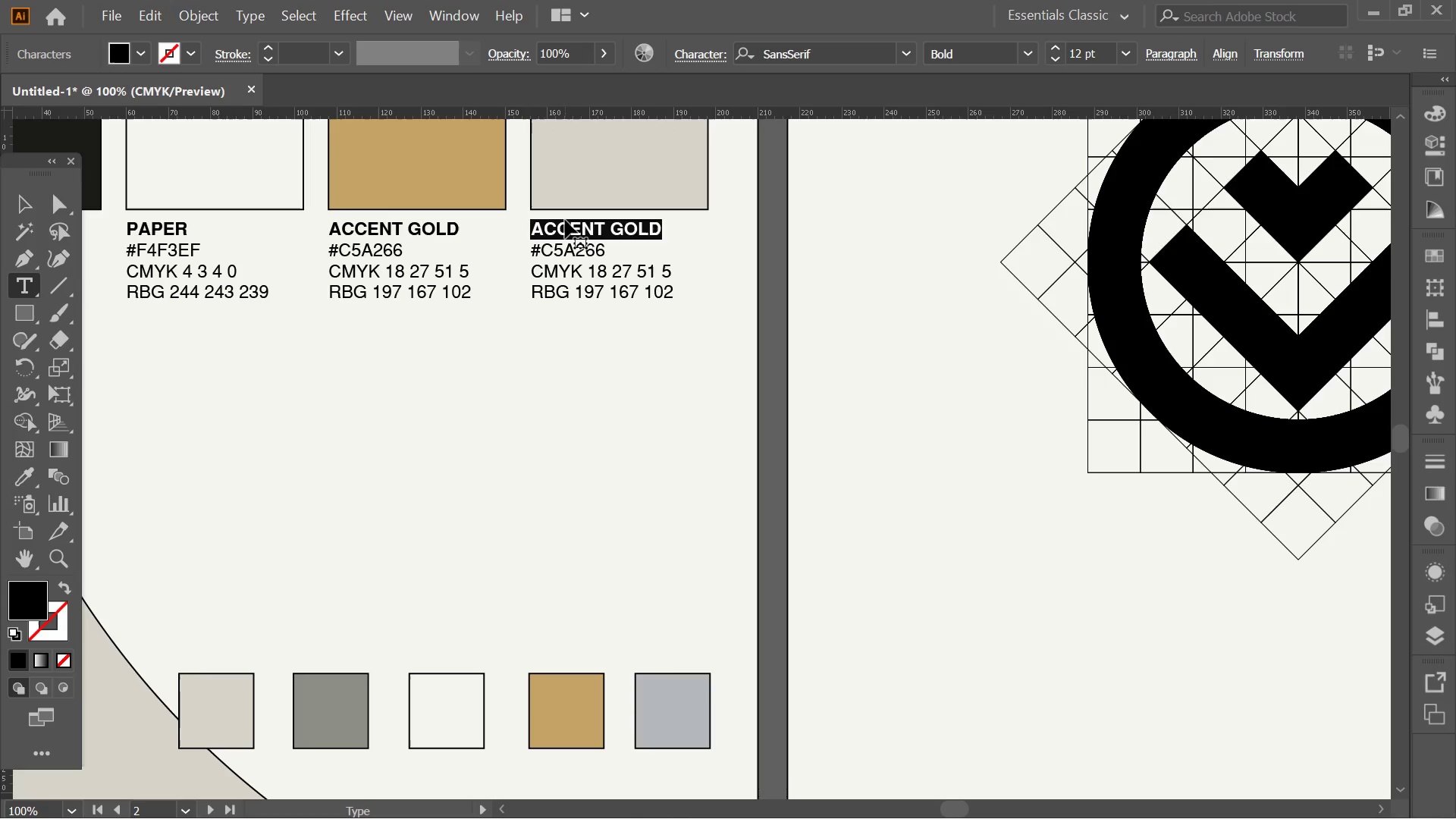 
key(Backspace)
type(STRUCTURAL NETURAL)
 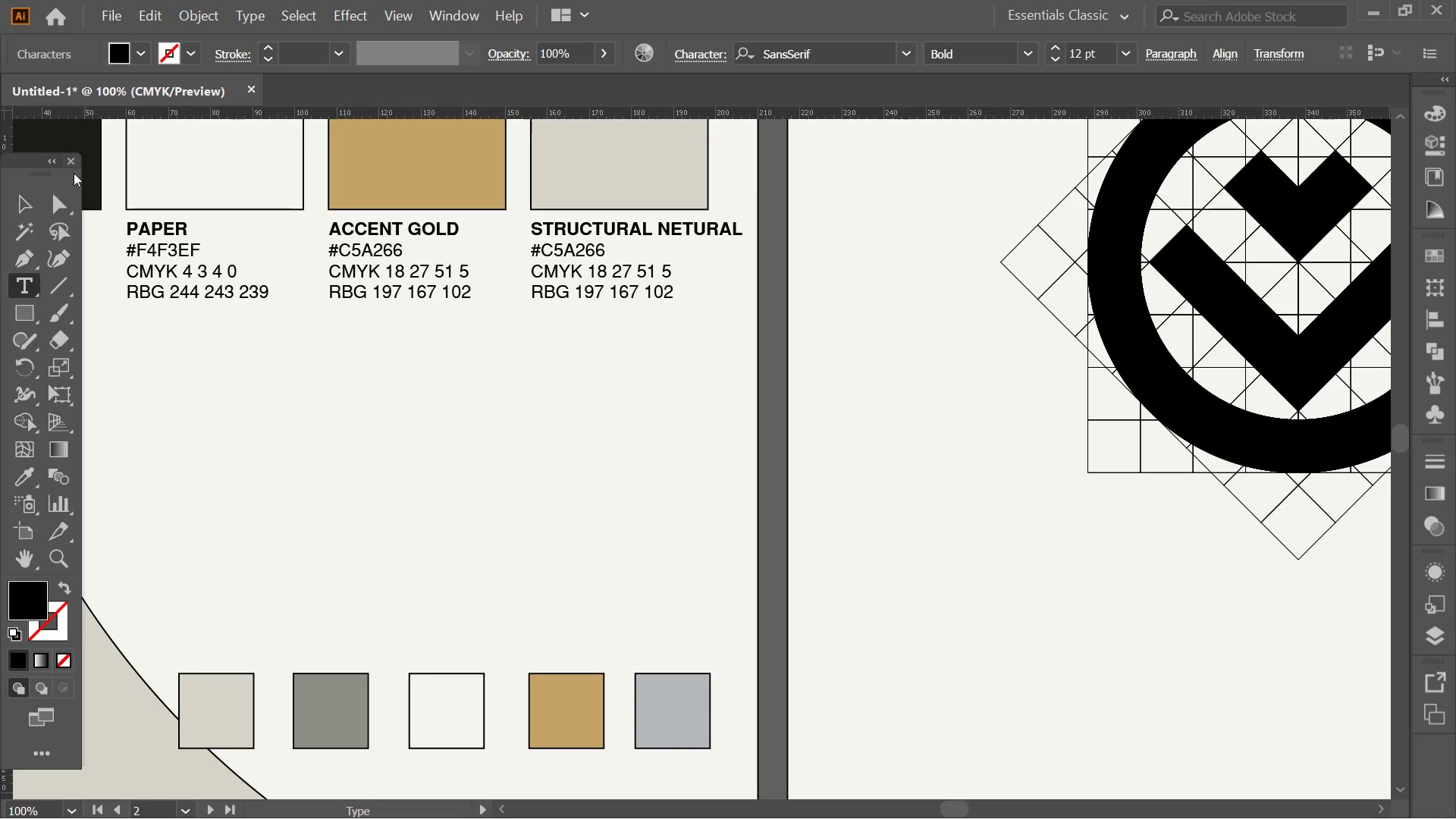 
left_click([23, 196])
 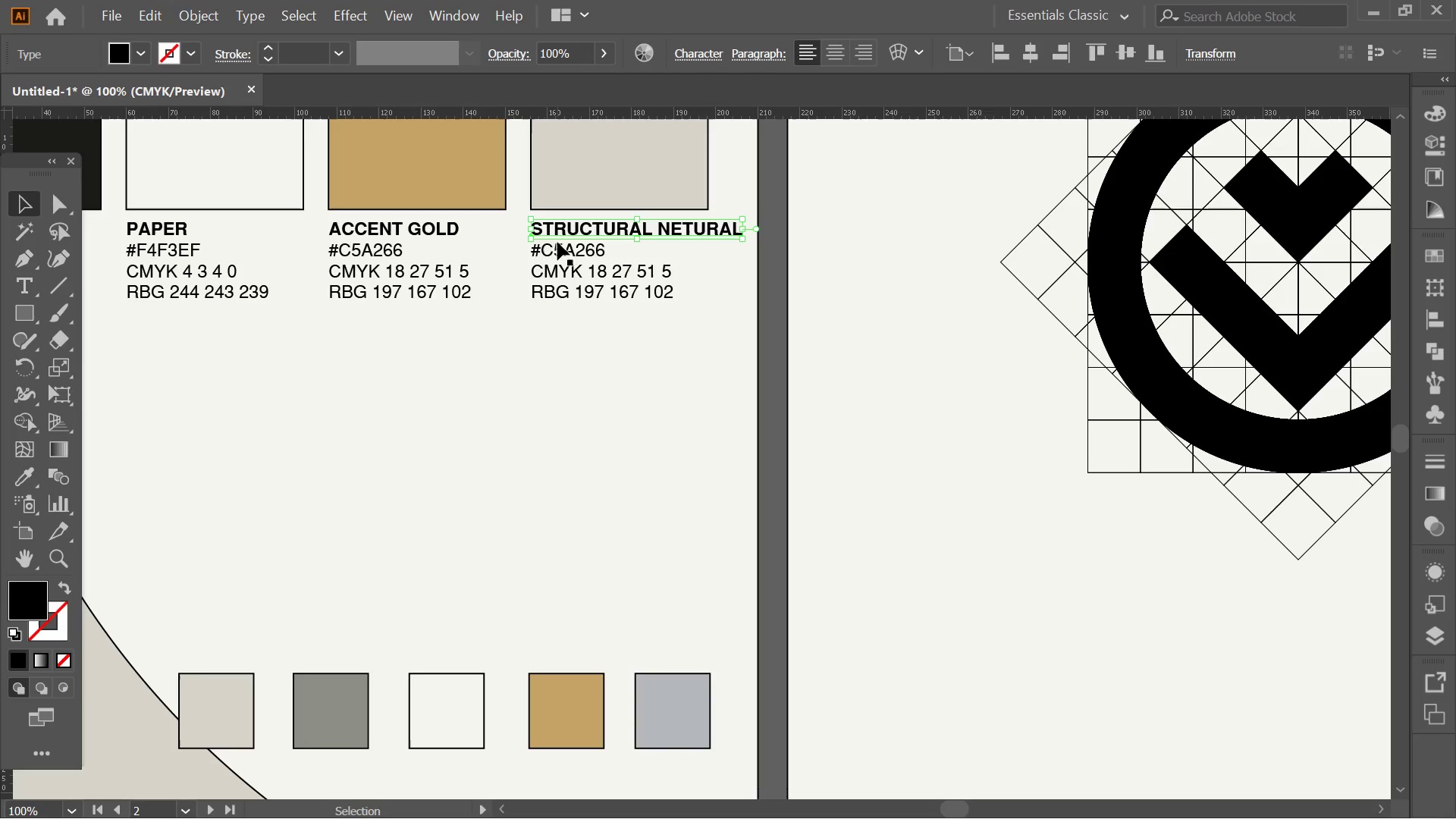 
left_click([557, 248])
 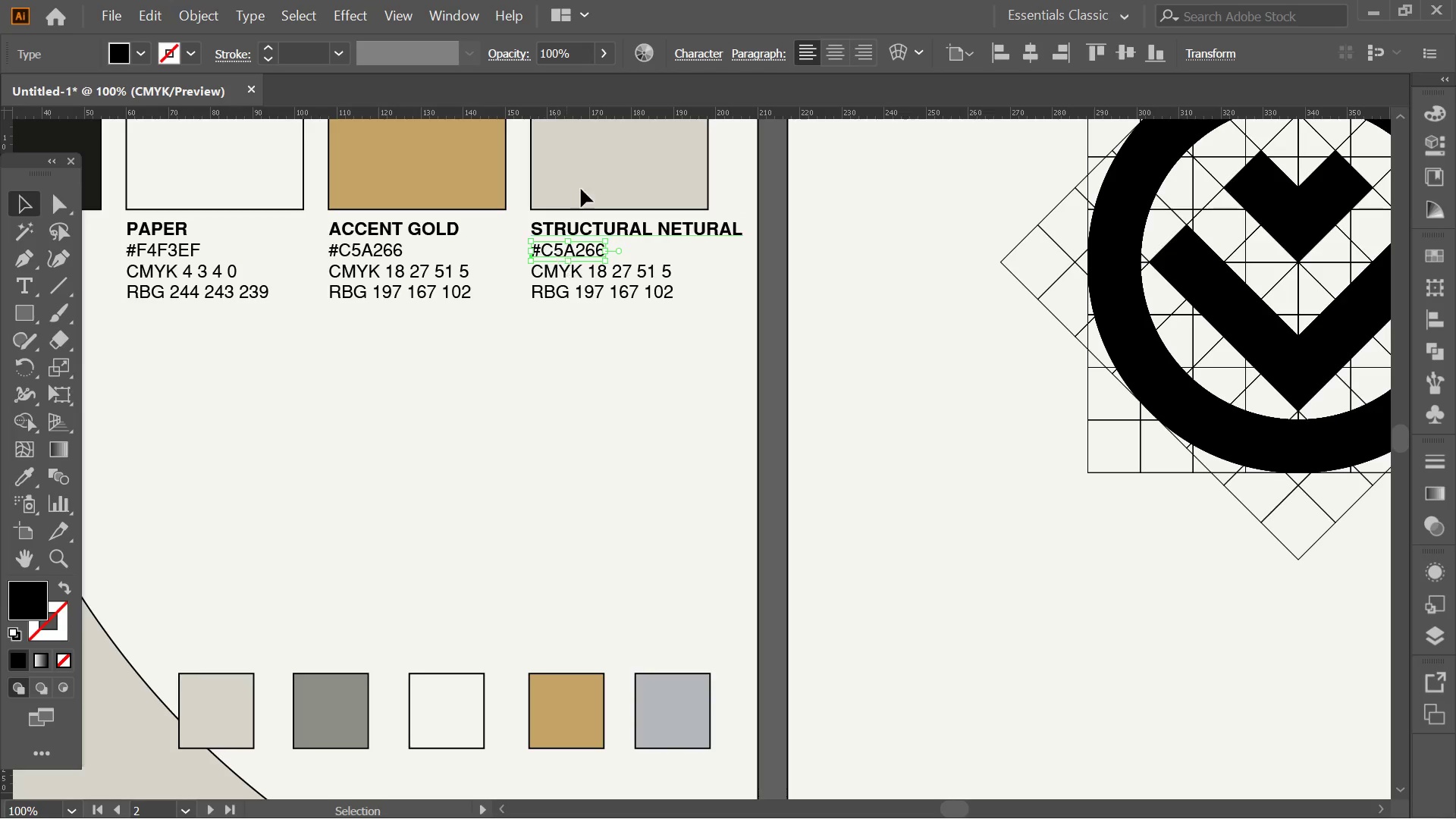 
left_click([591, 174])
 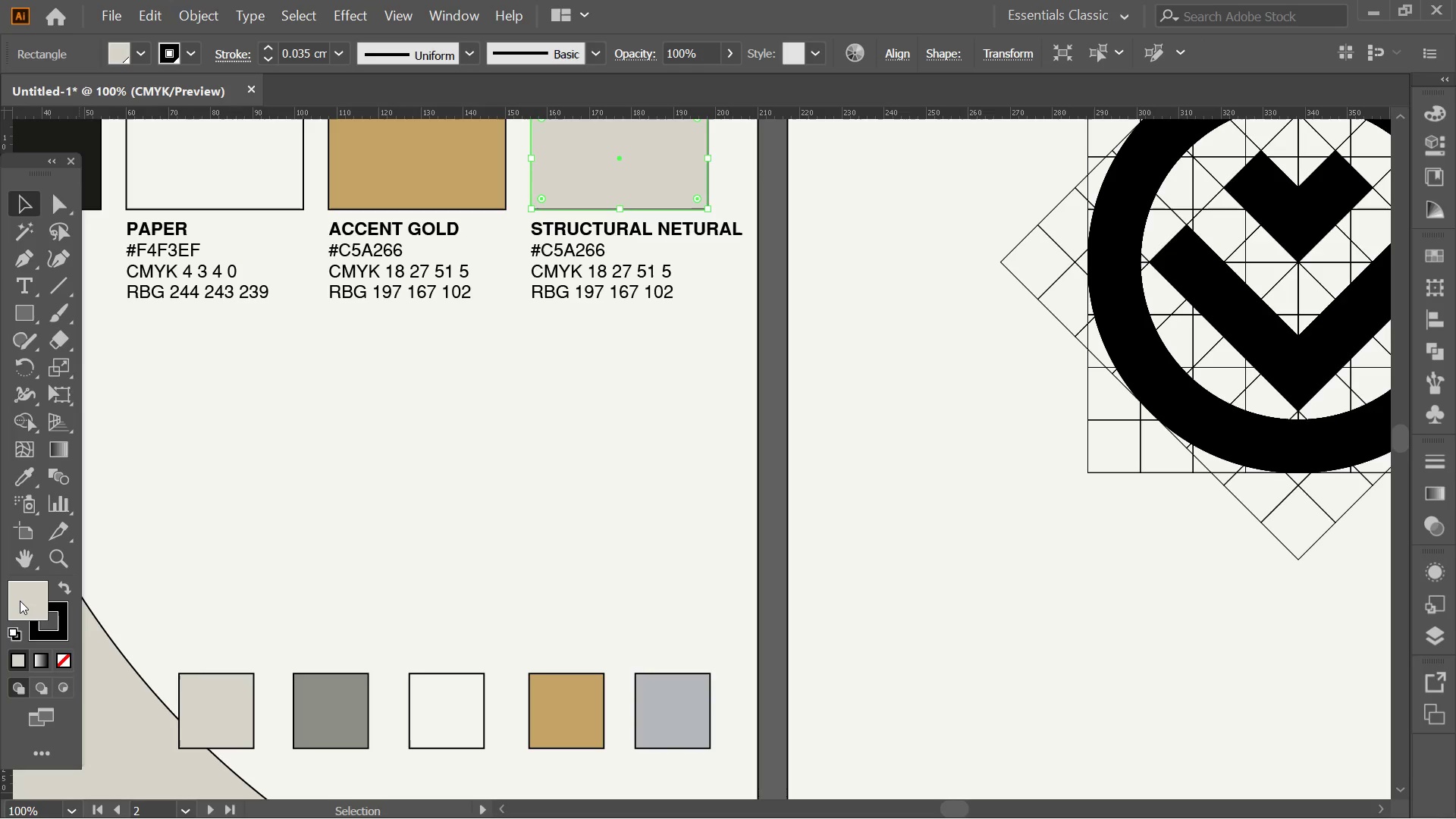 
double_click([20, 601])
 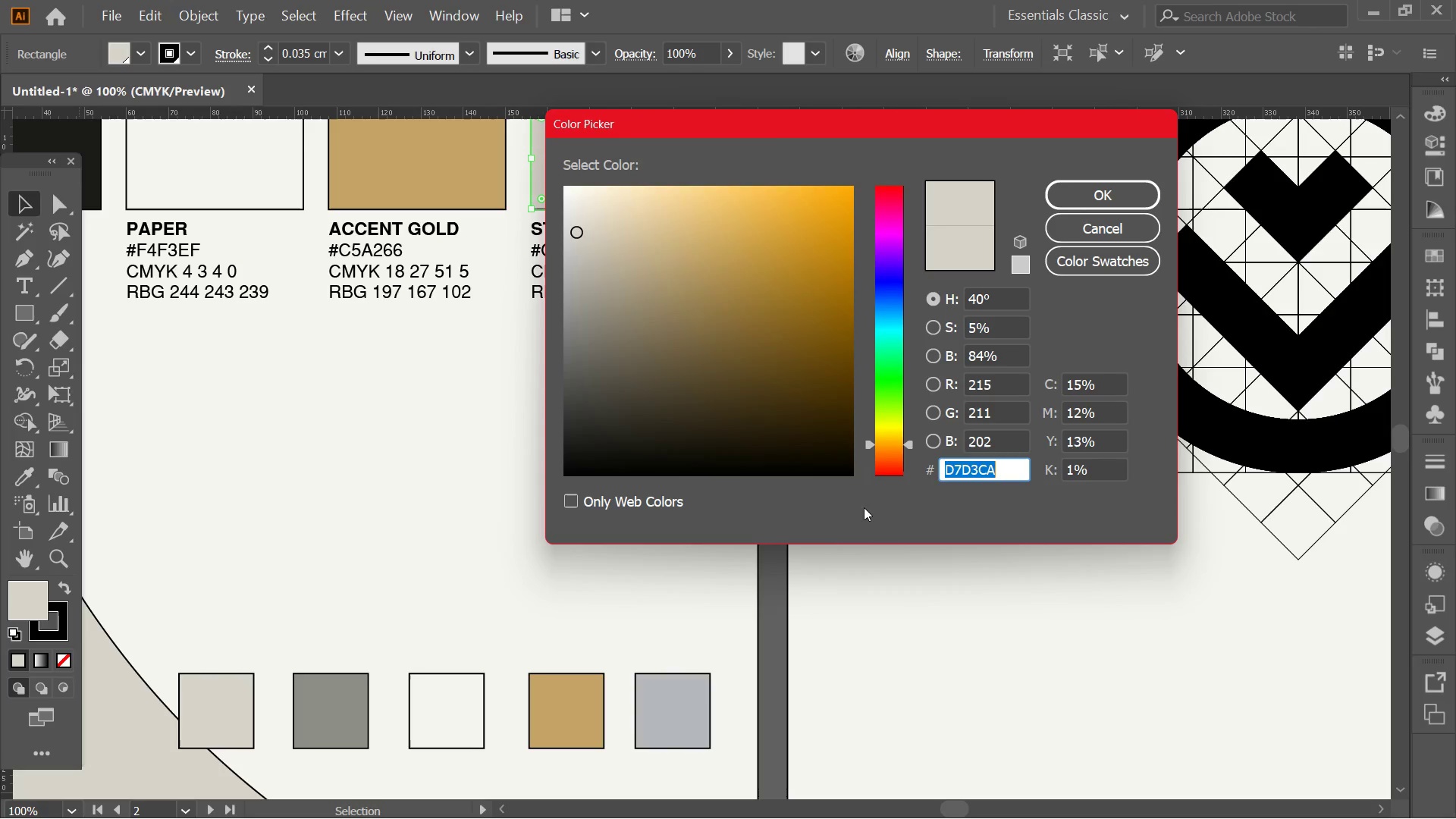 
hold_key(key=ControlLeft, duration=0.45)
 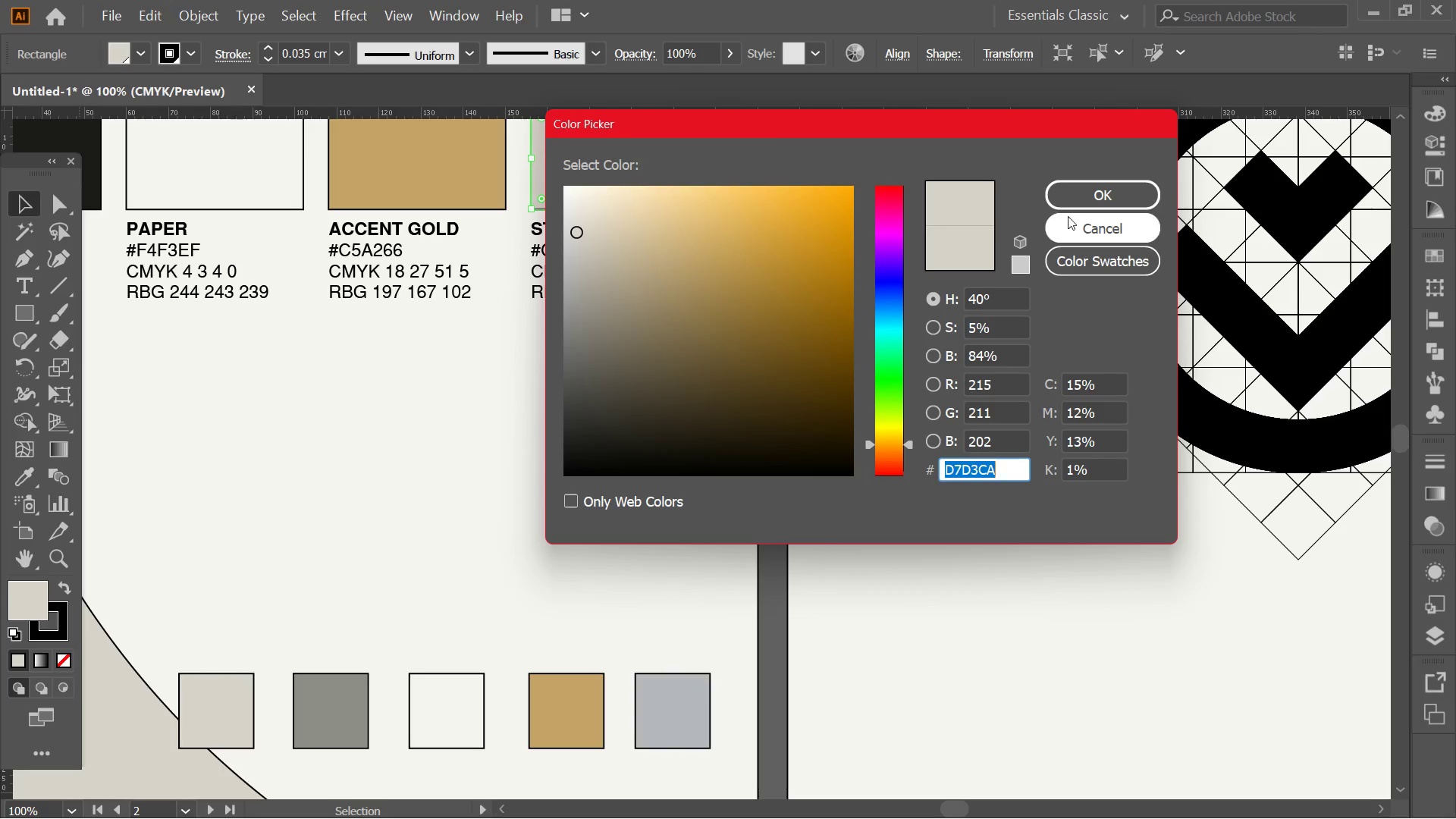 
left_click([1068, 216])
 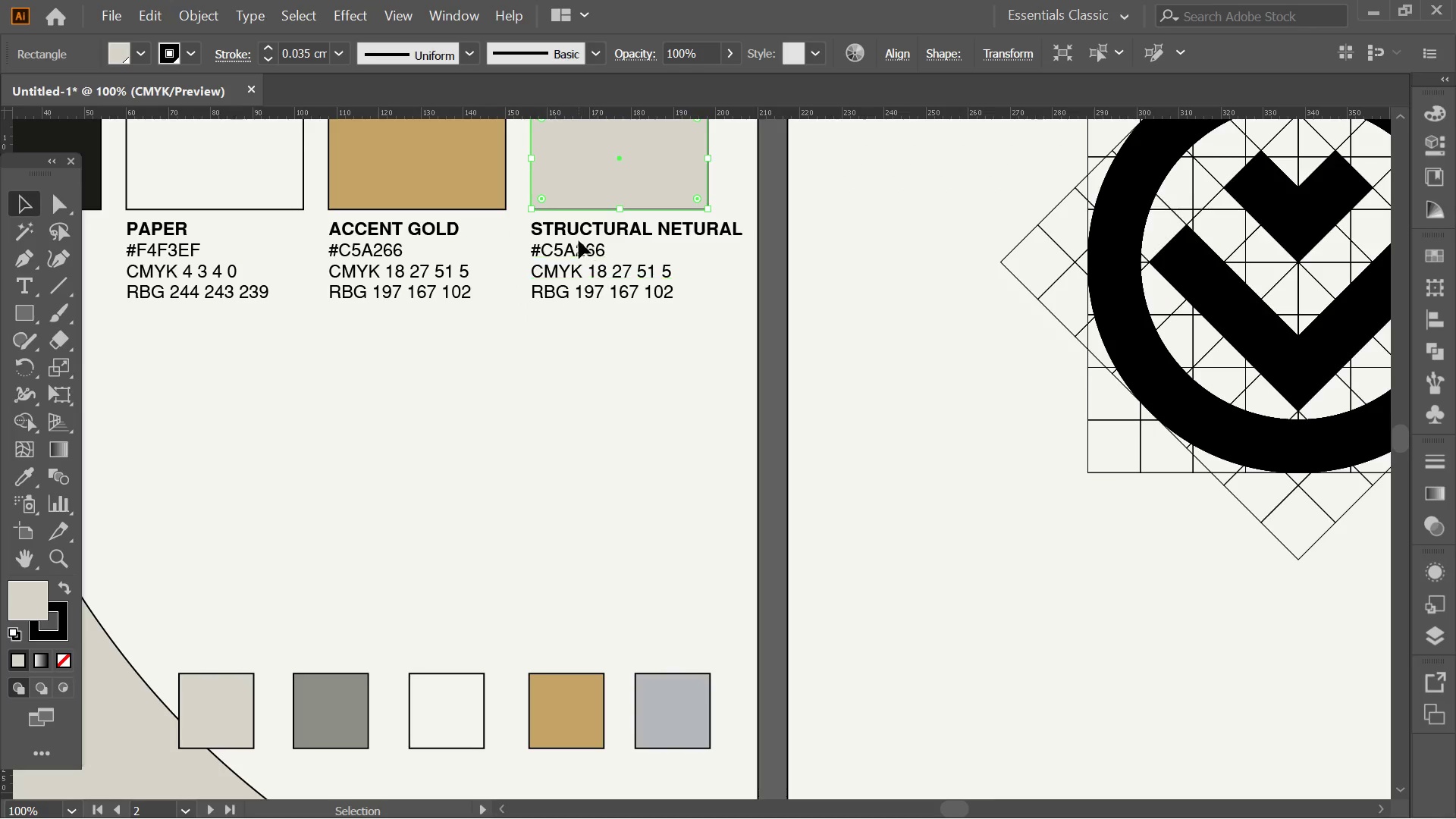 
double_click([579, 240])
 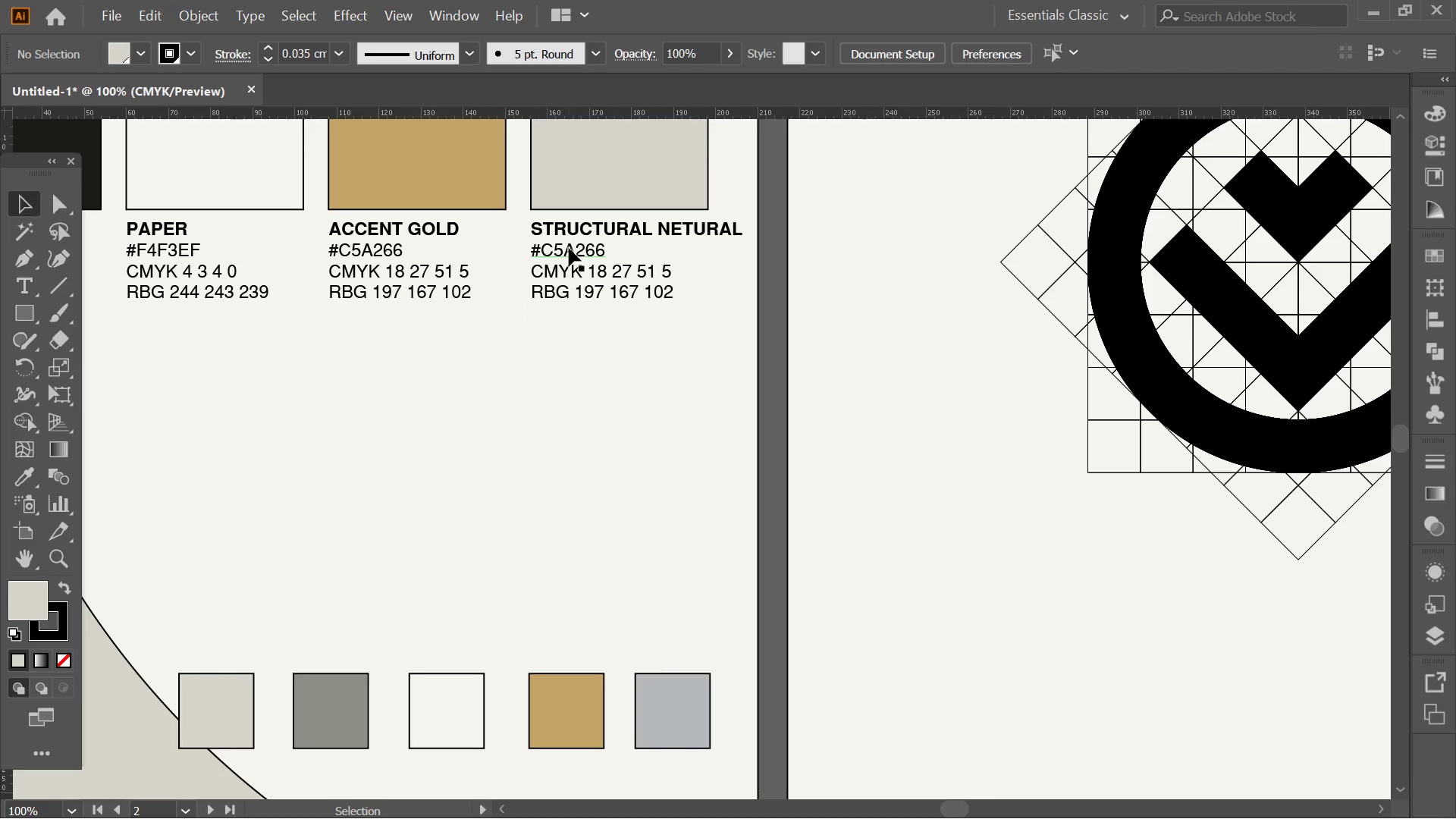 
triple_click([569, 248])
 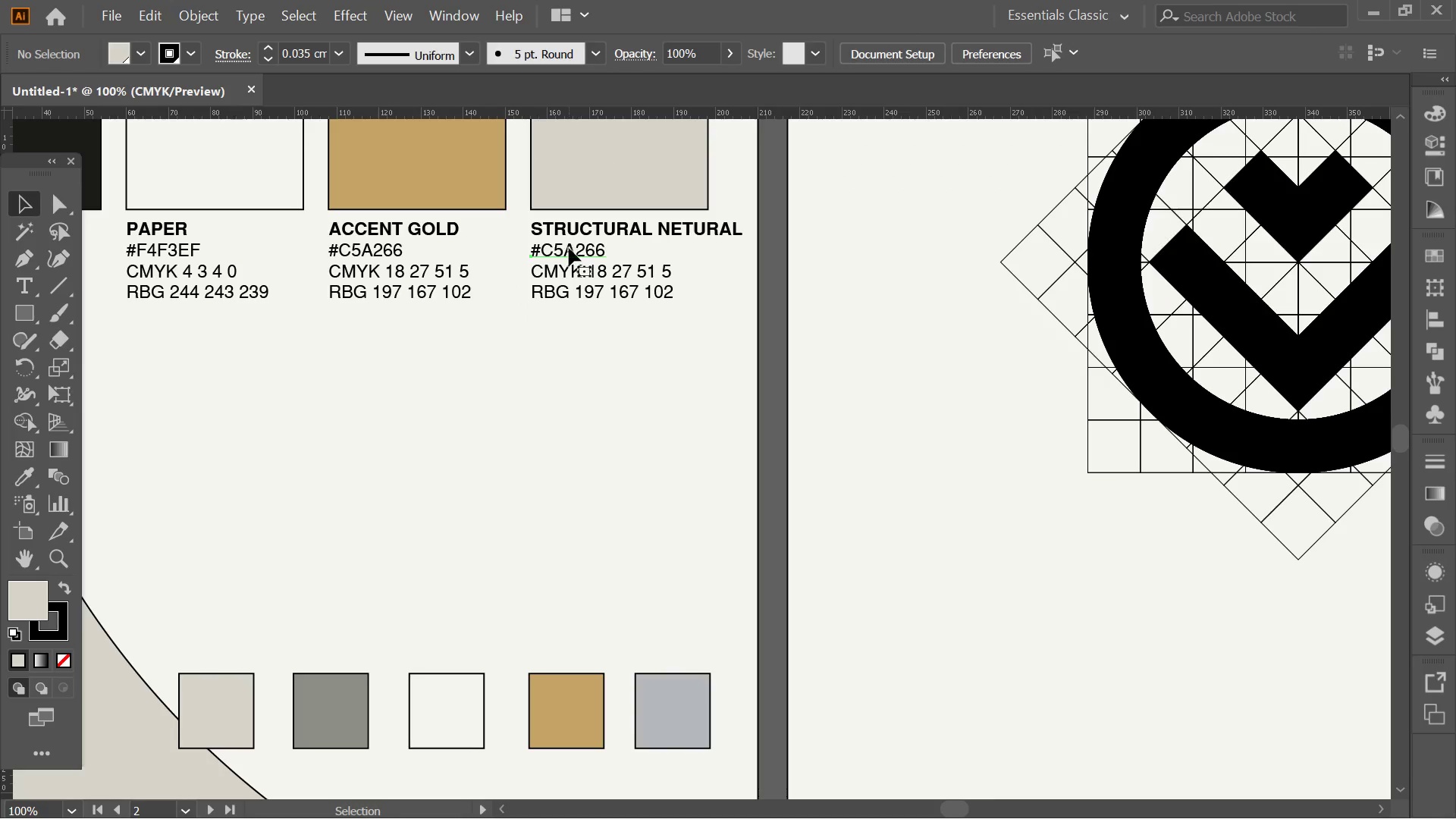 
triple_click([569, 248])
 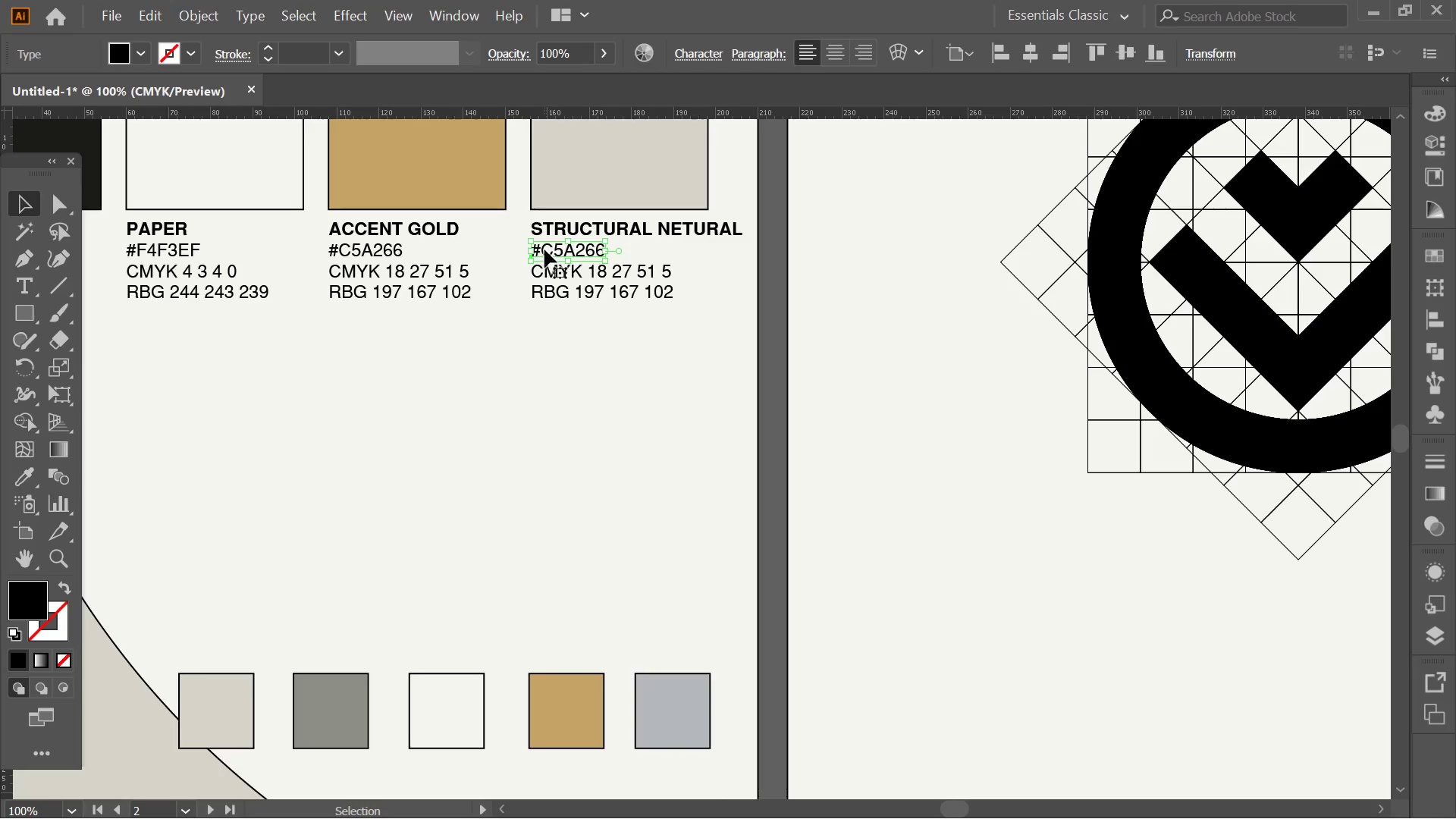 
double_click([544, 249])
 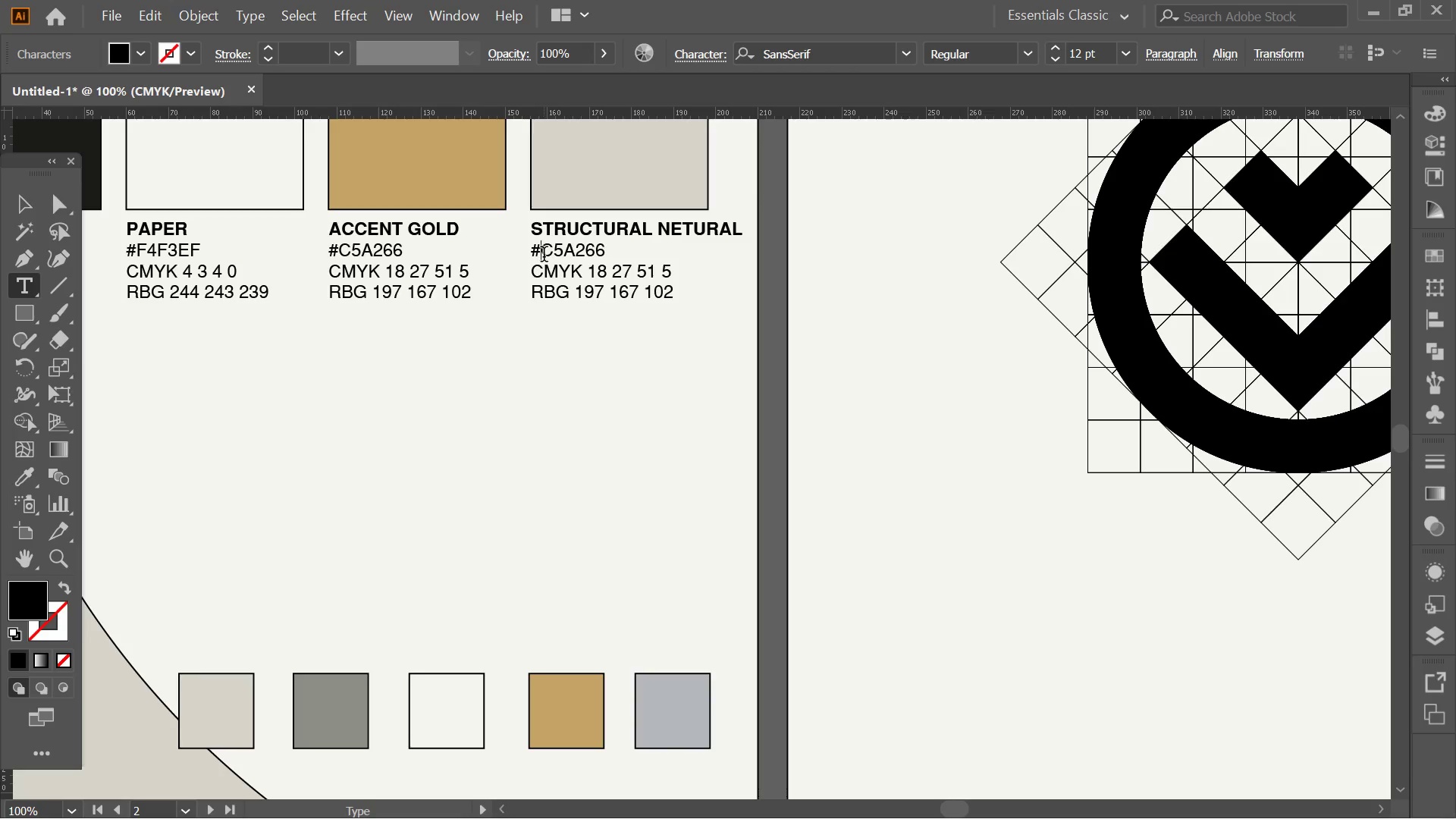 
left_click_drag(start_coordinate=[544, 256], to_coordinate=[632, 247])
 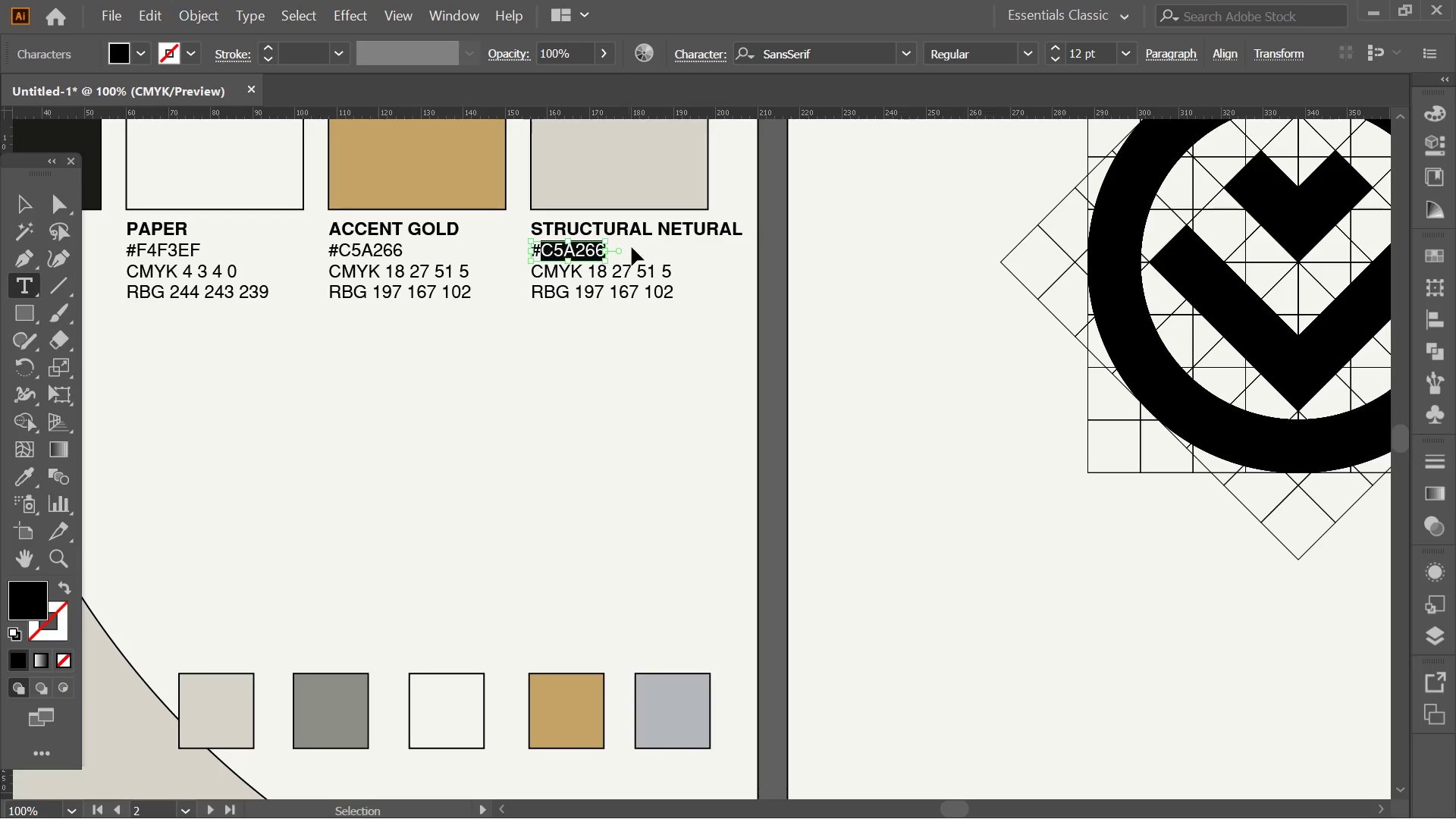 
key(Control+V)
 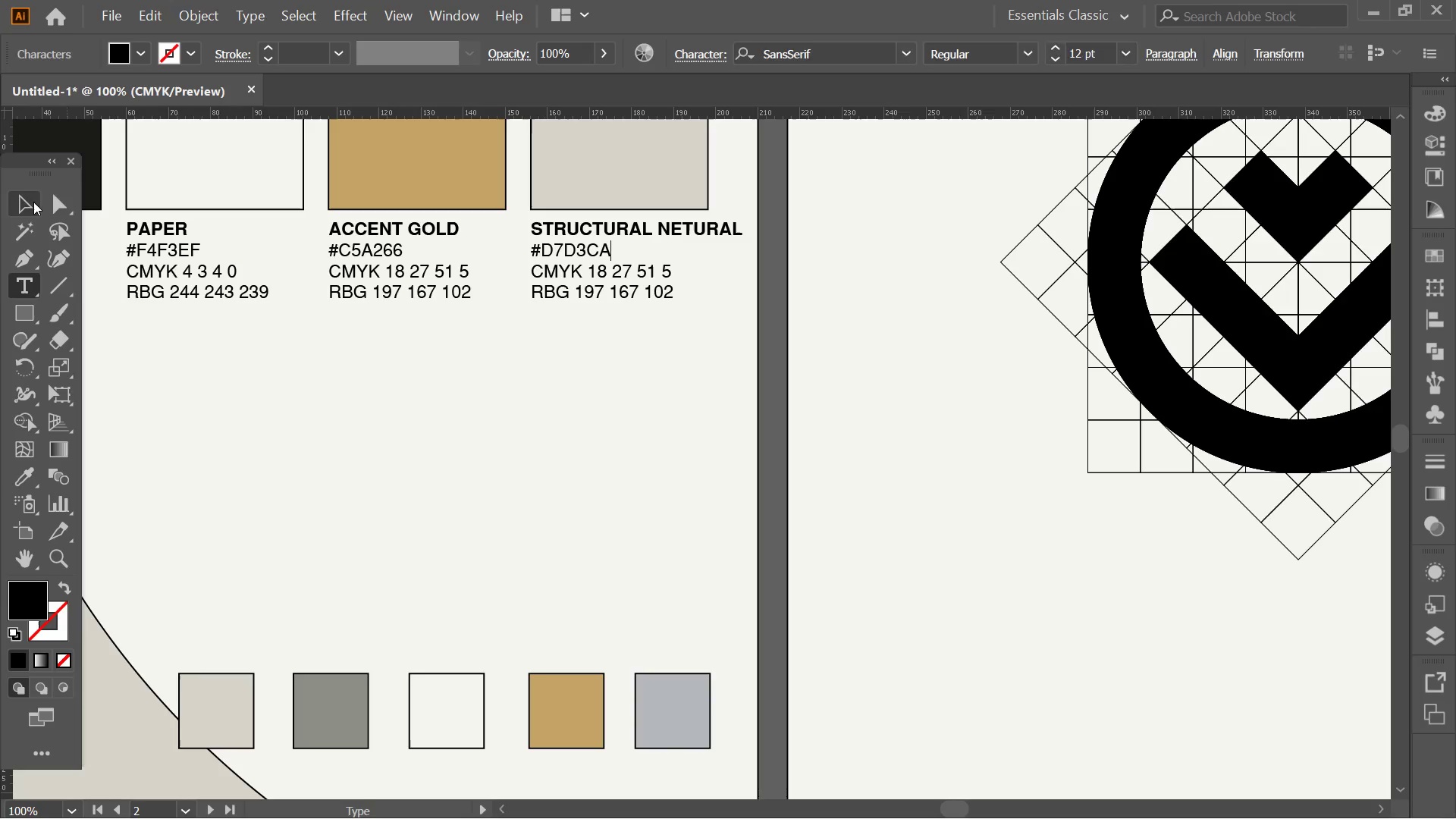 
double_click([631, 399])
 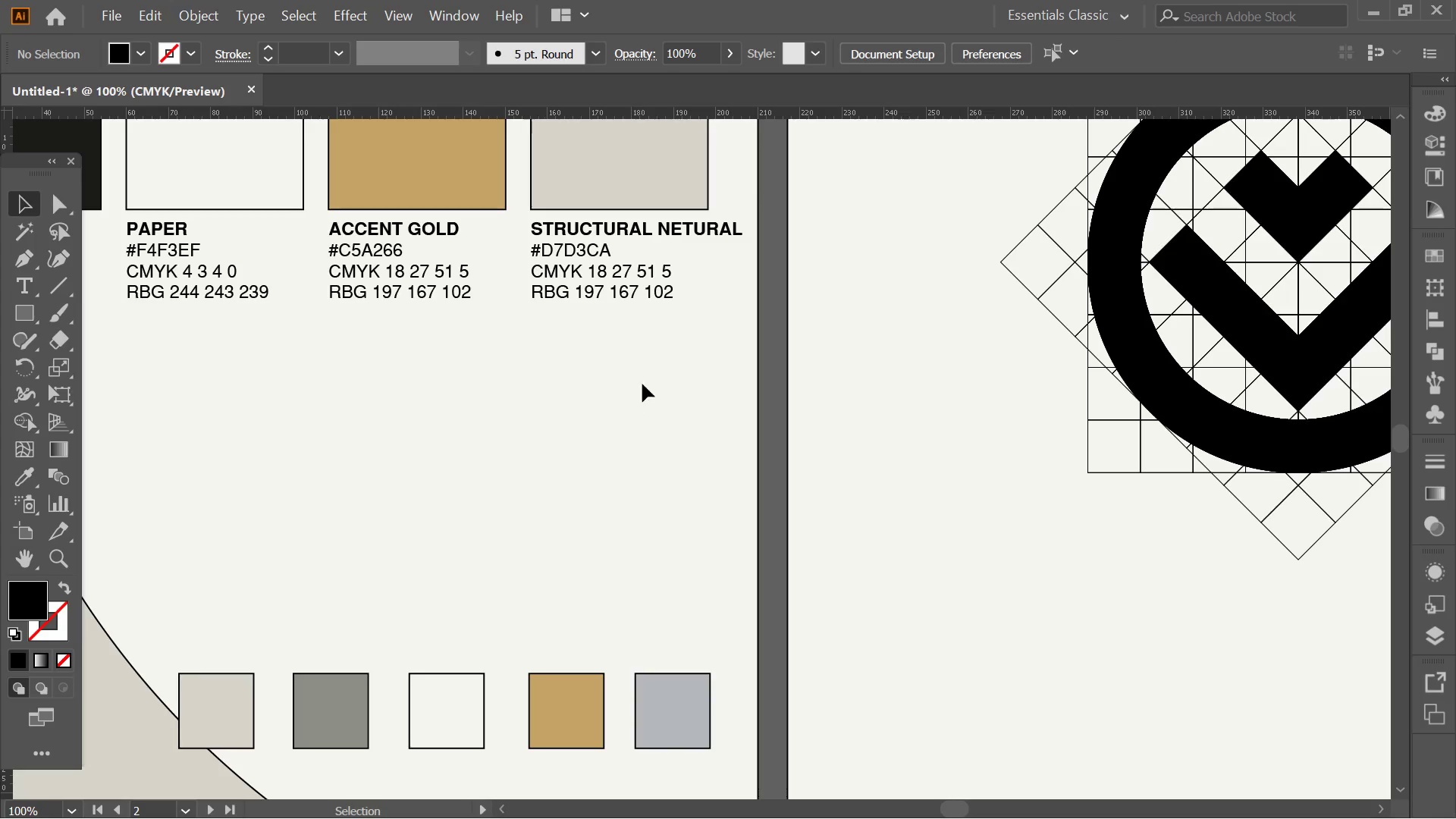 
hold_key(key=Space, duration=0.52)
 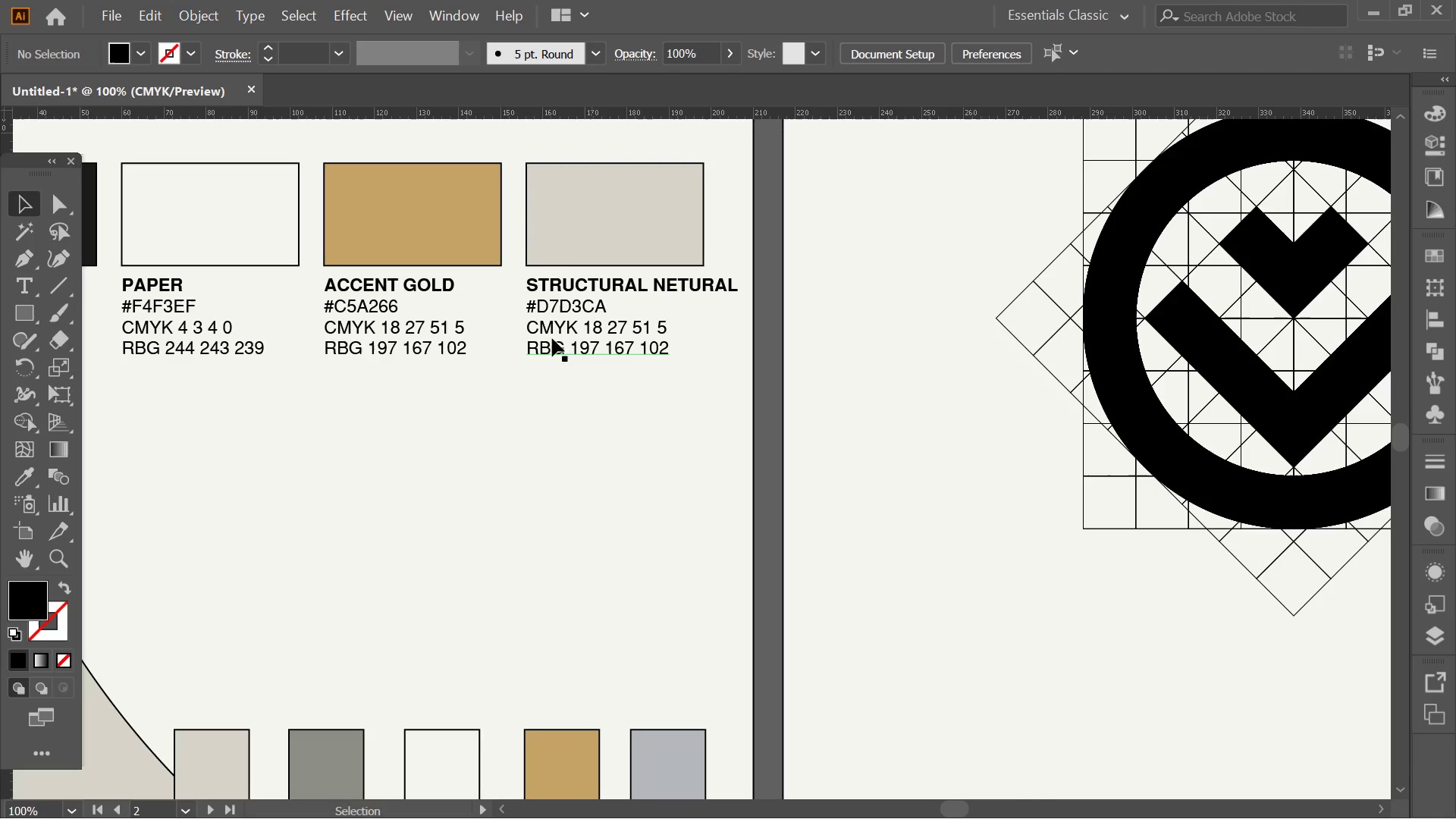 
left_click_drag(start_coordinate=[675, 348], to_coordinate=[671, 401])
 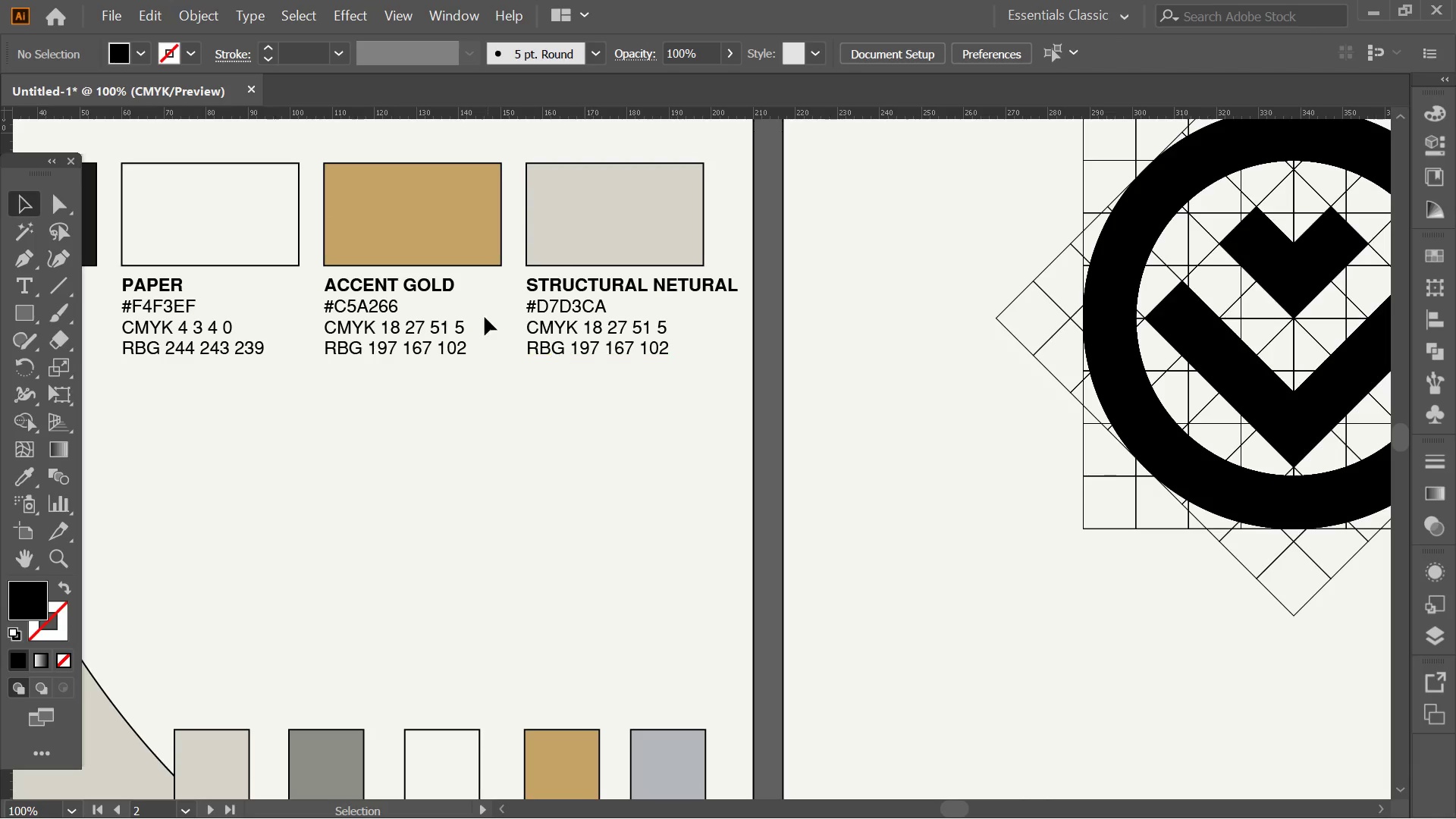 
left_click([601, 215])
 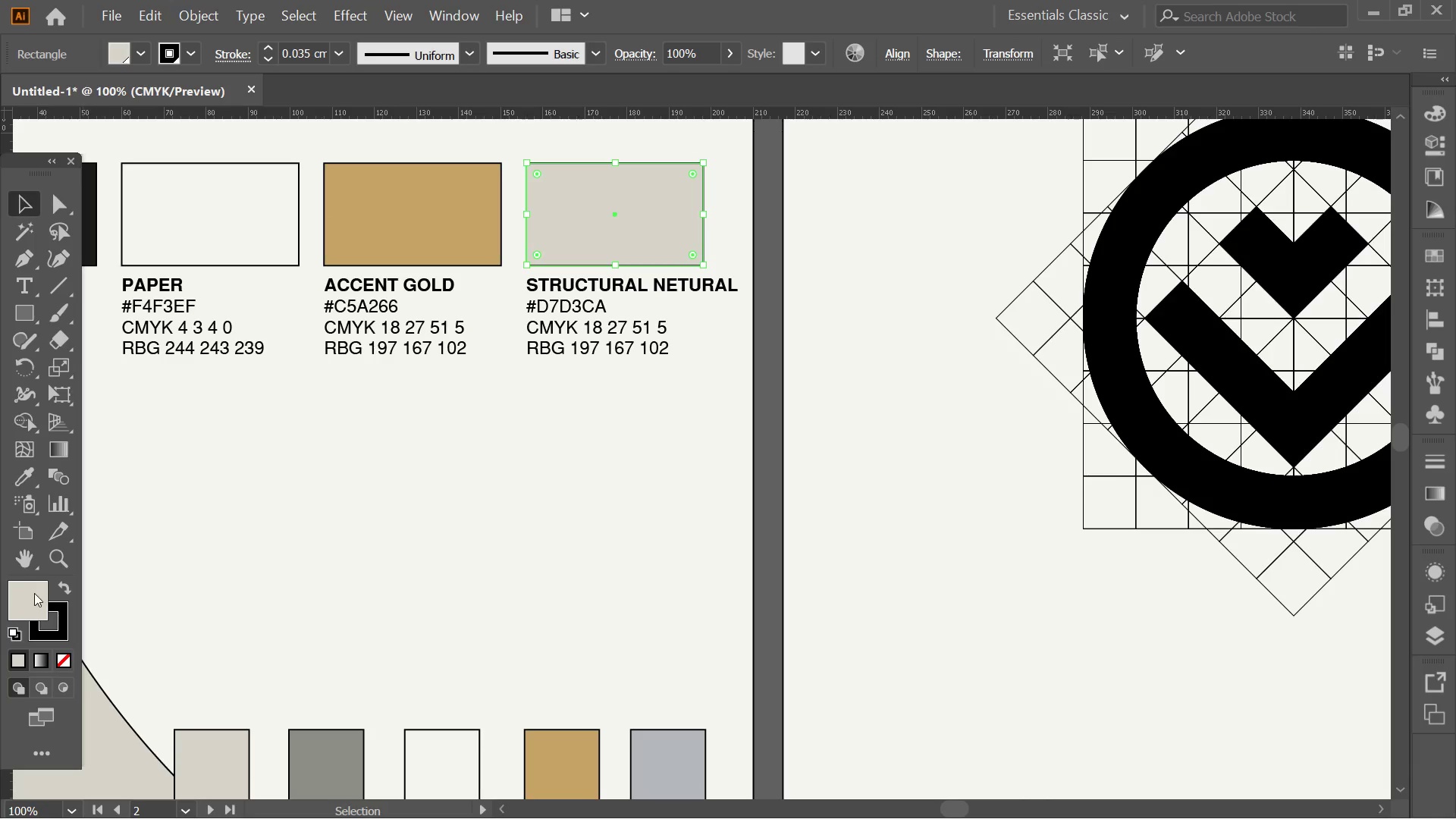 
double_click([34, 592])
 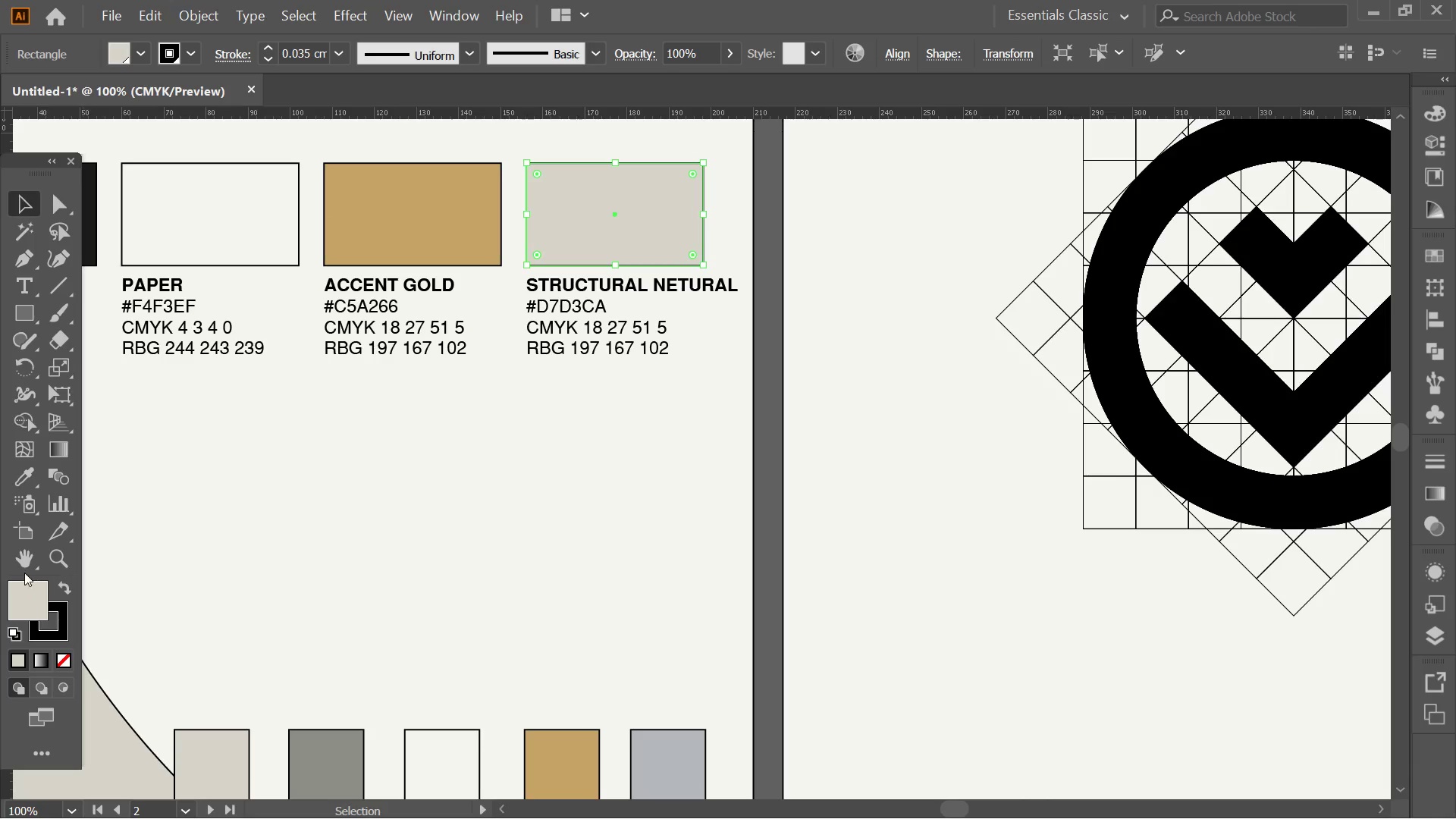 
left_click([23, 573])
 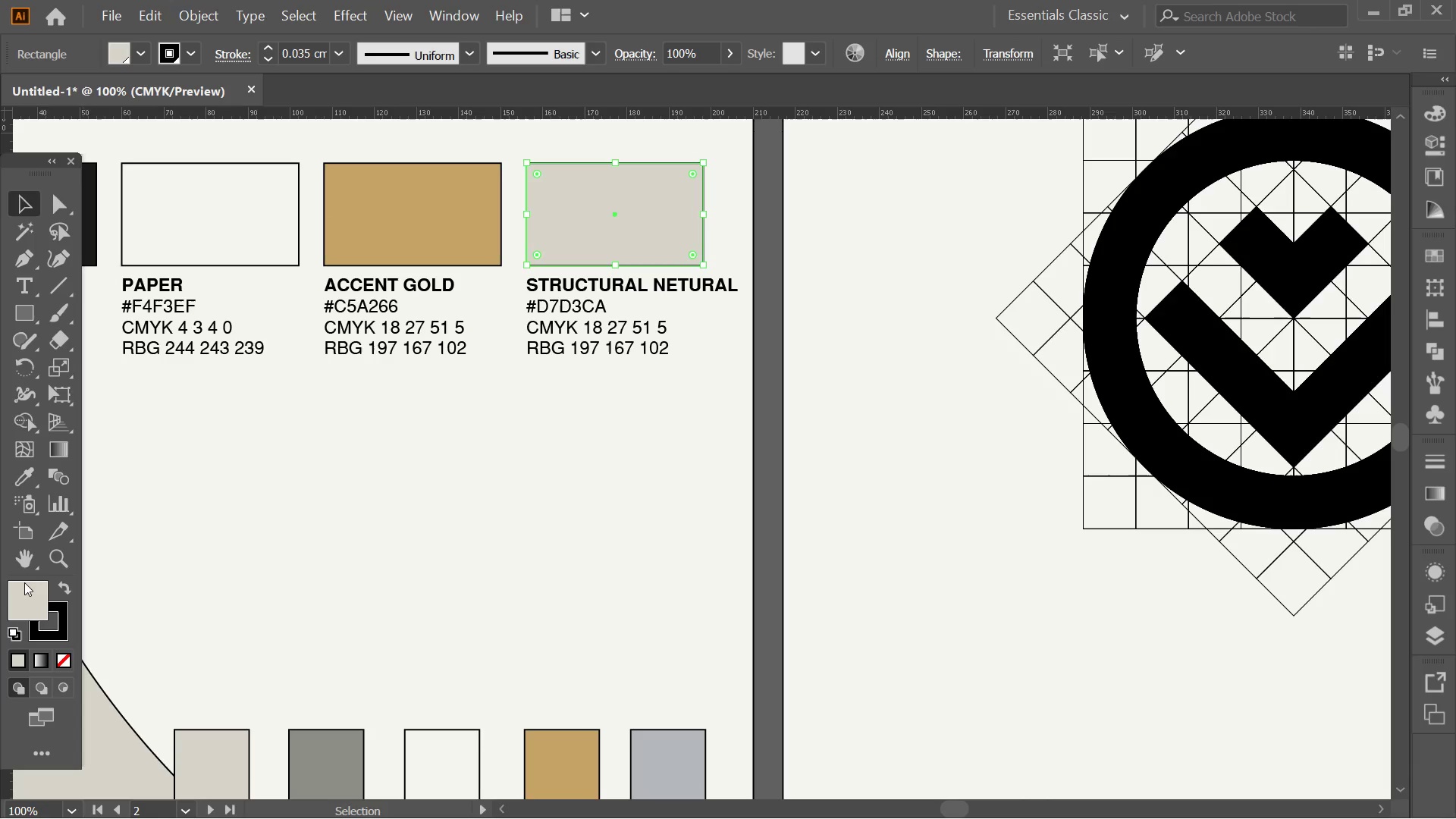 
double_click([30, 594])
 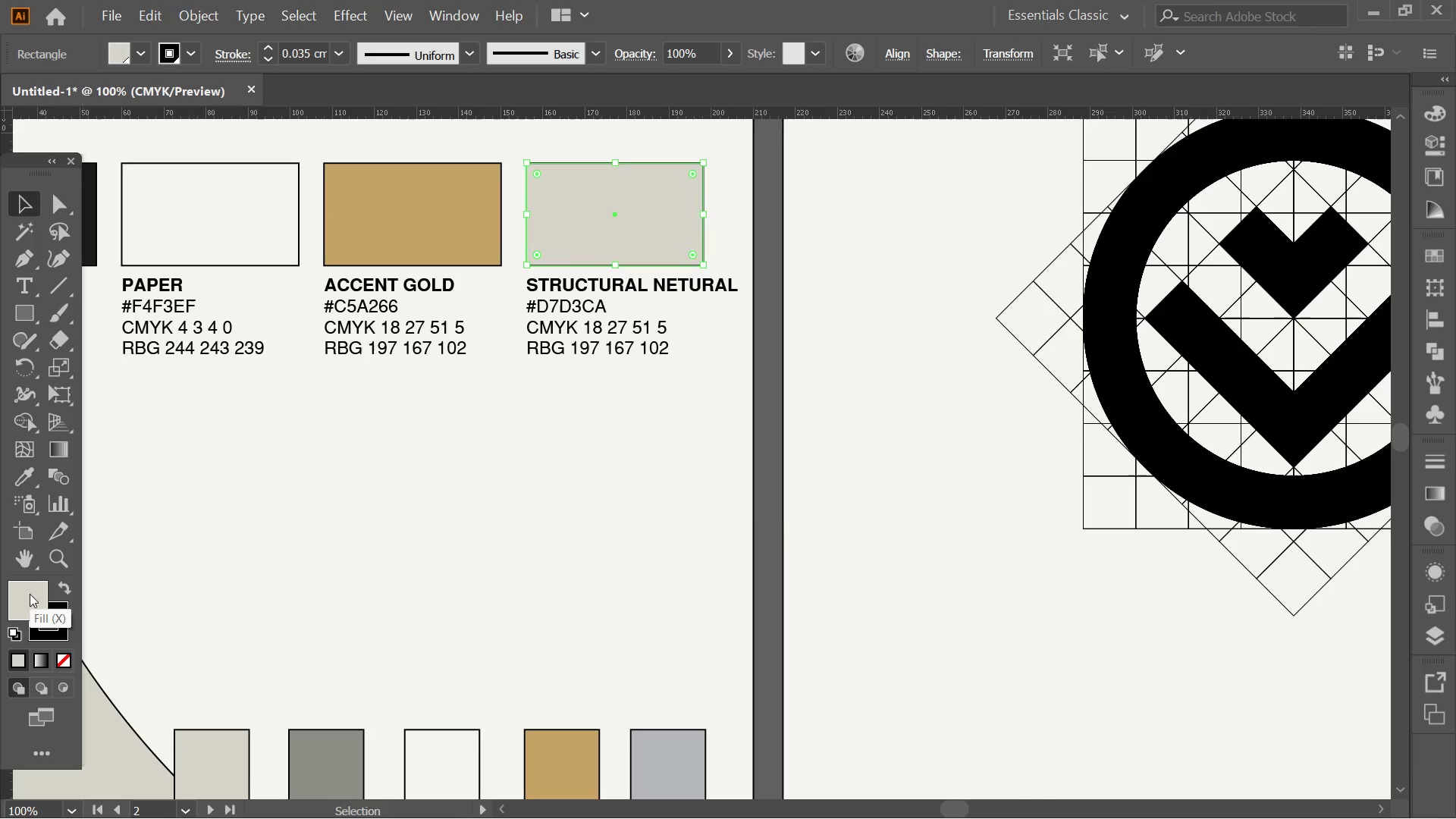 
triple_click([30, 594])
 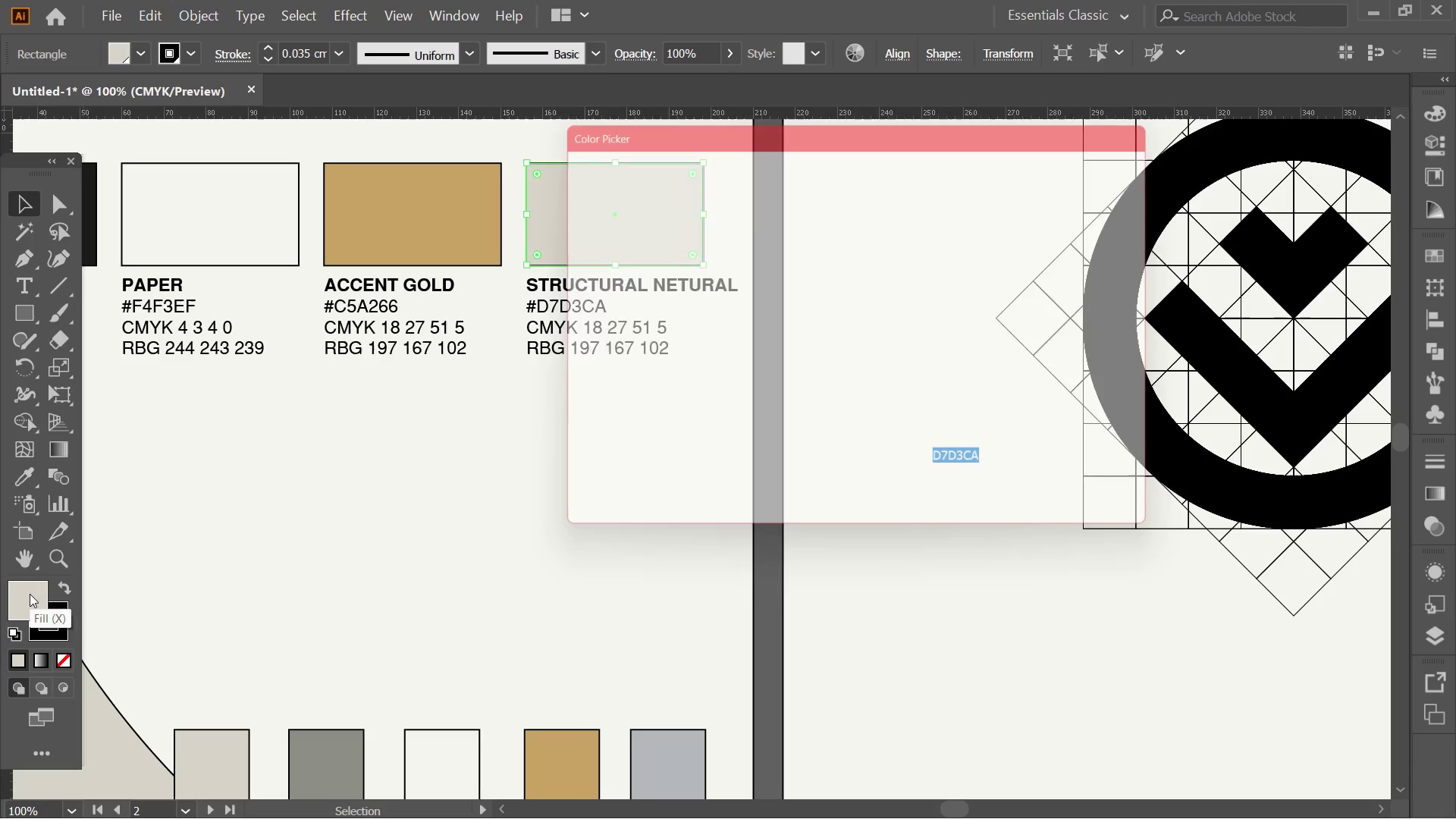 
triple_click([30, 594])
 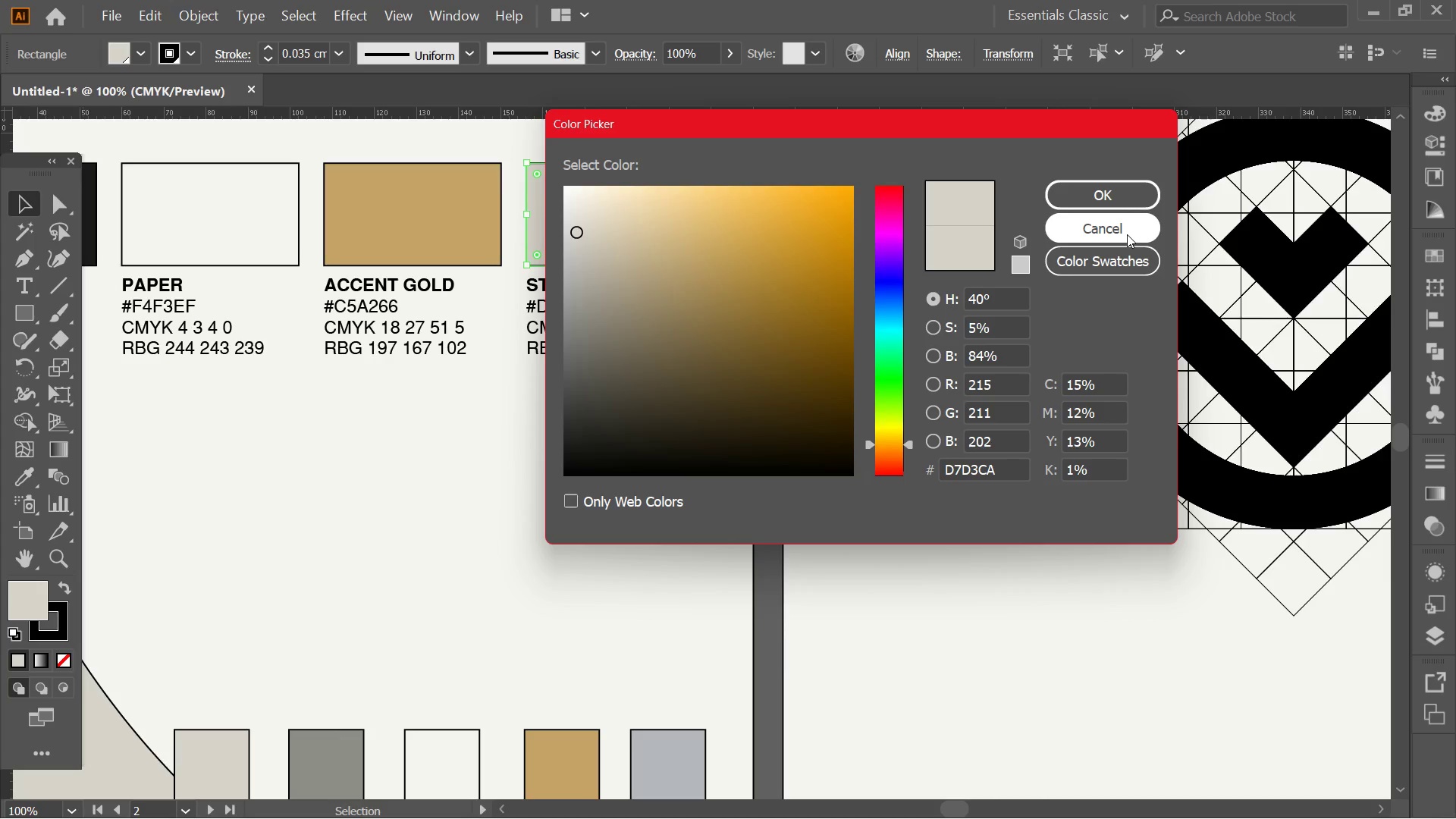 
left_click([1127, 234])
 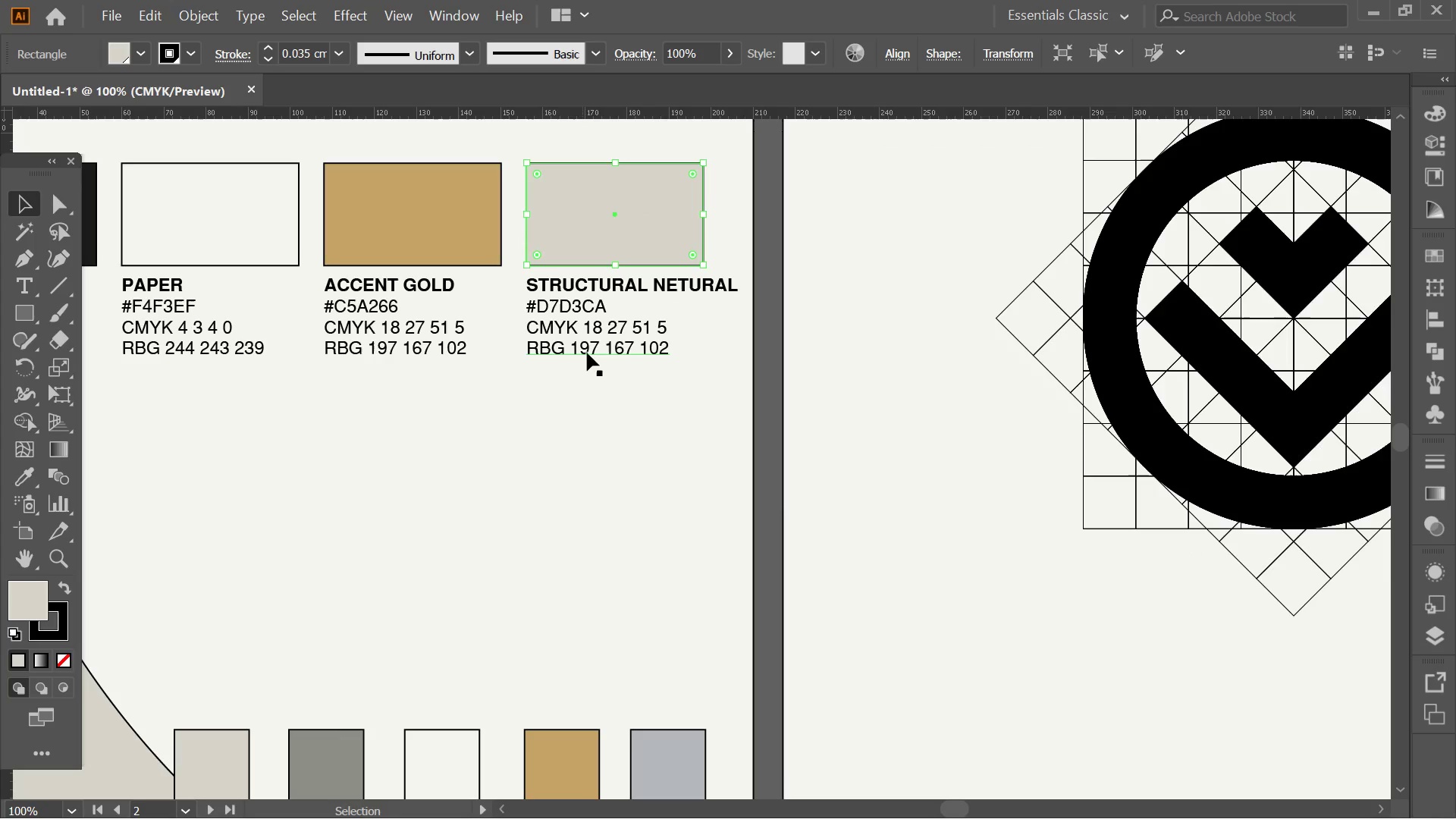 
key(Alt+AltLeft)
 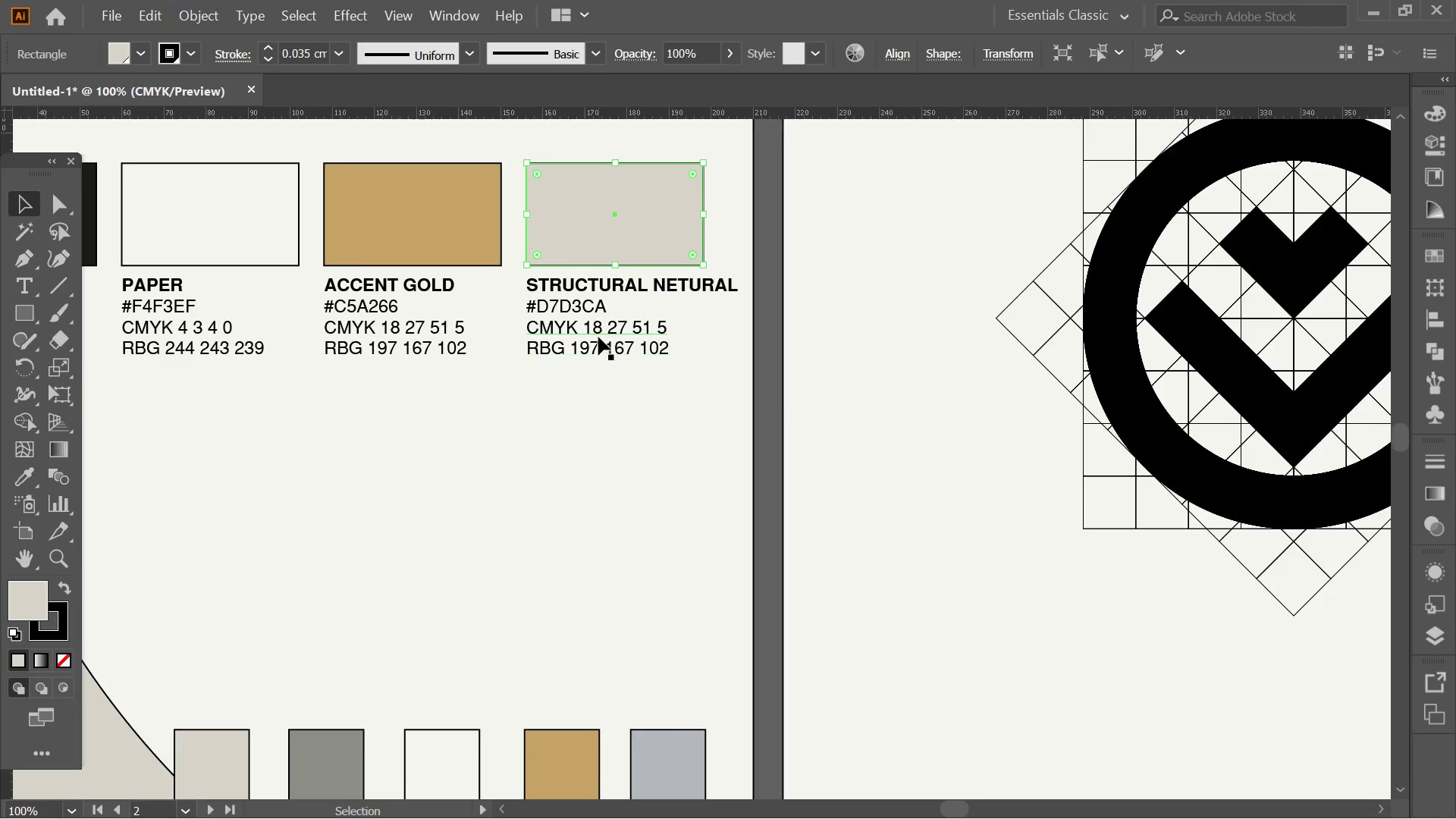 
scroll: coordinate [598, 337], scroll_direction: up, amount: 2.0
 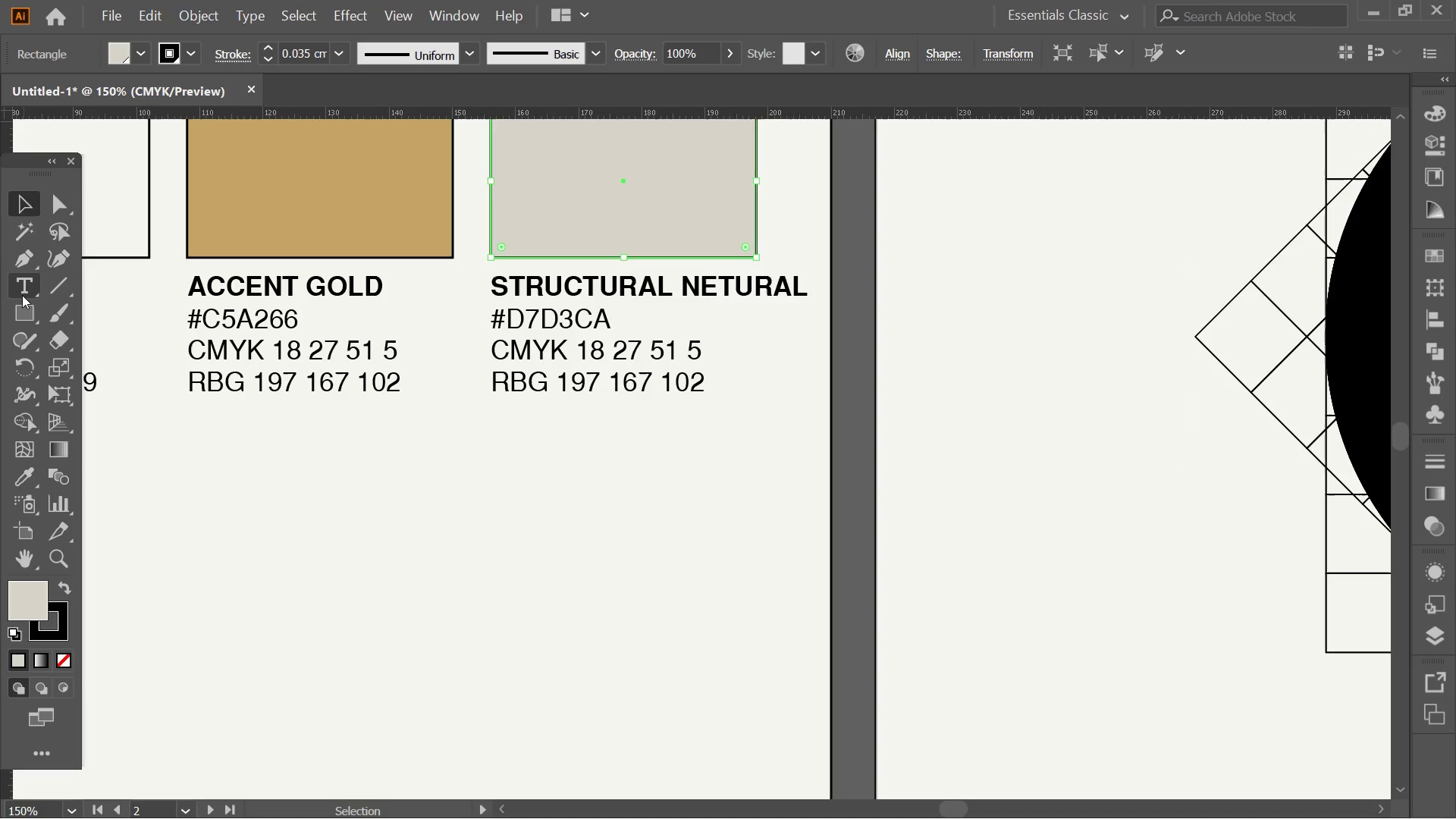 
left_click([22, 295])
 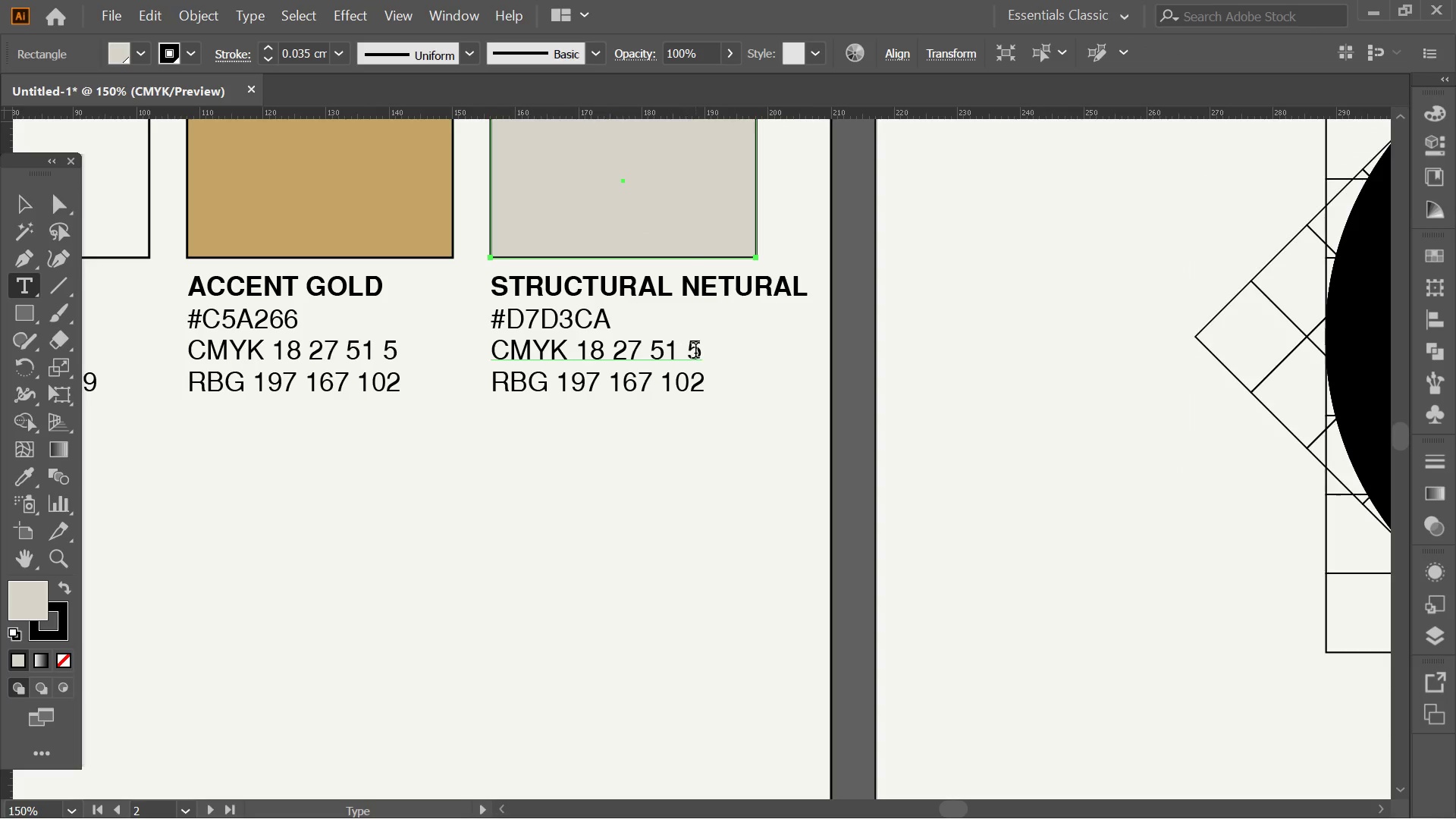 
left_click_drag(start_coordinate=[695, 353], to_coordinate=[588, 341])
 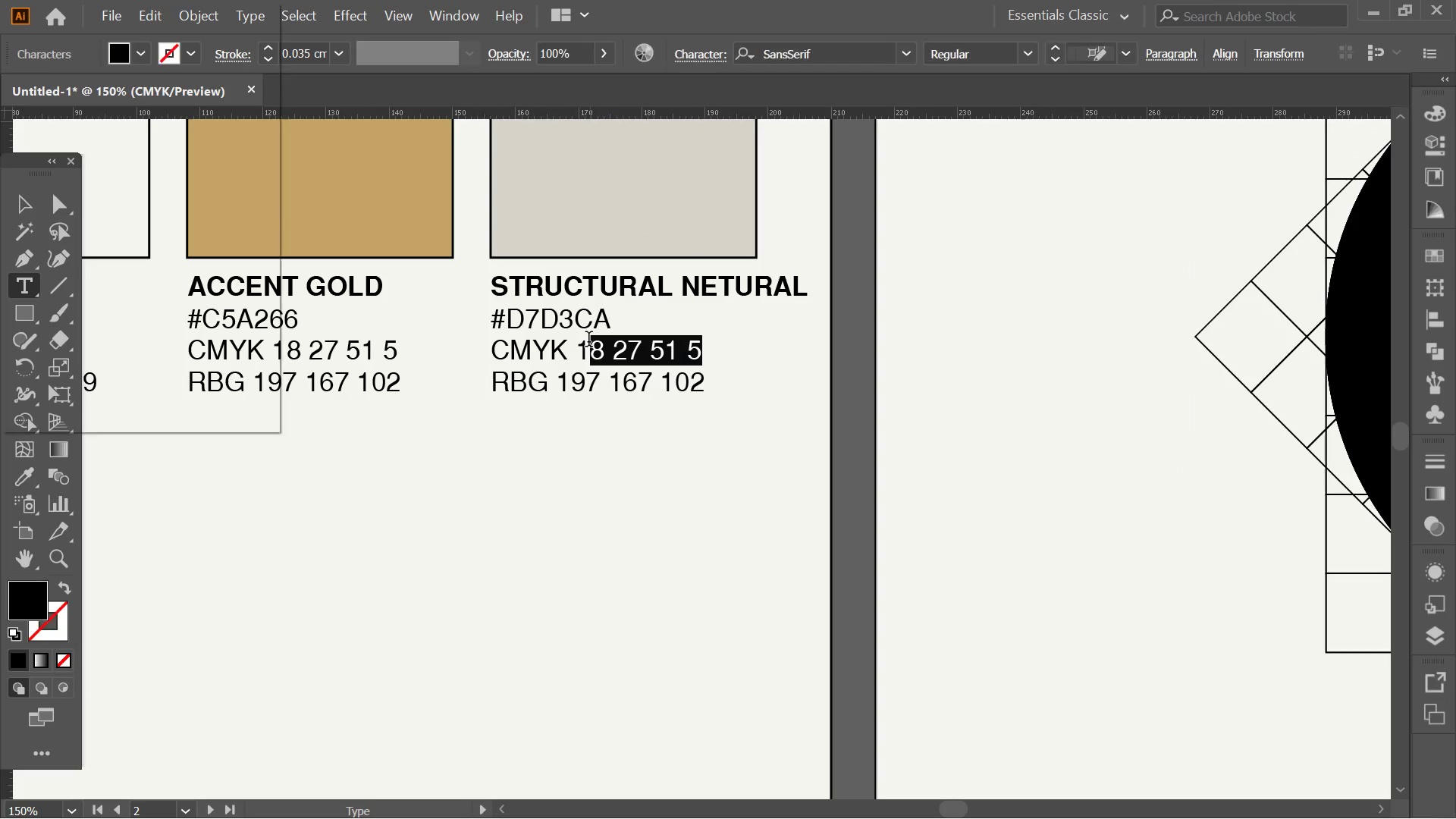 
left_click([588, 341])
 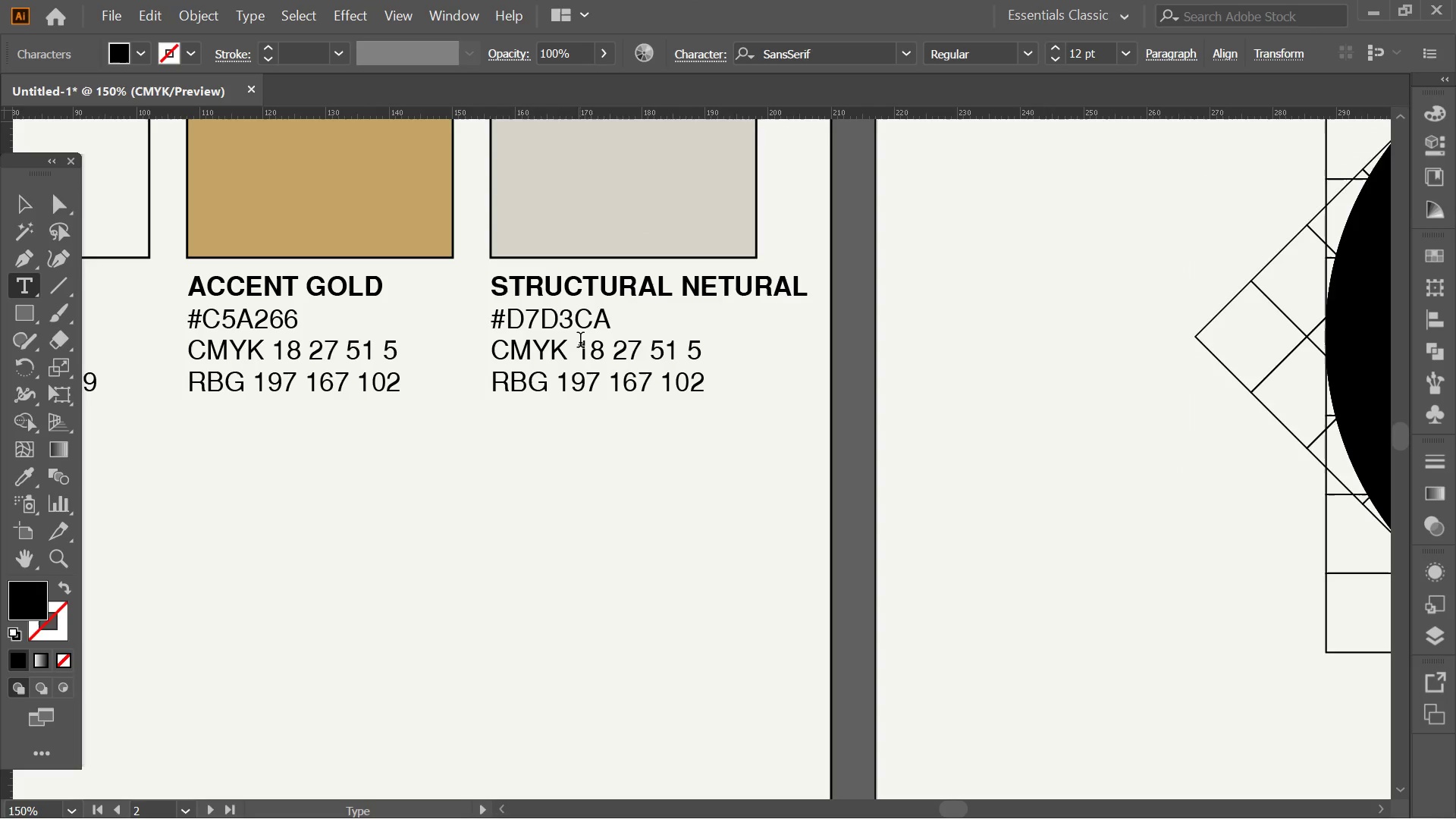 
left_click_drag(start_coordinate=[580, 342], to_coordinate=[745, 356])
 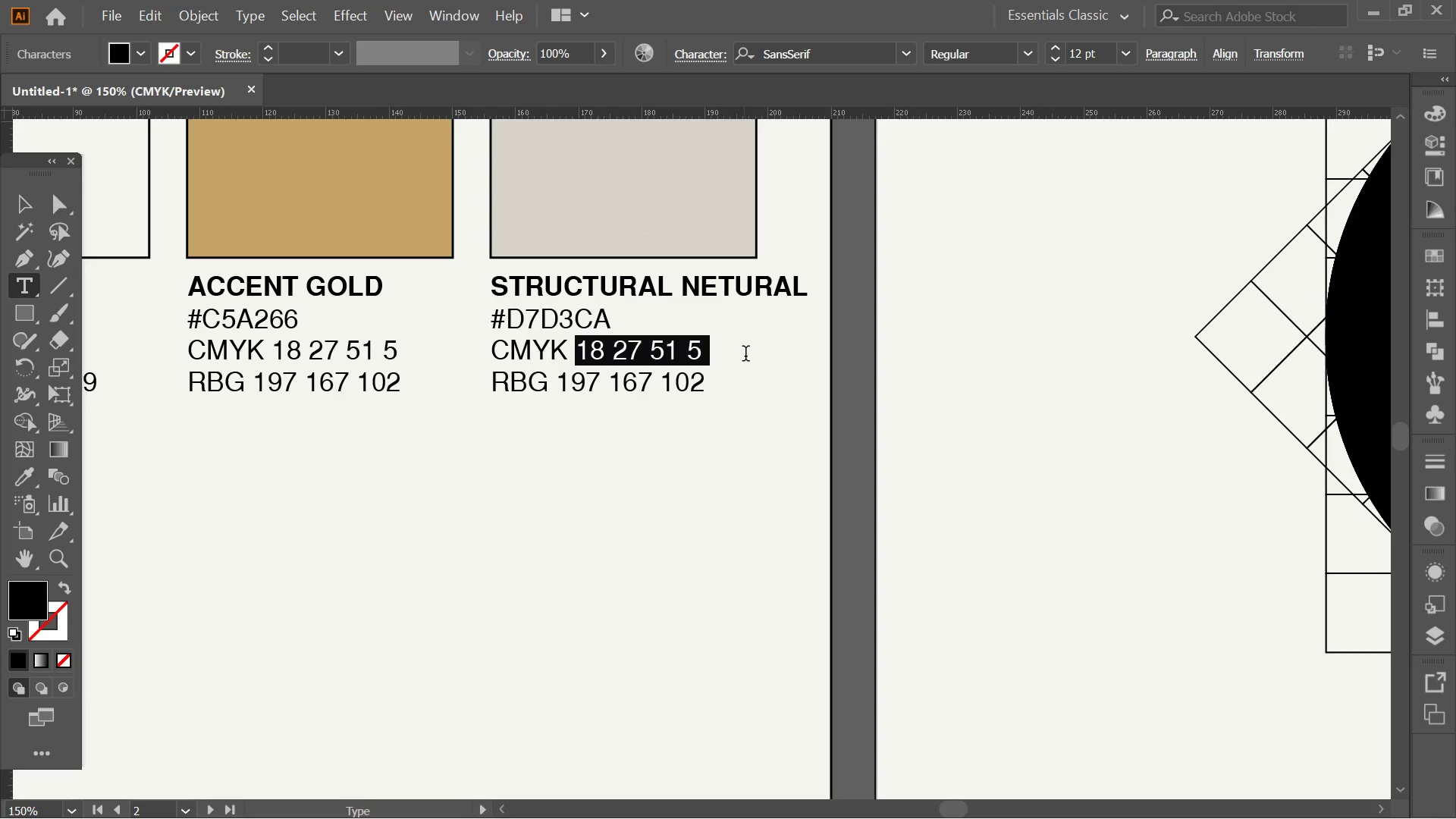 
key(Numpad1)
 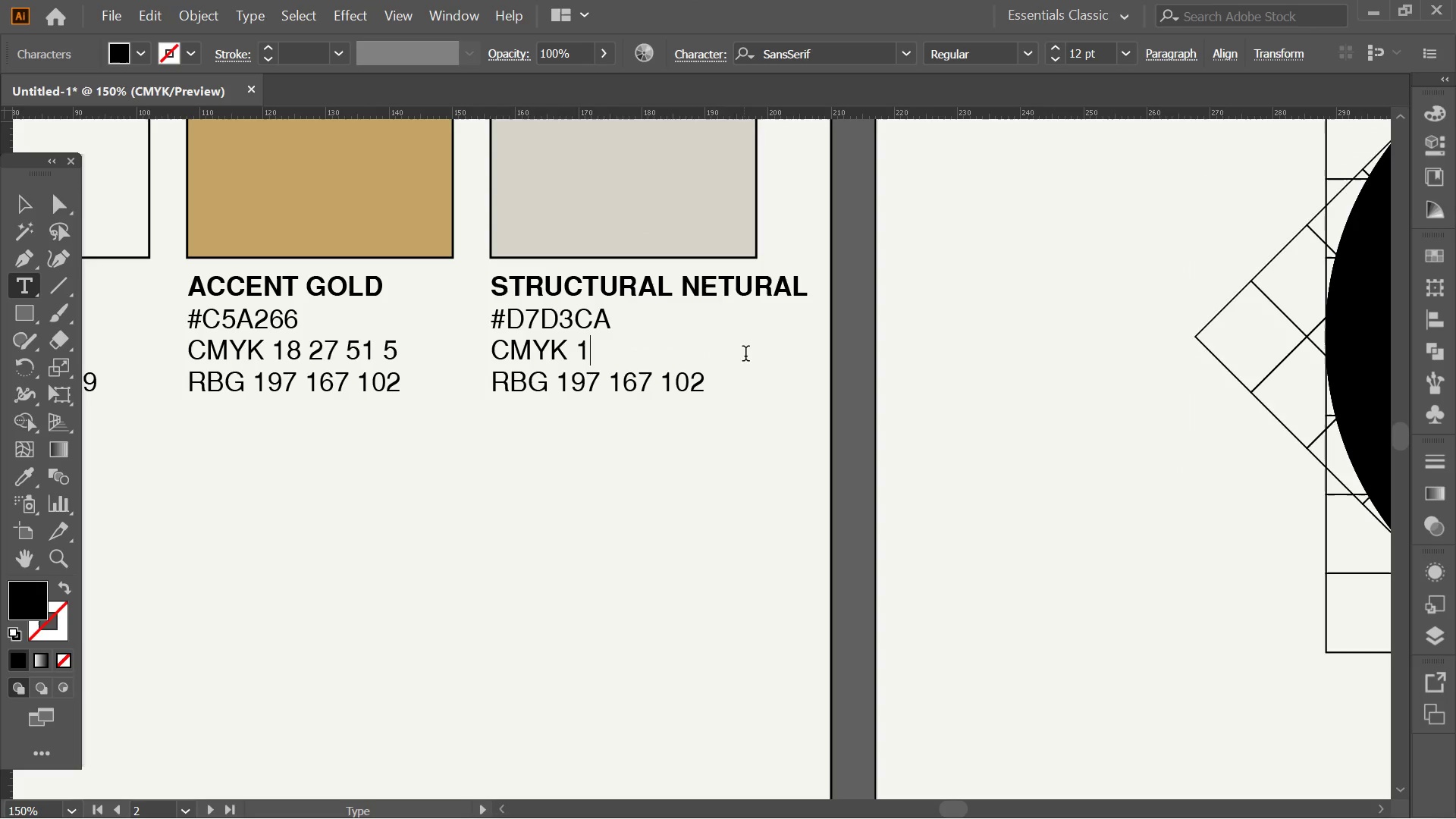 
key(Numpad5)
 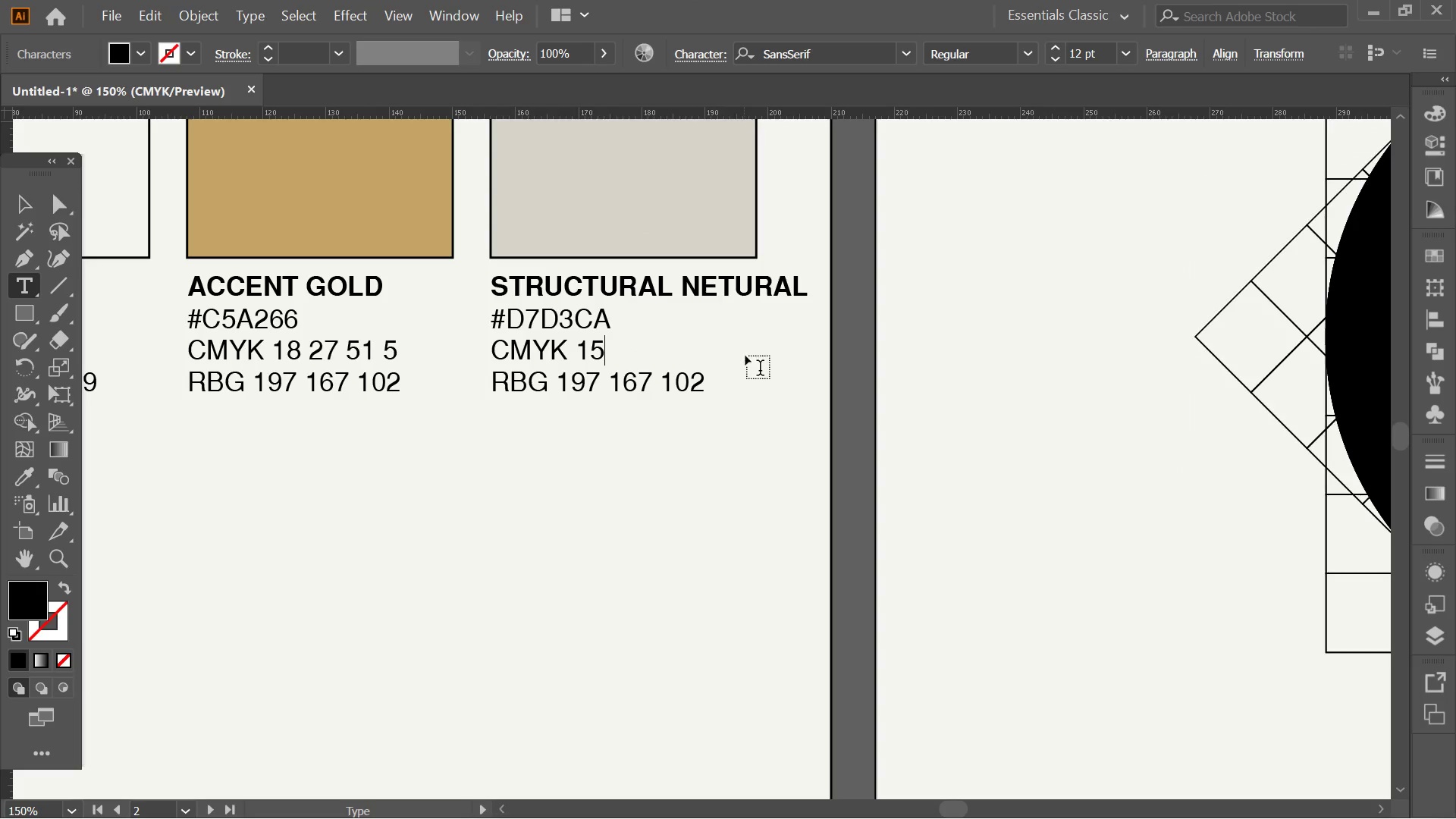 
key(Space)
 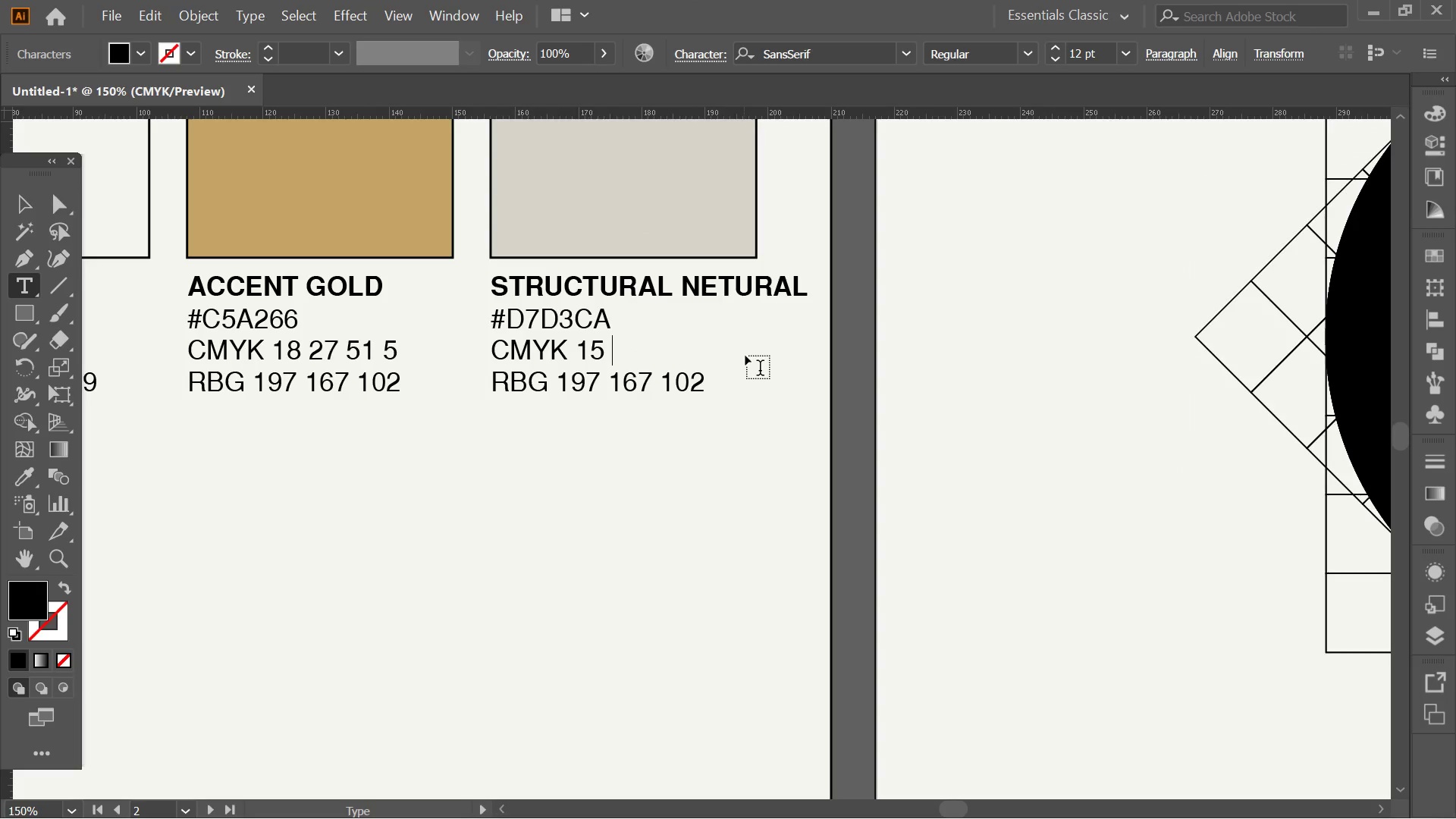 
key(Numpad1)
 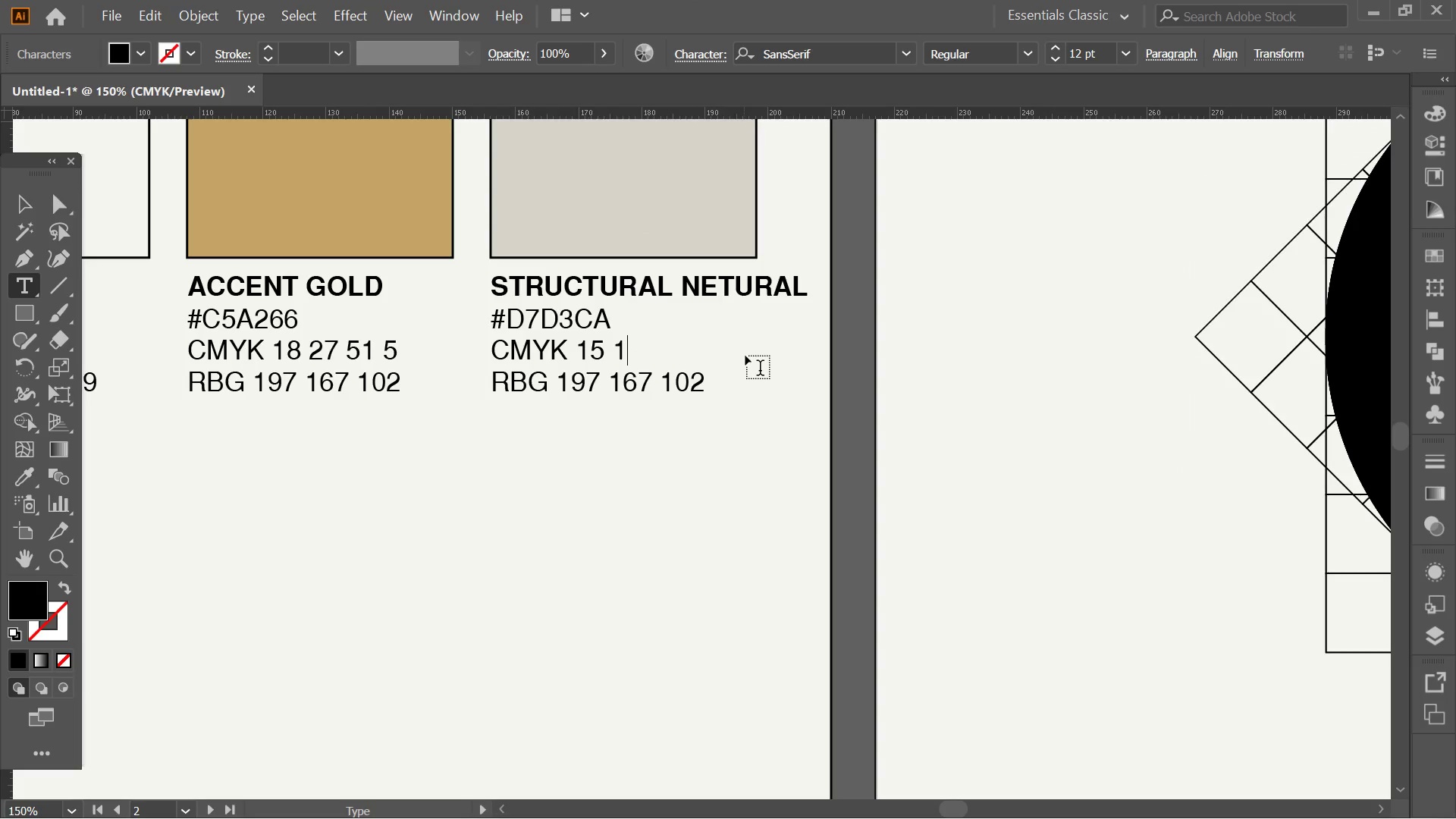 
key(Numpad2)
 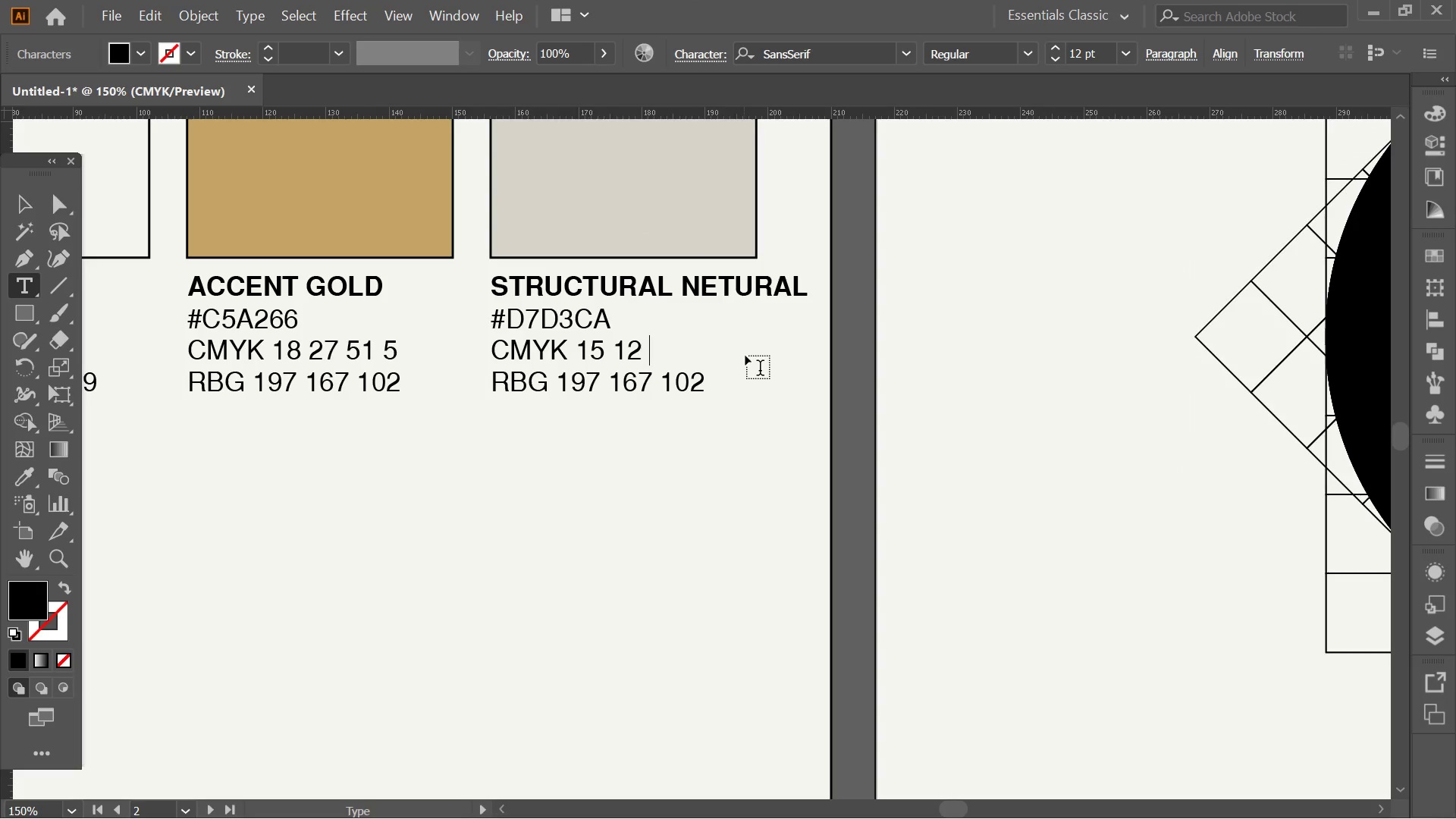 
key(Space)
 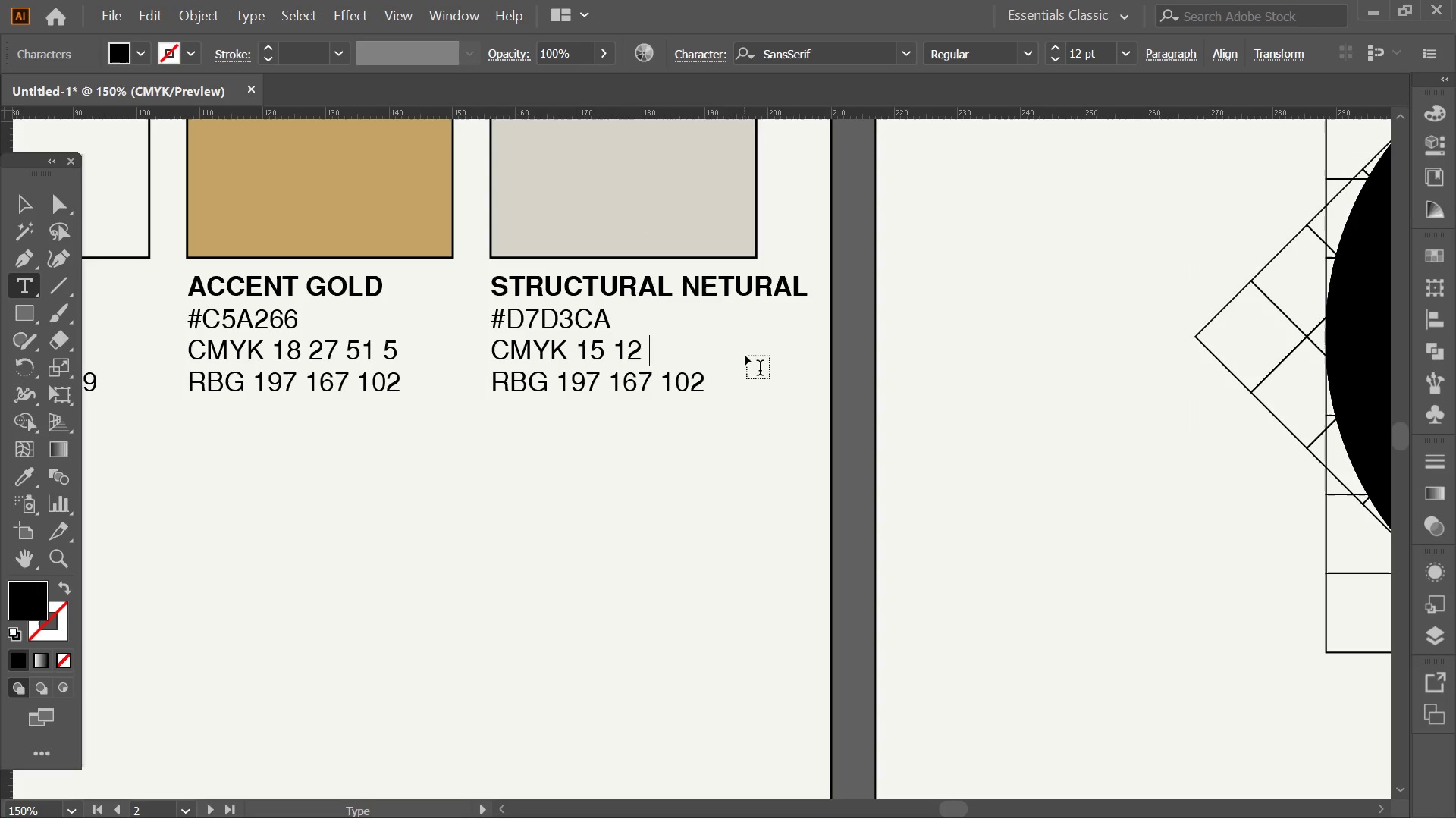 
key(Numpad1)
 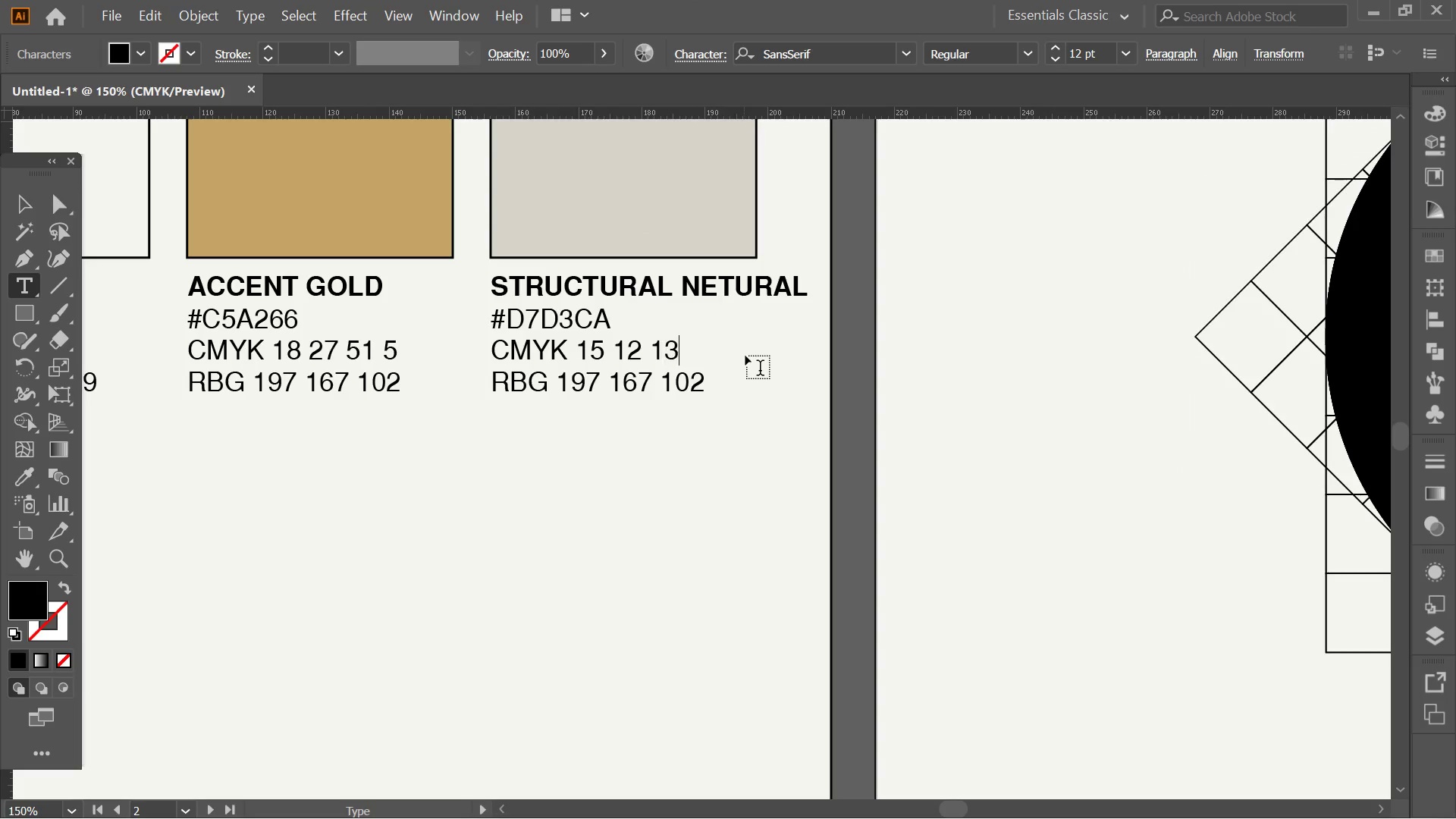 
key(Numpad3)
 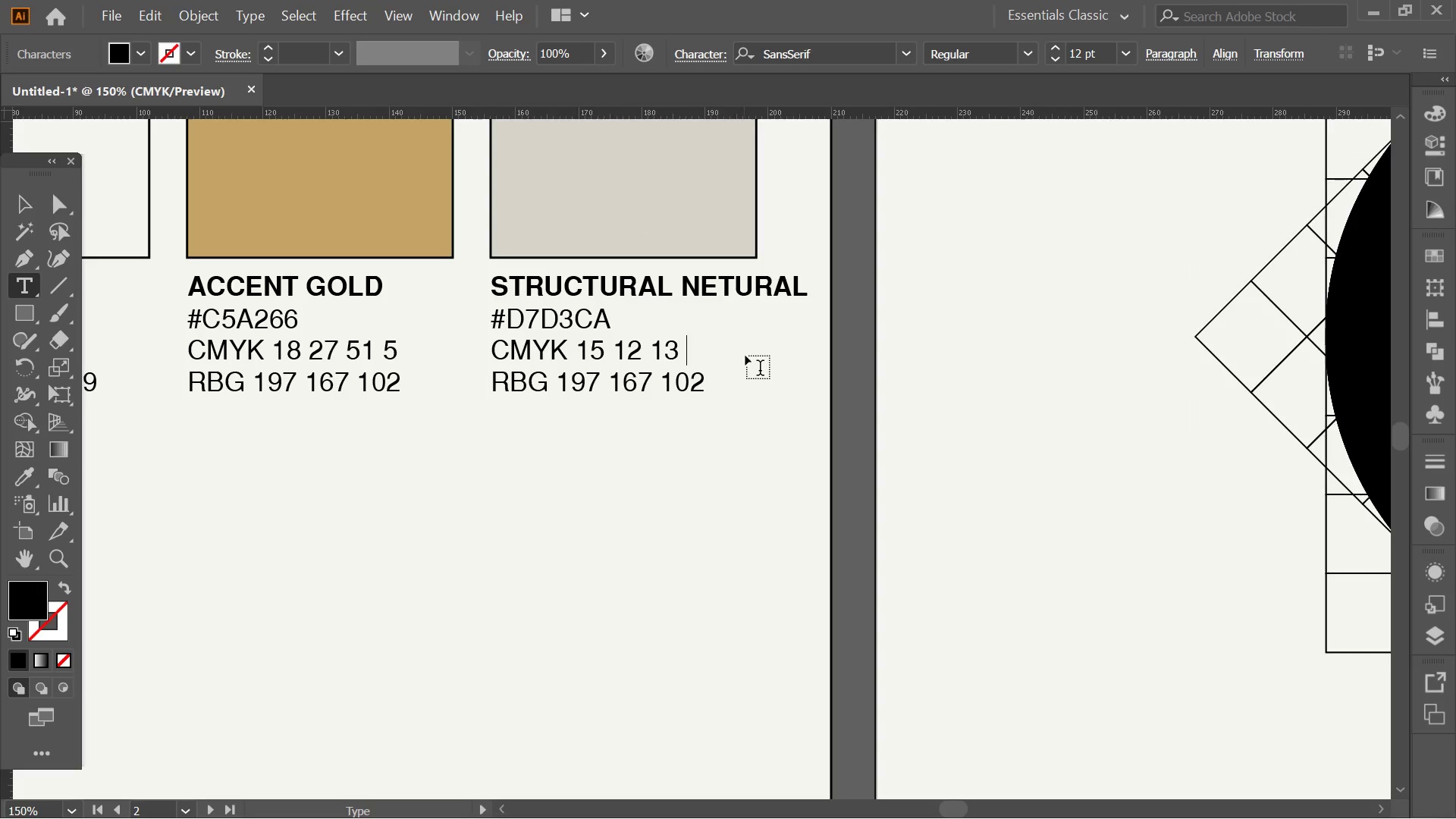 
key(Space)
 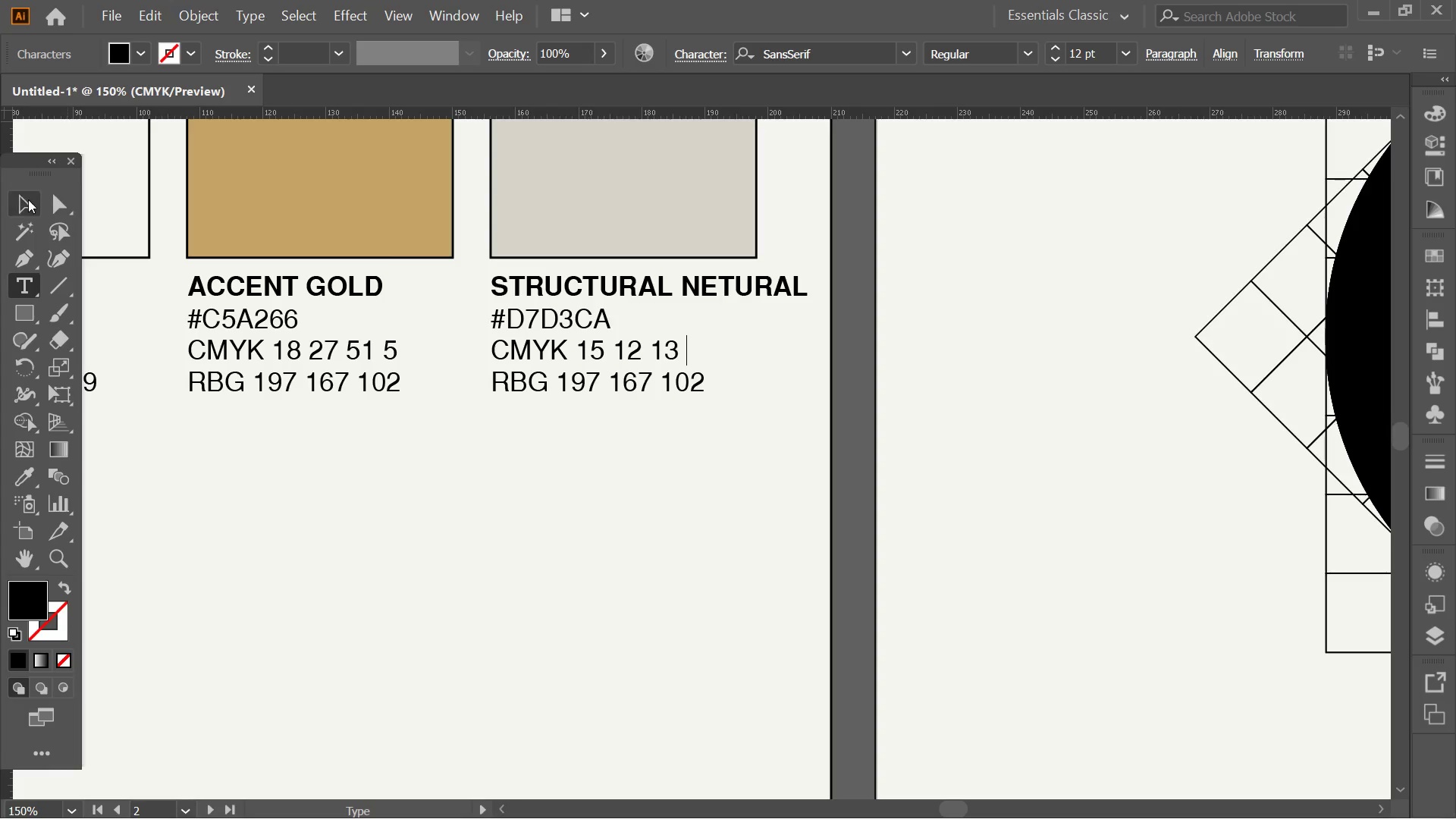 
double_click([610, 253])
 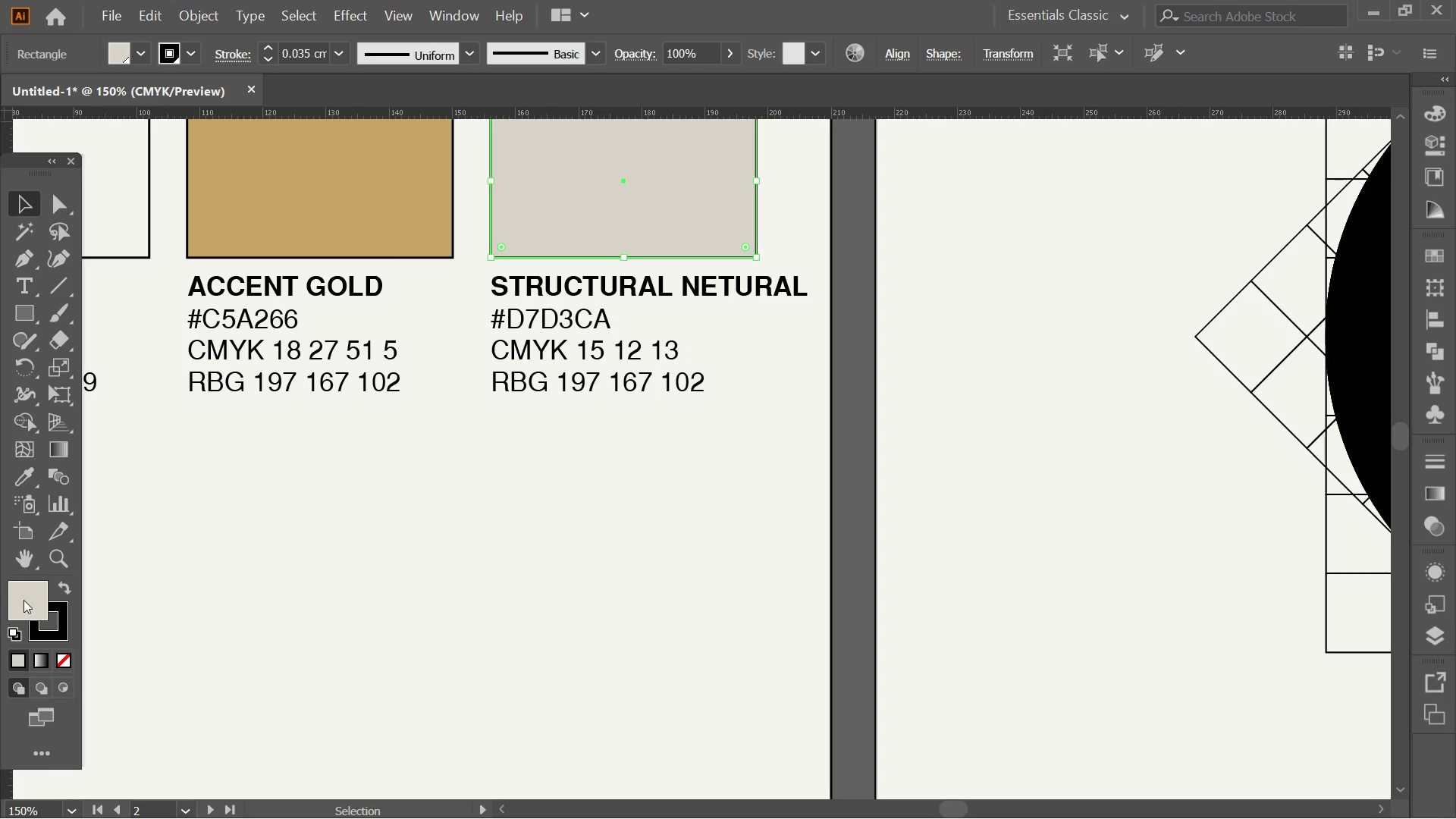 
double_click([24, 600])
 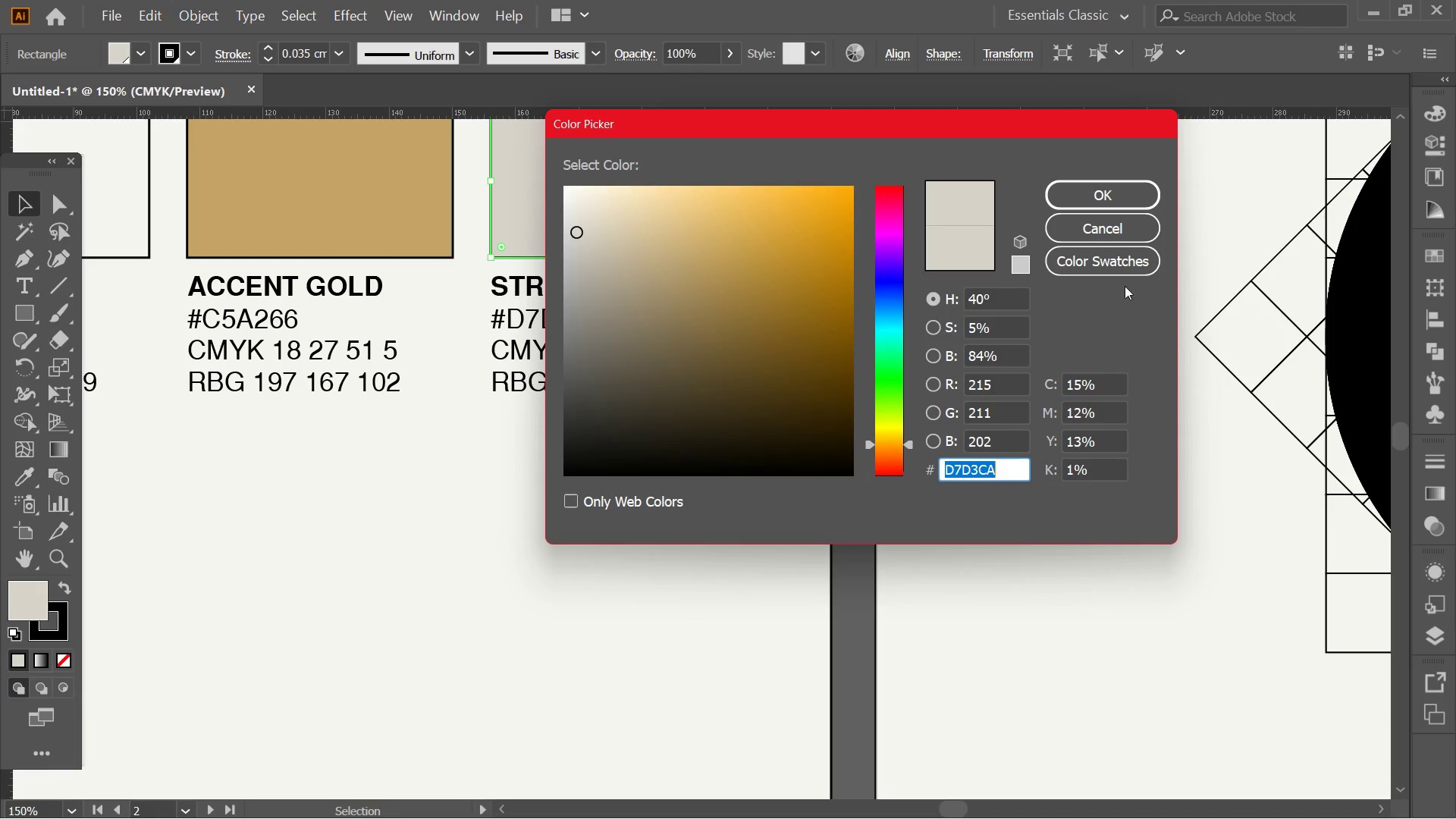 
left_click([1103, 229])
 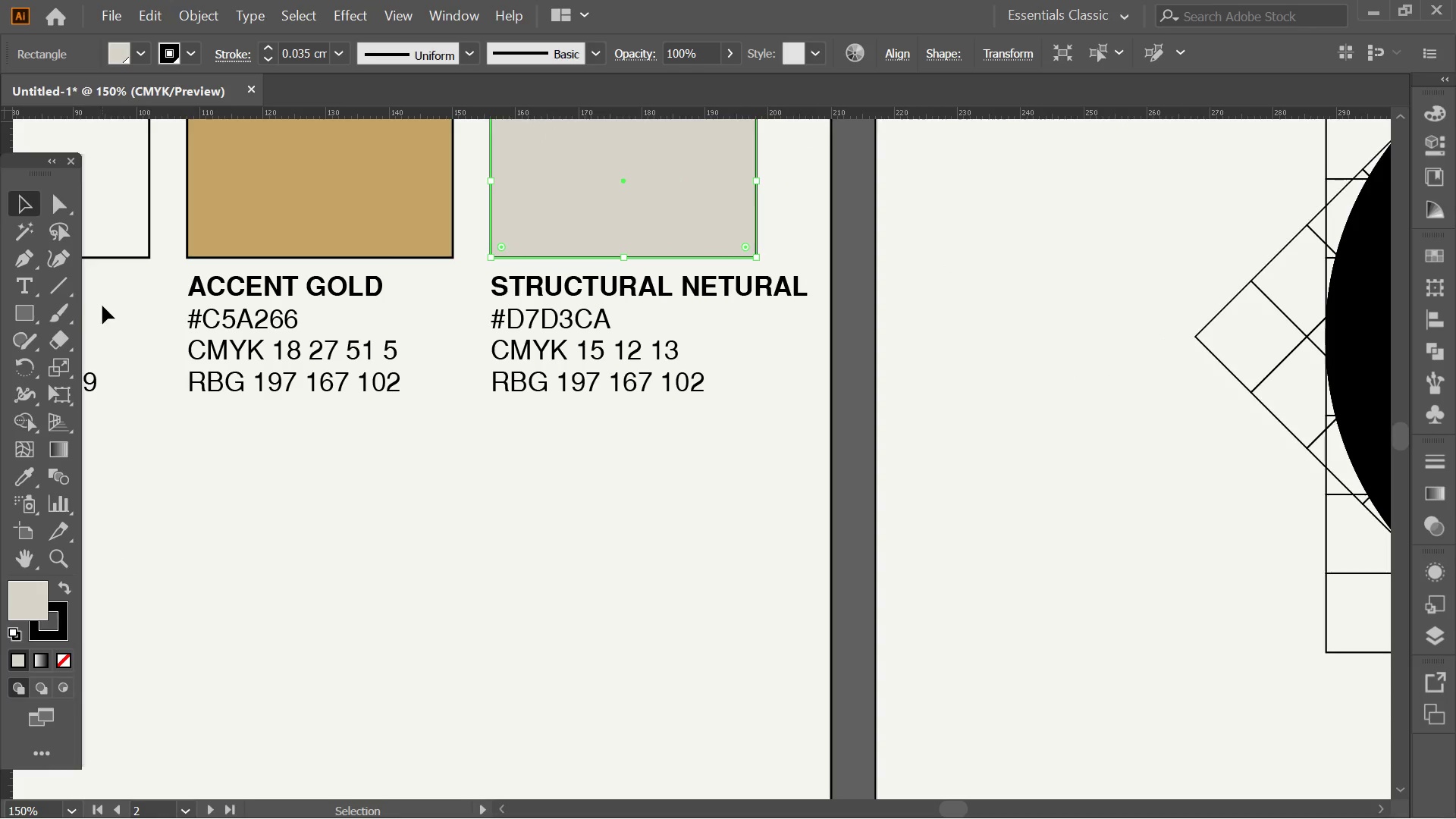 
left_click([36, 287])
 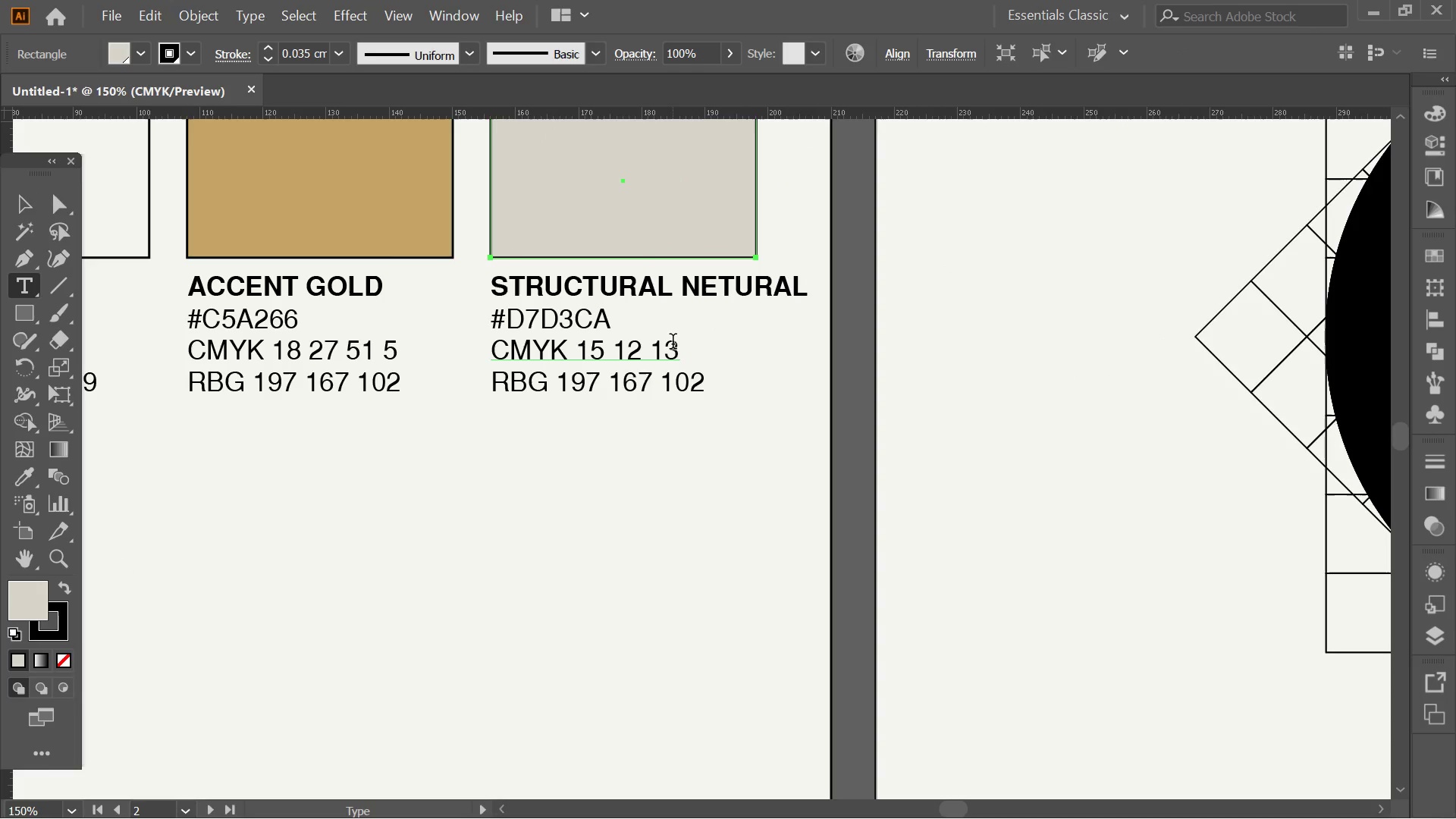 
left_click([673, 344])
 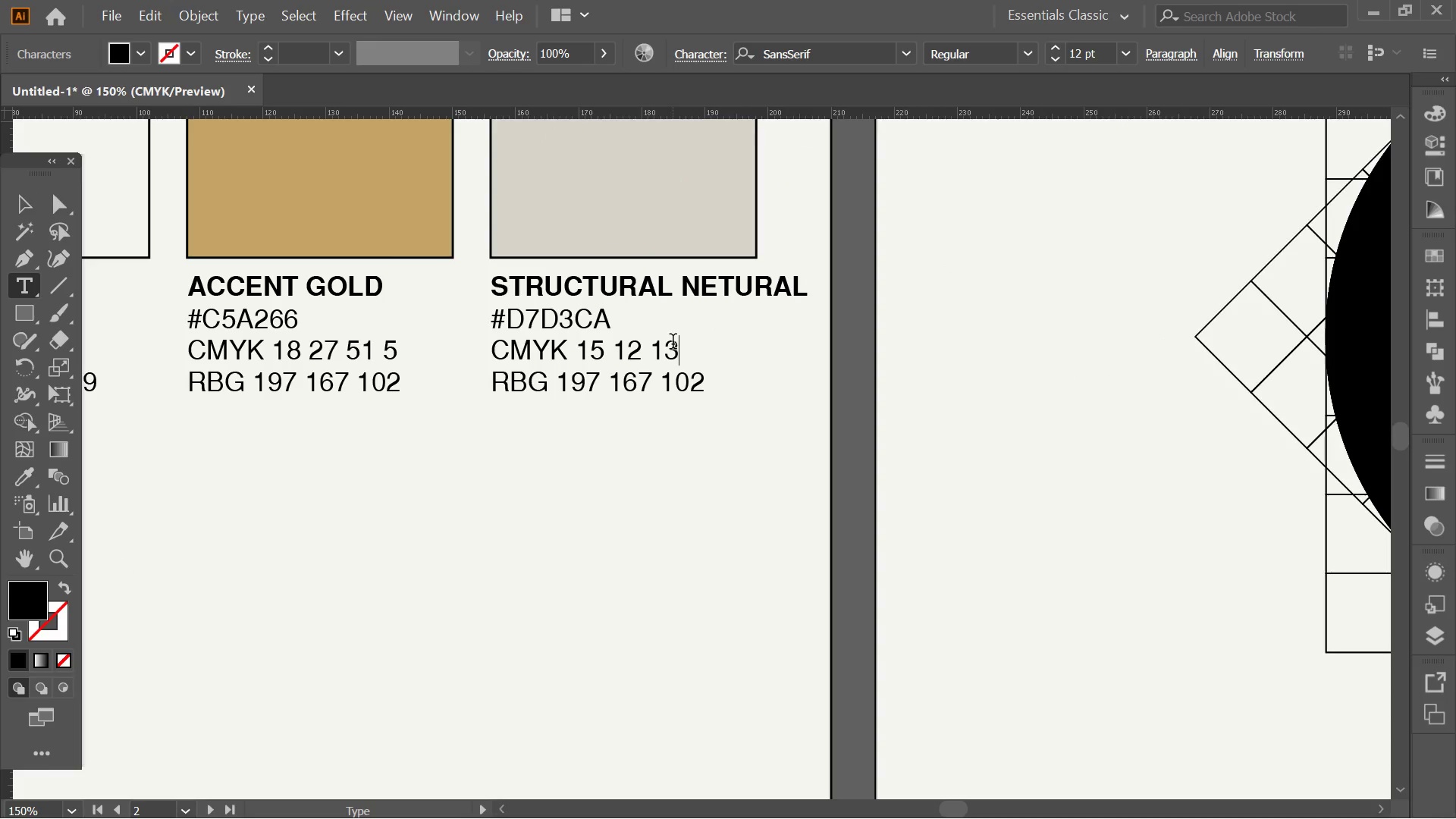 
key(Space)
 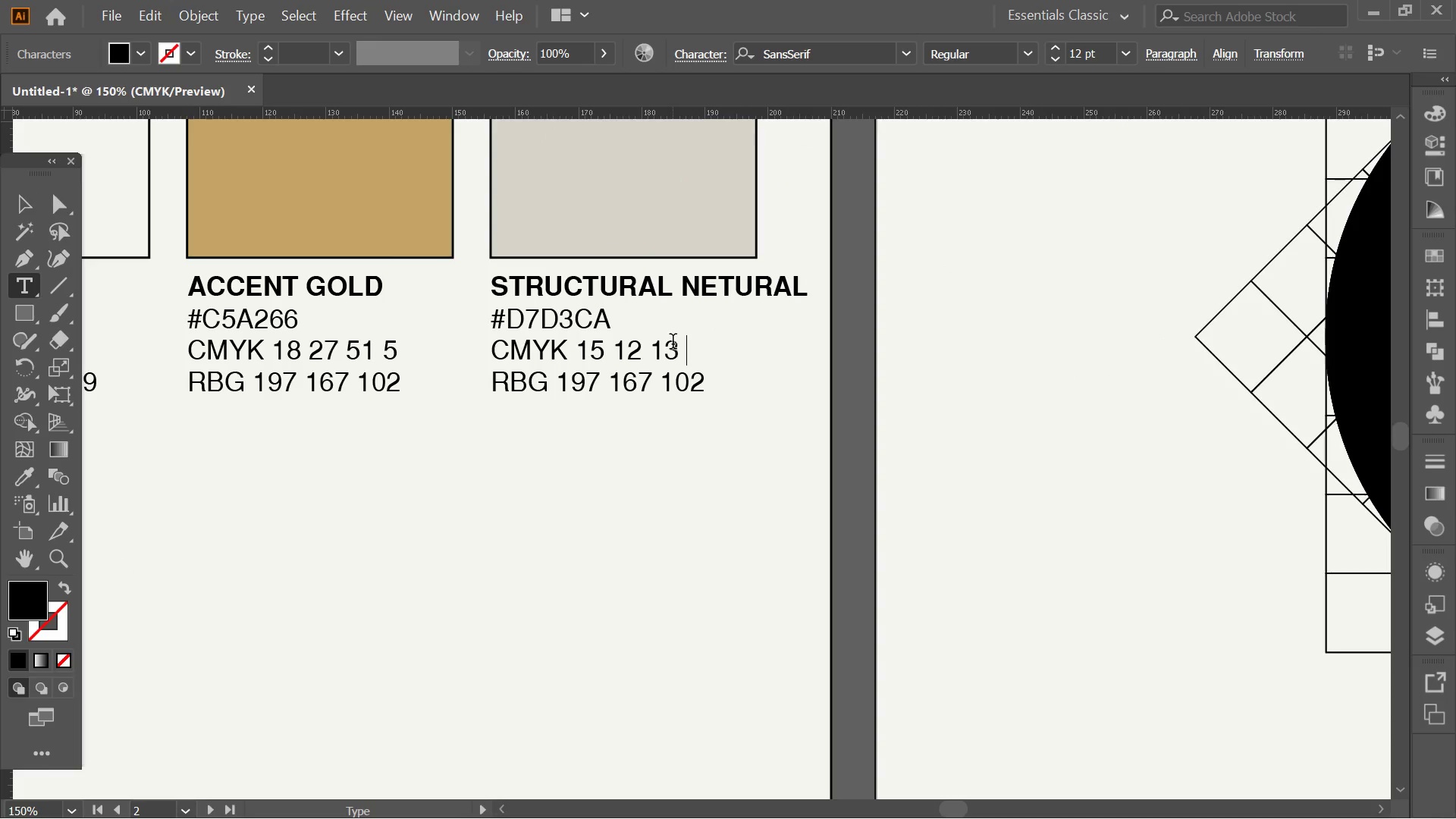 
key(Numpad1)
 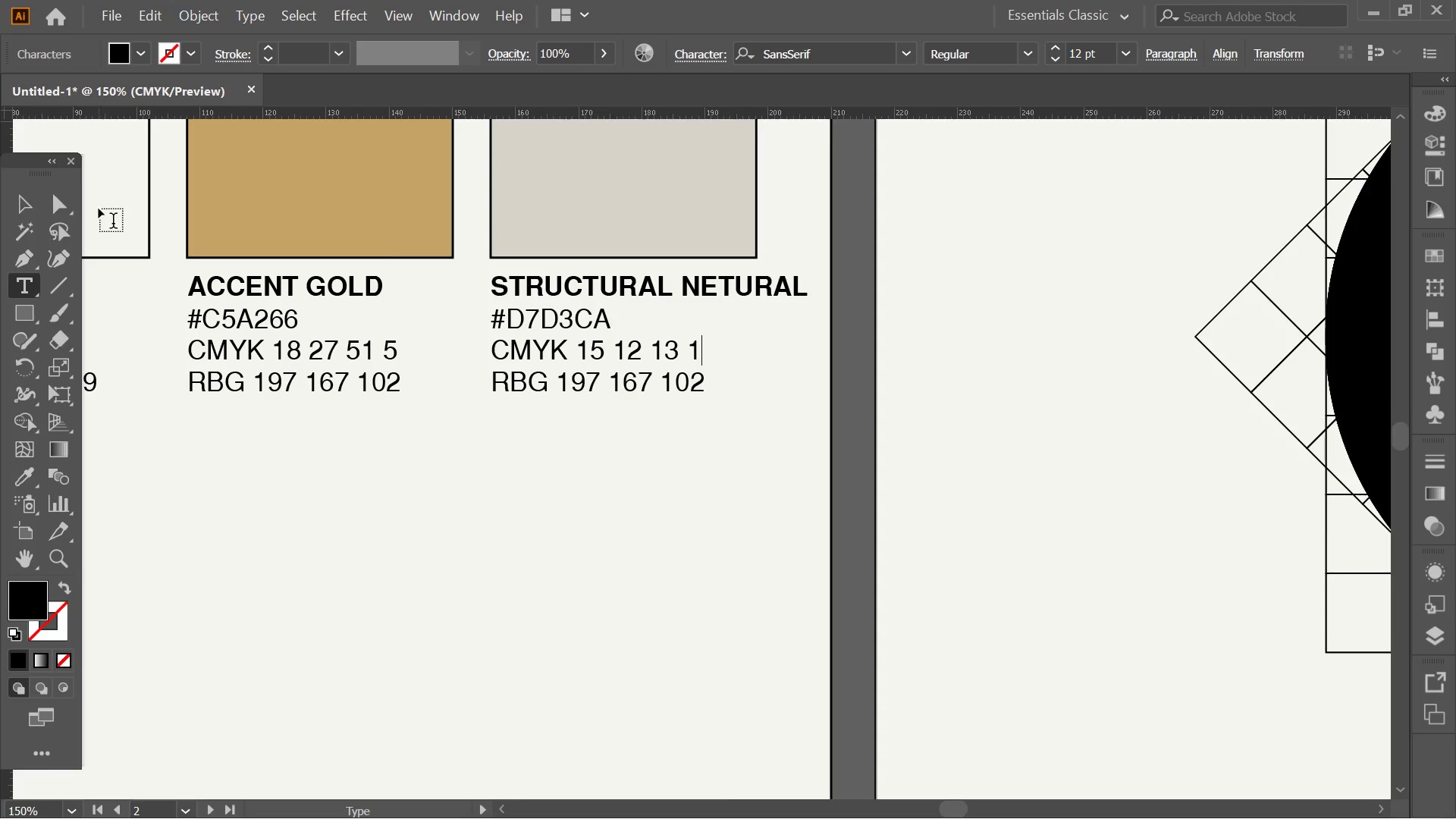 
left_click([17, 197])
 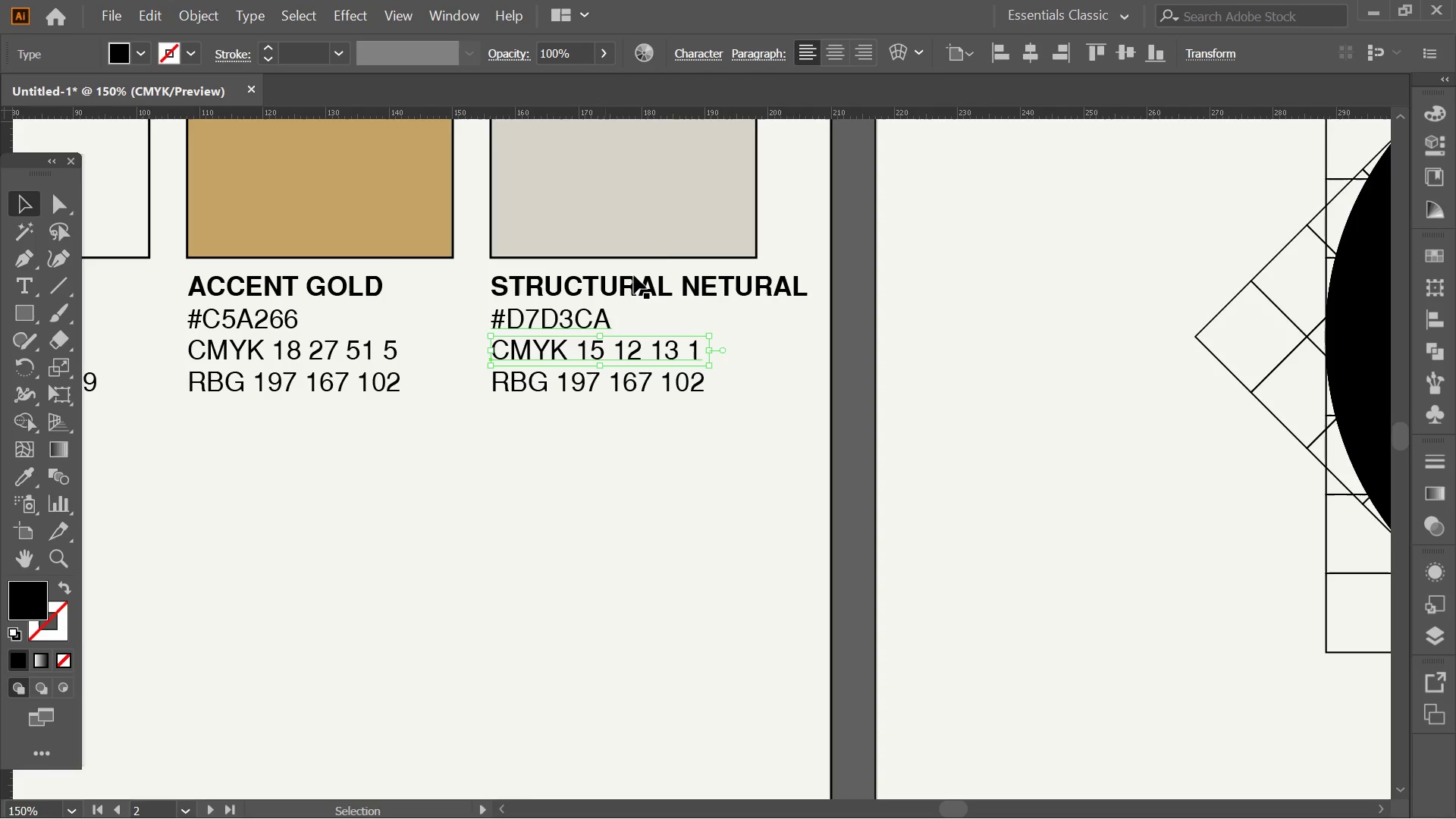 
left_click([654, 234])
 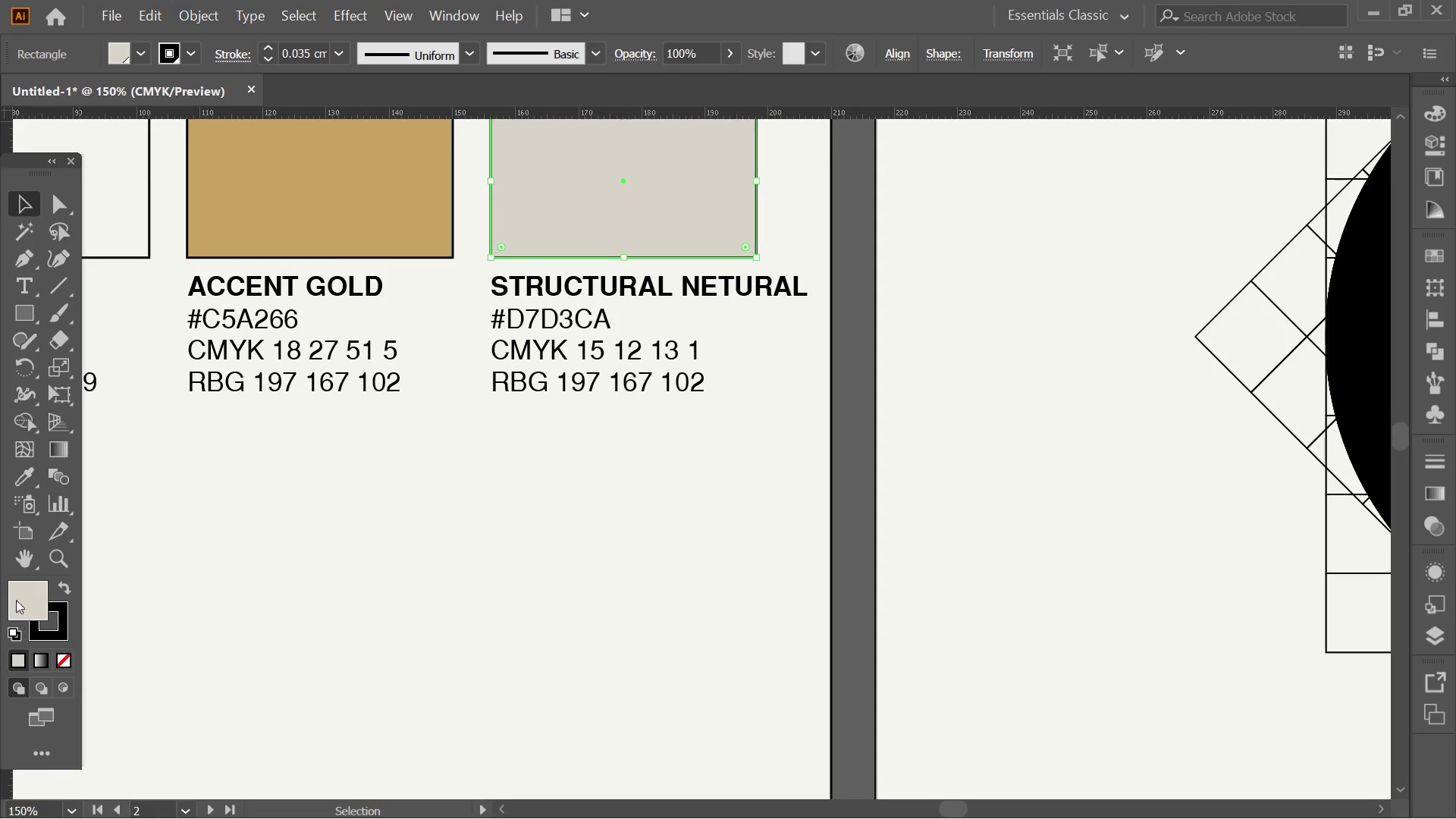 
double_click([16, 600])
 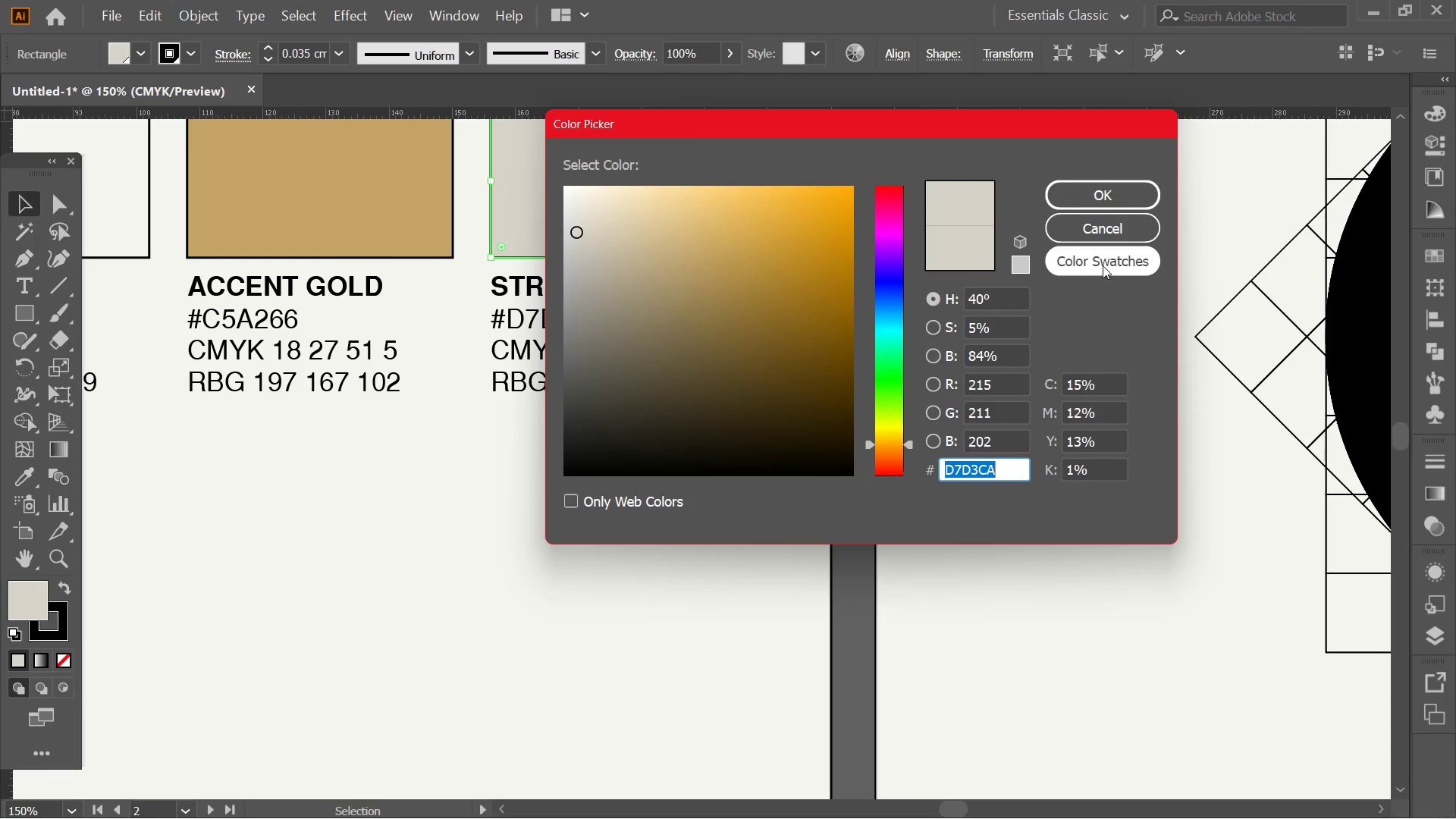 
left_click([1106, 237])
 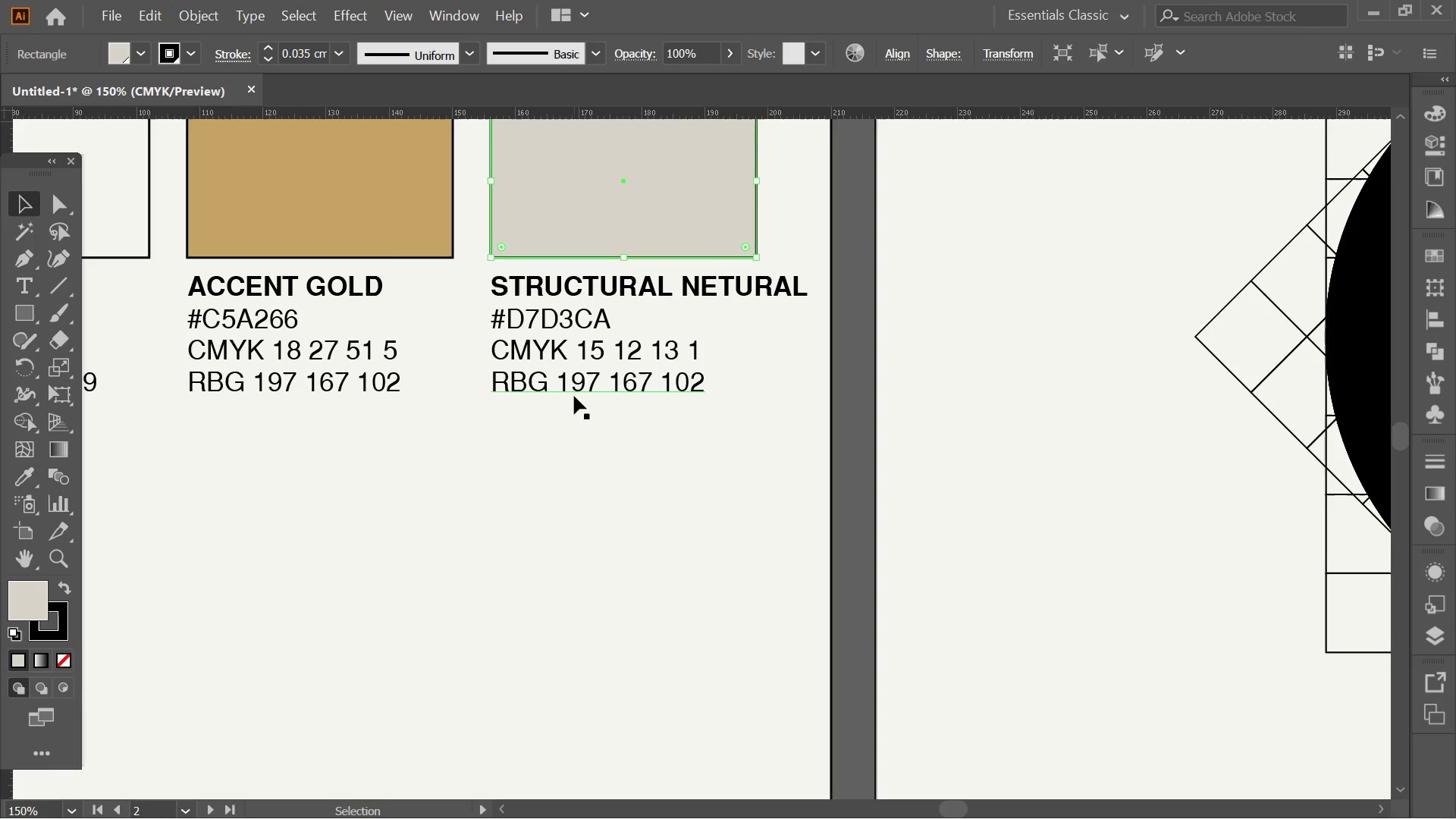 
double_click([570, 392])
 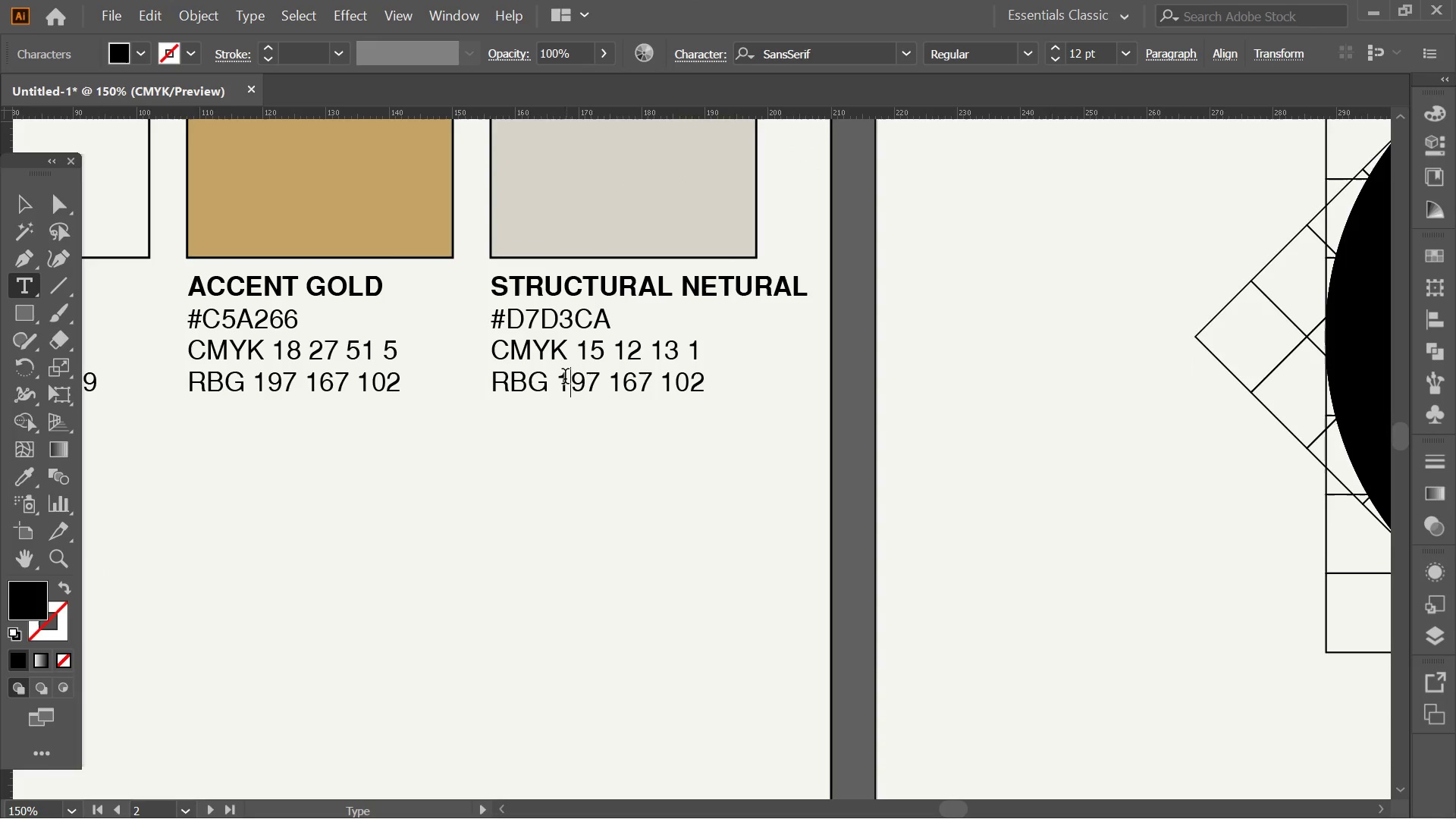 
left_click_drag(start_coordinate=[560, 380], to_coordinate=[598, 388])
 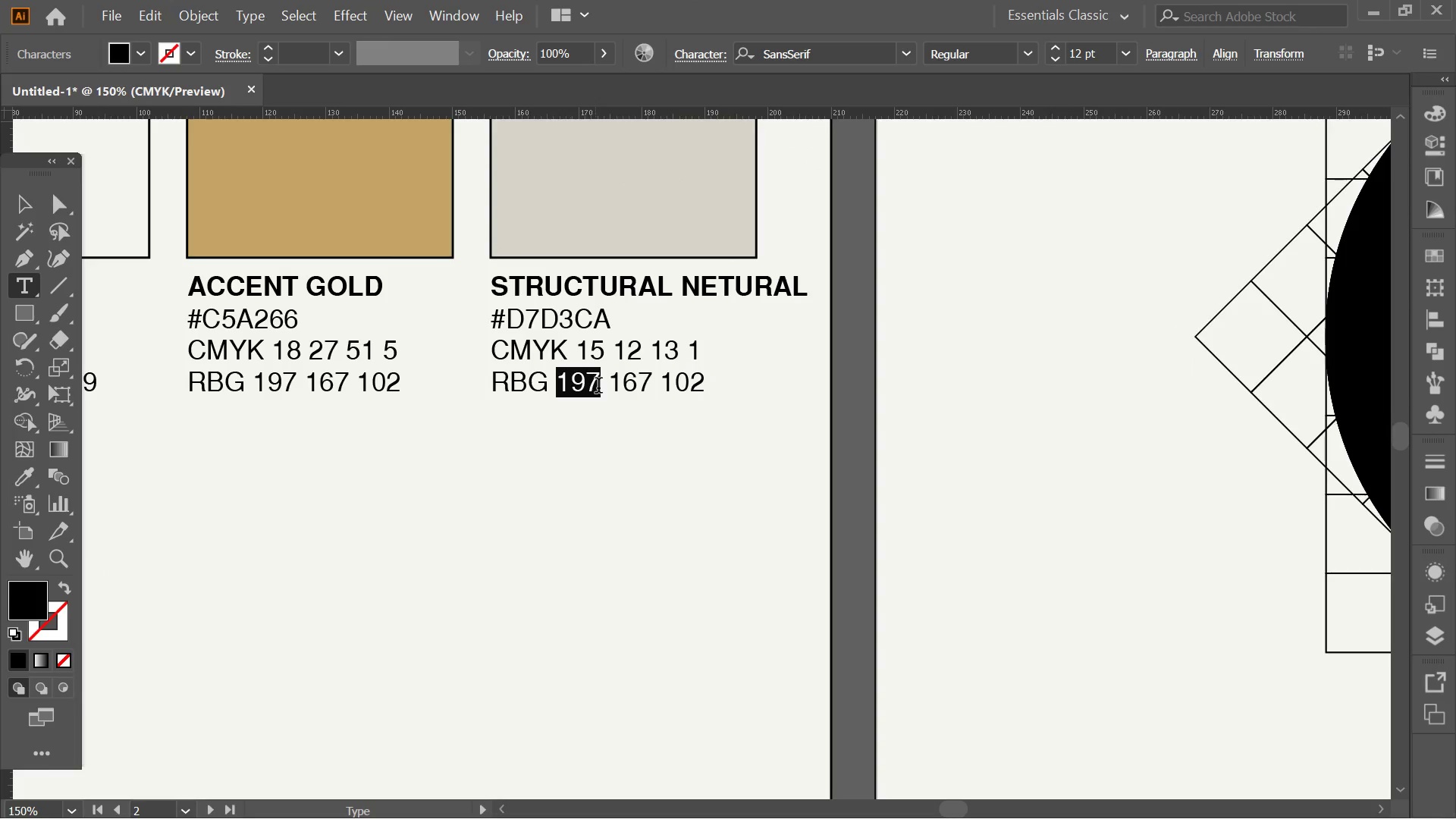 
key(Numpad2)
 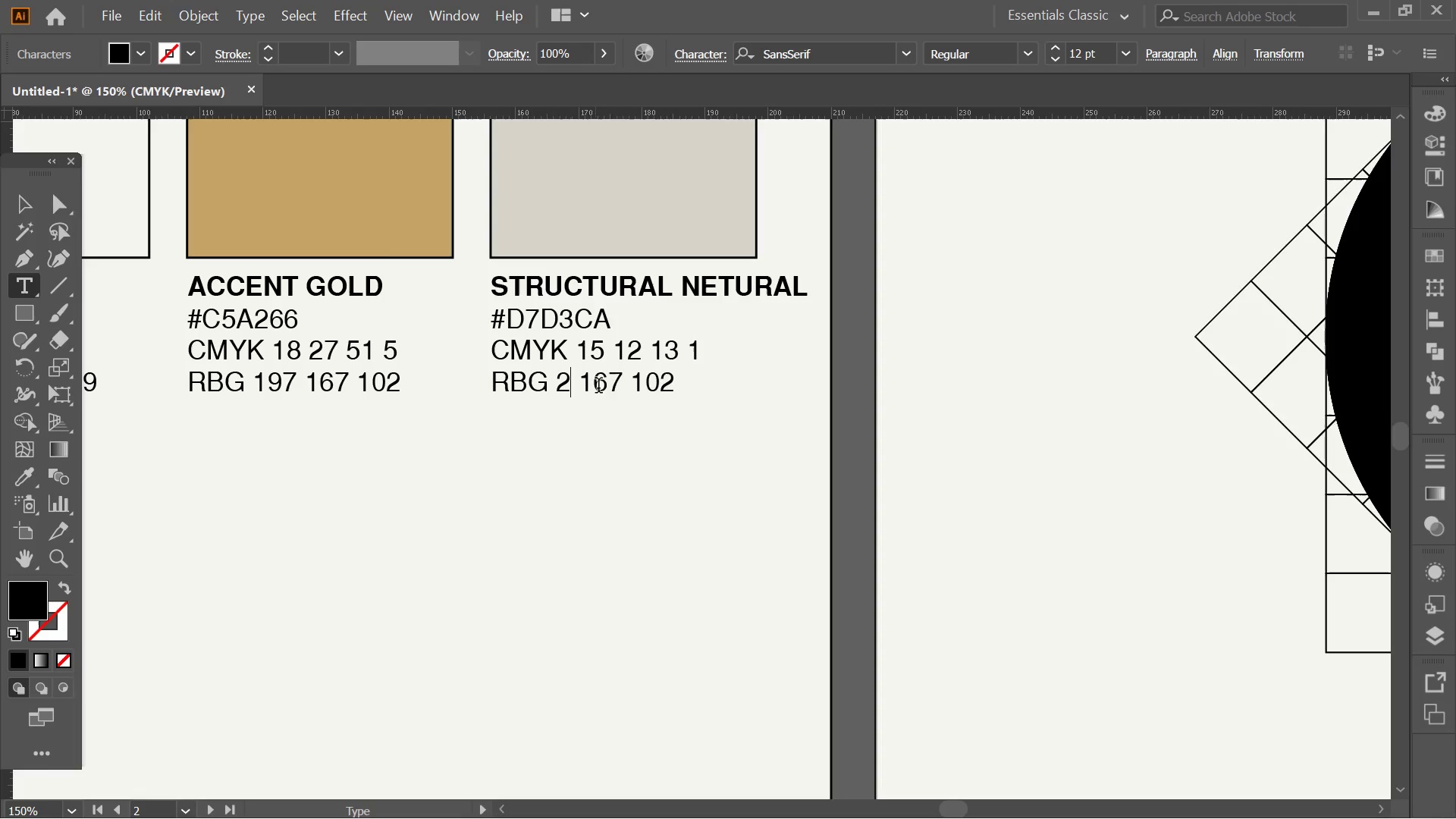 
key(Numpad1)
 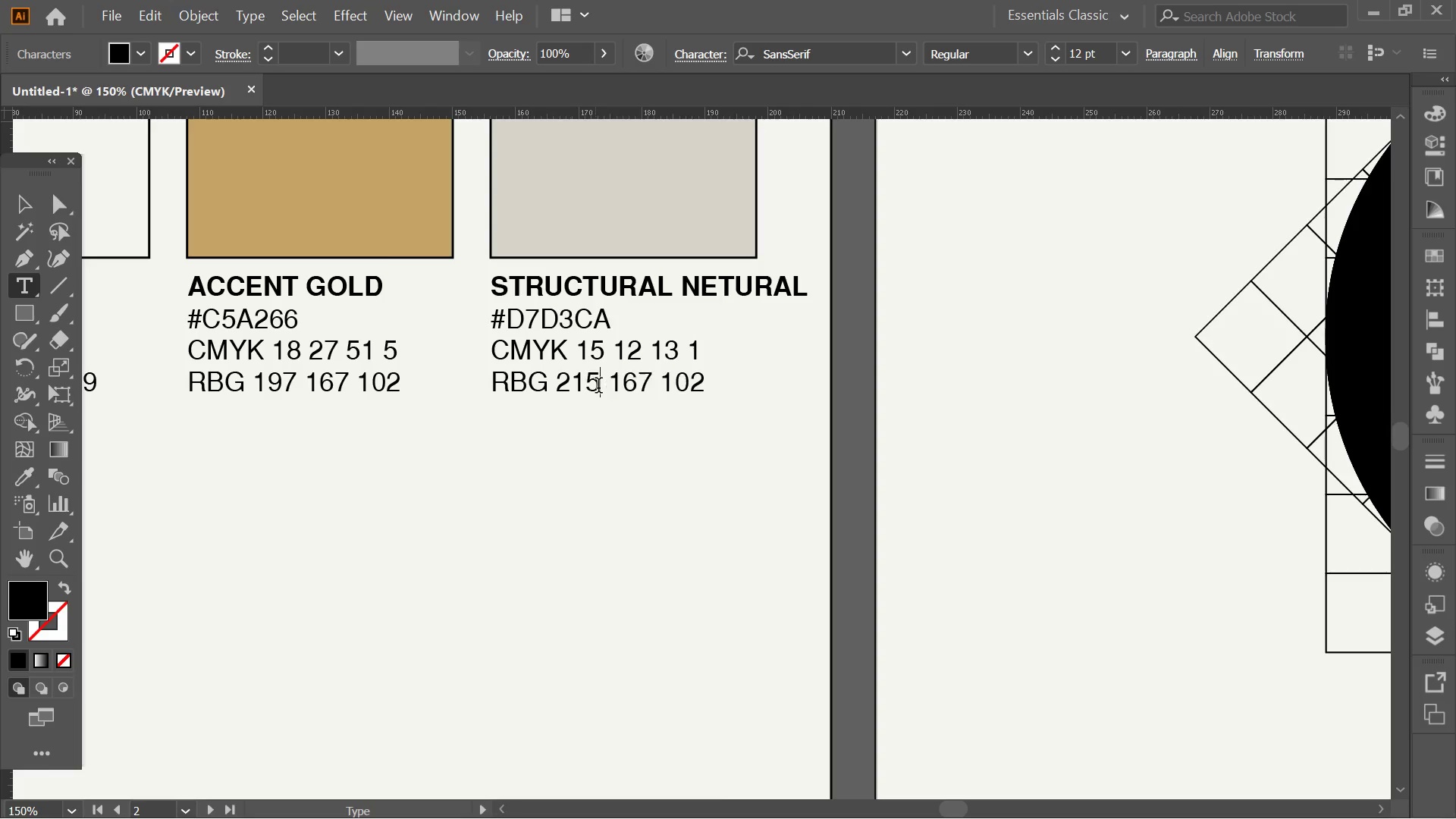 
key(Numpad5)
 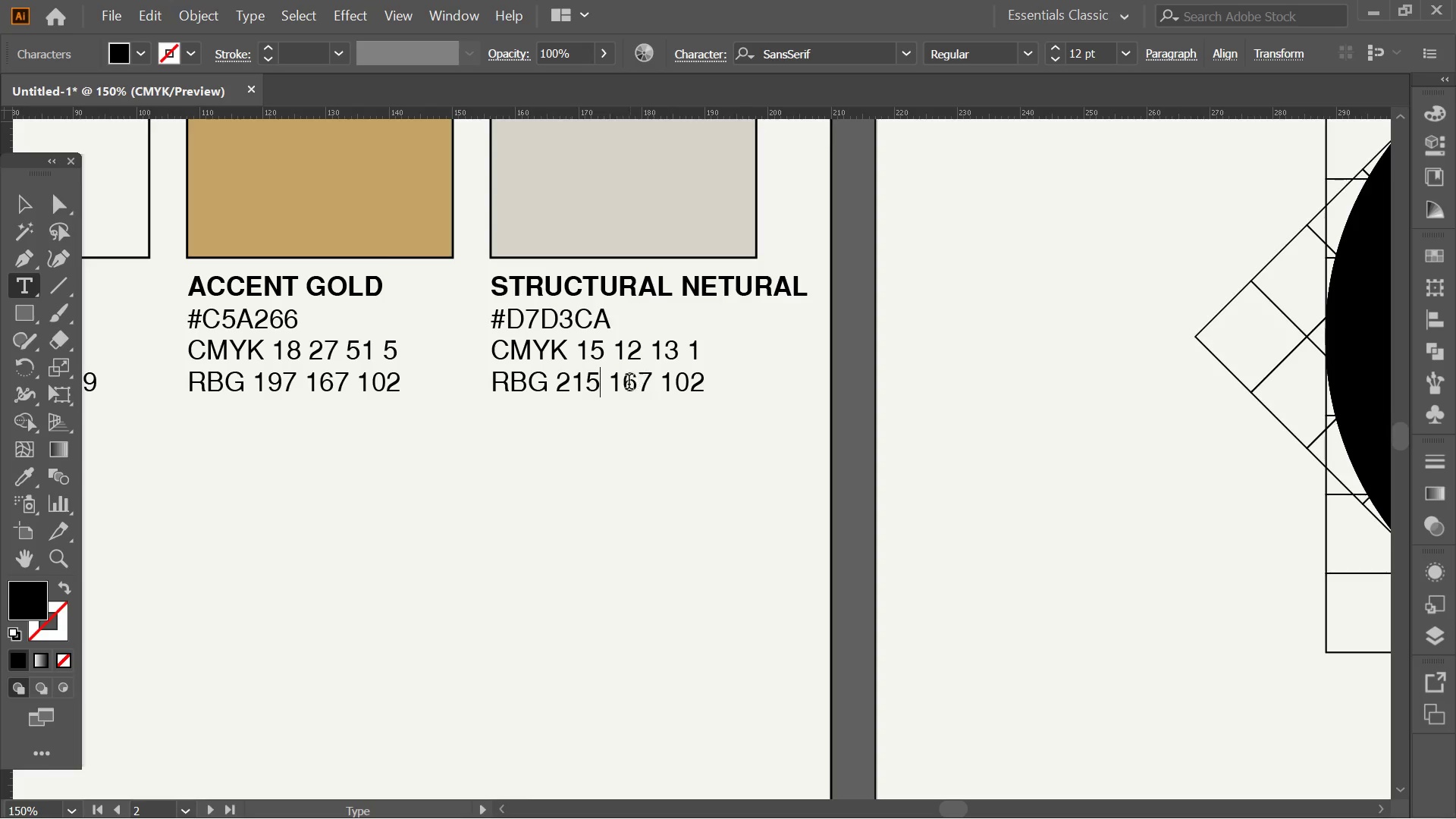 
left_click([607, 381])
 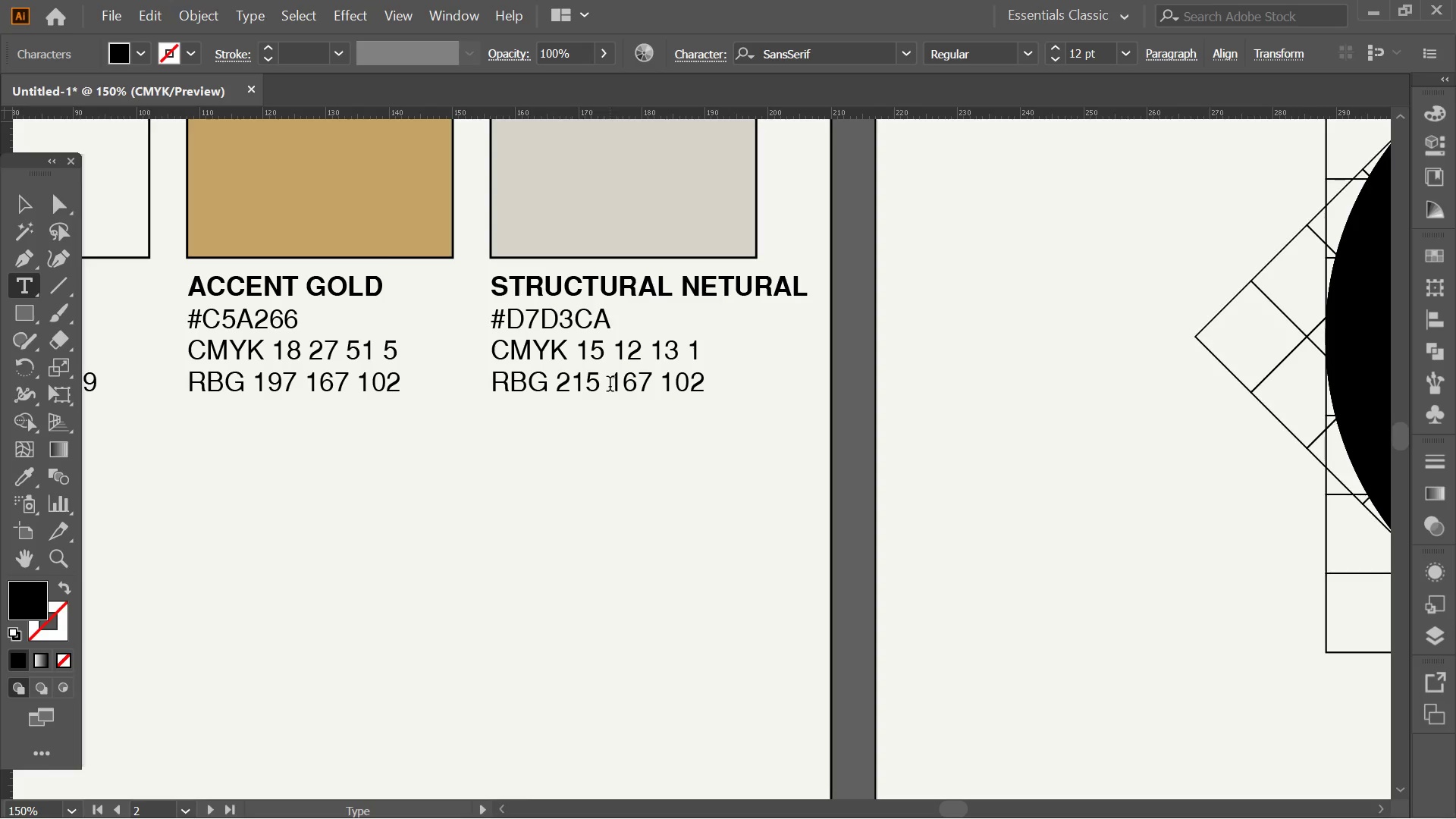 
left_click_drag(start_coordinate=[617, 385], to_coordinate=[647, 385])
 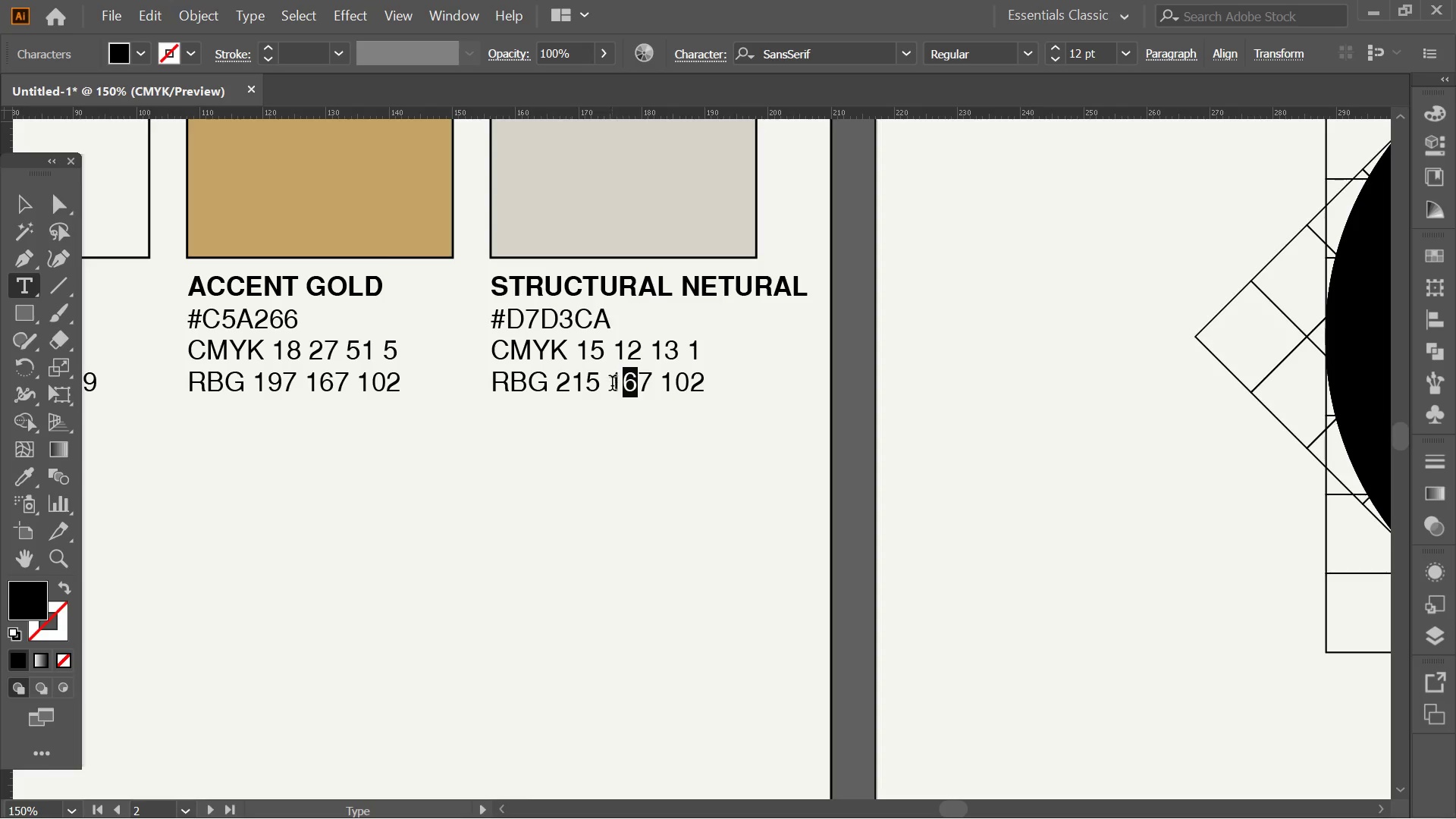 
left_click_drag(start_coordinate=[610, 384], to_coordinate=[655, 384])
 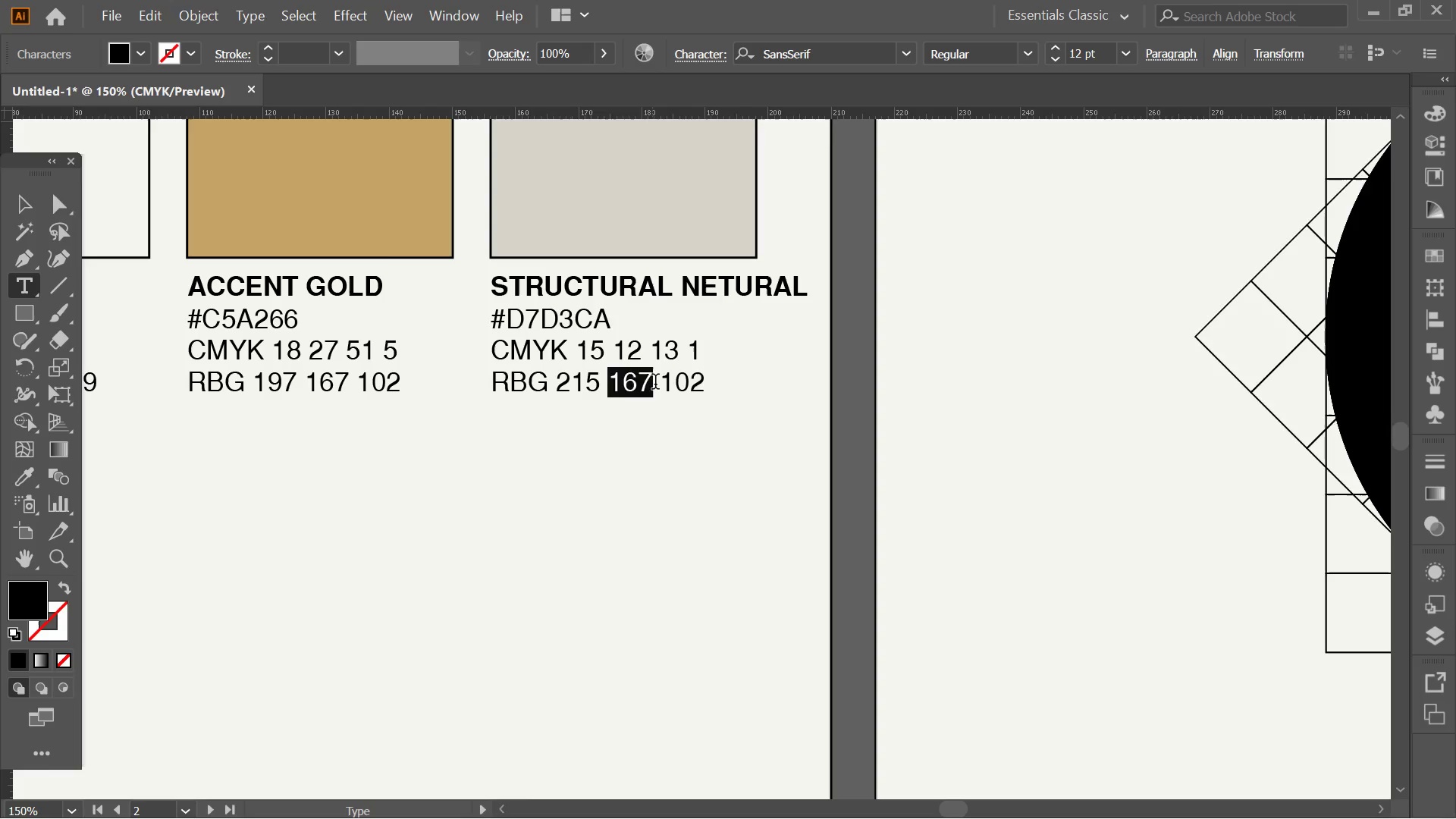 
key(Numpad2)
 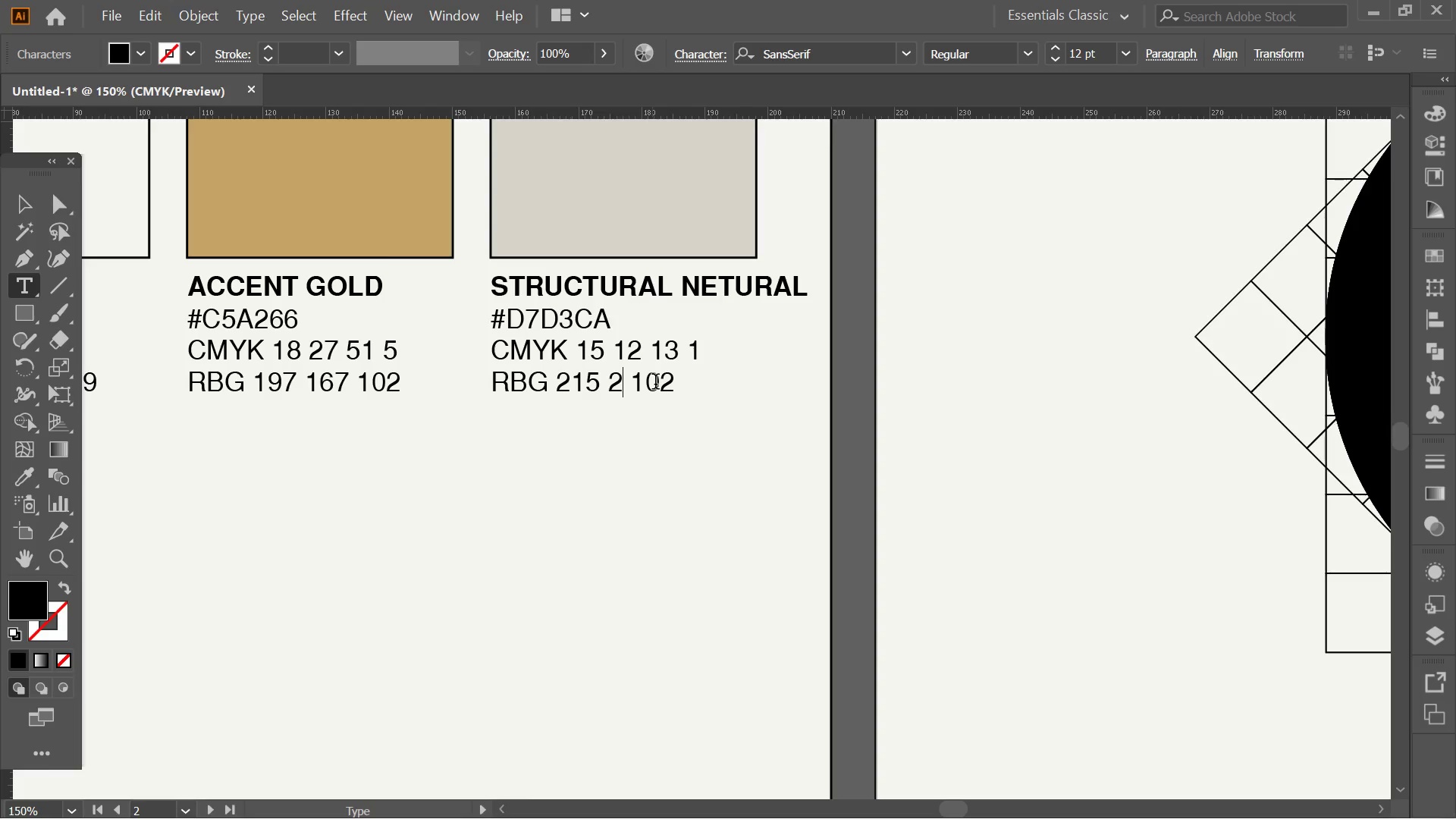 
key(Numpad1)
 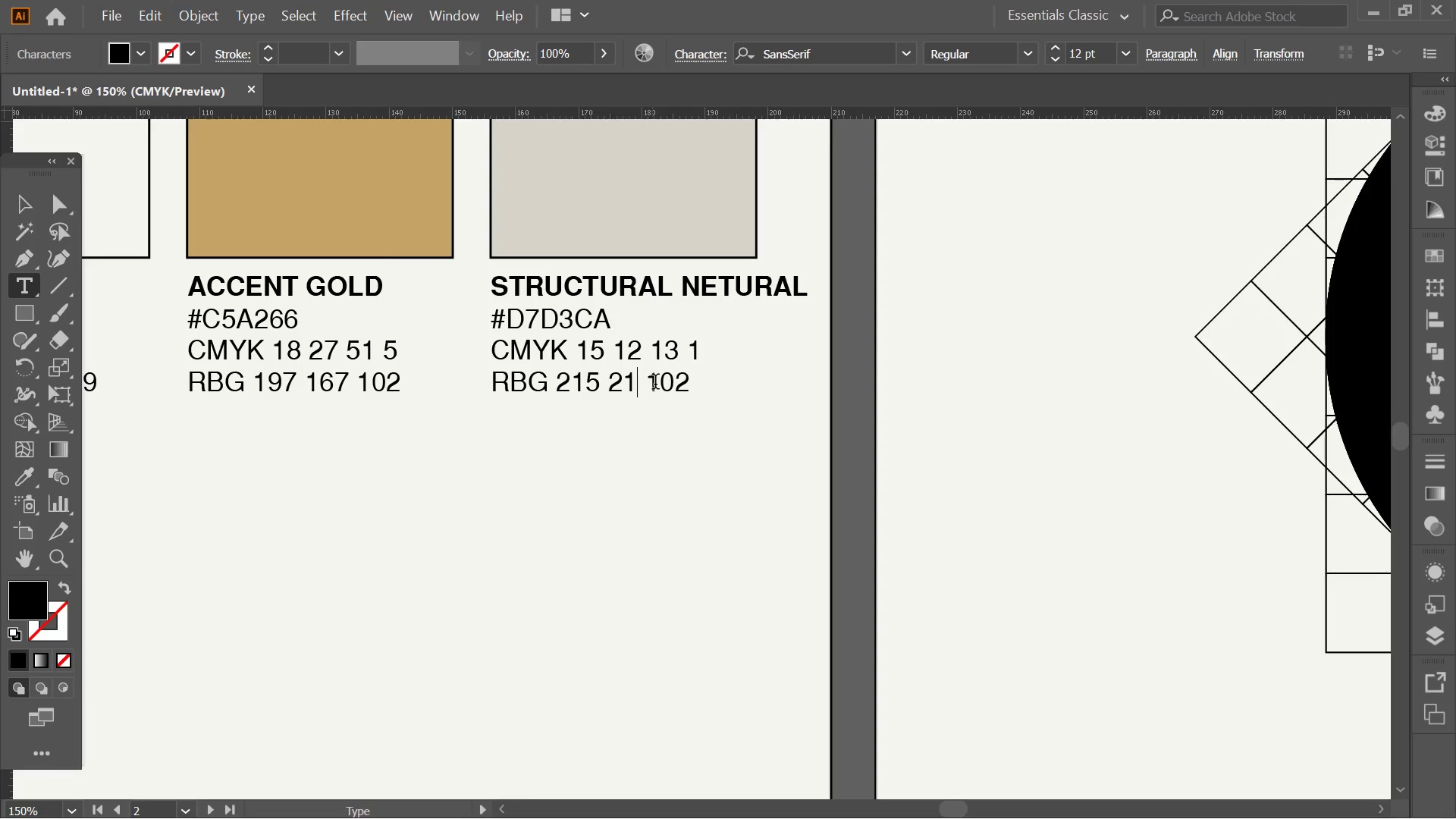 
key(Numpad1)
 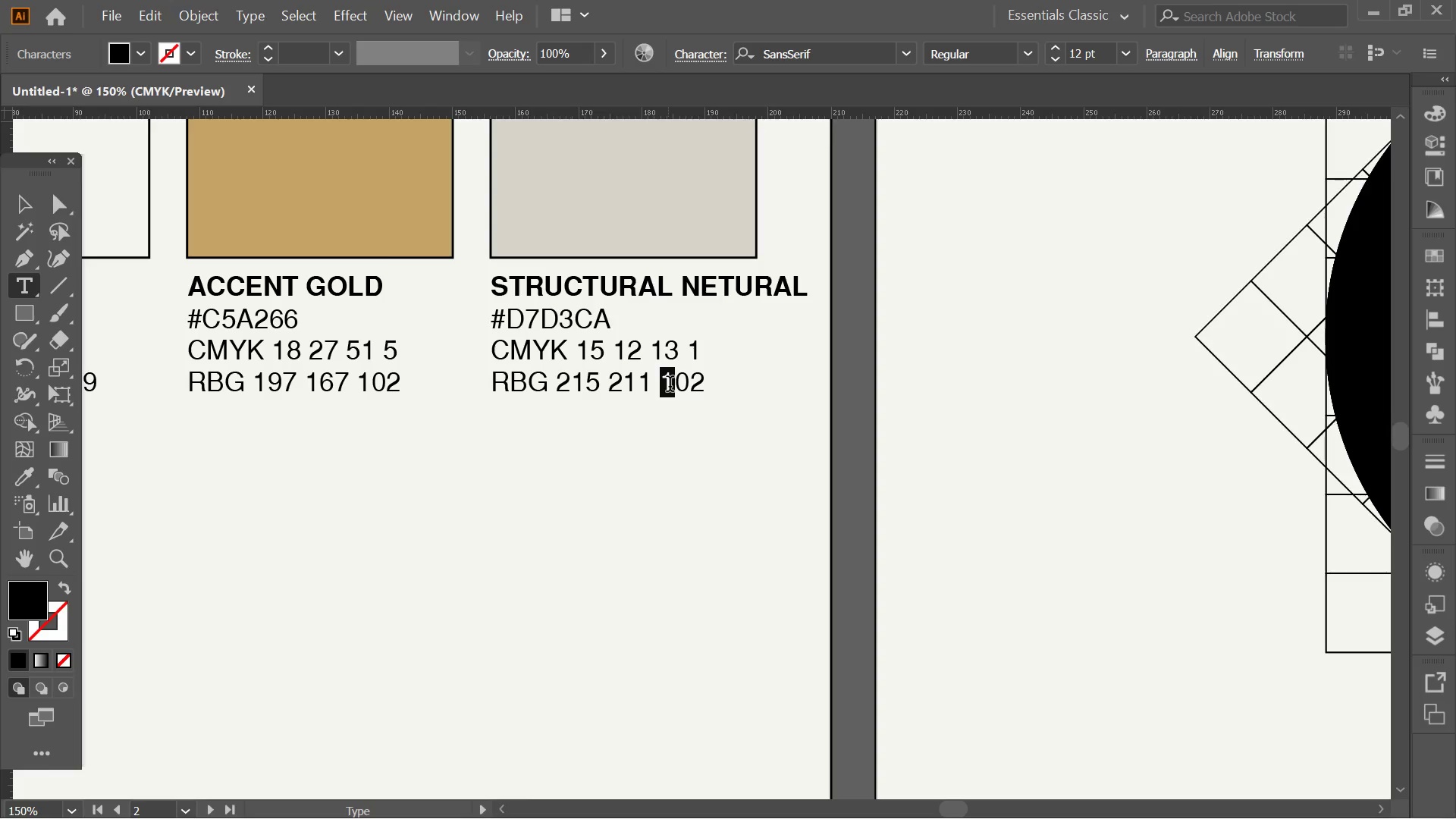 
key(Numpad2)
 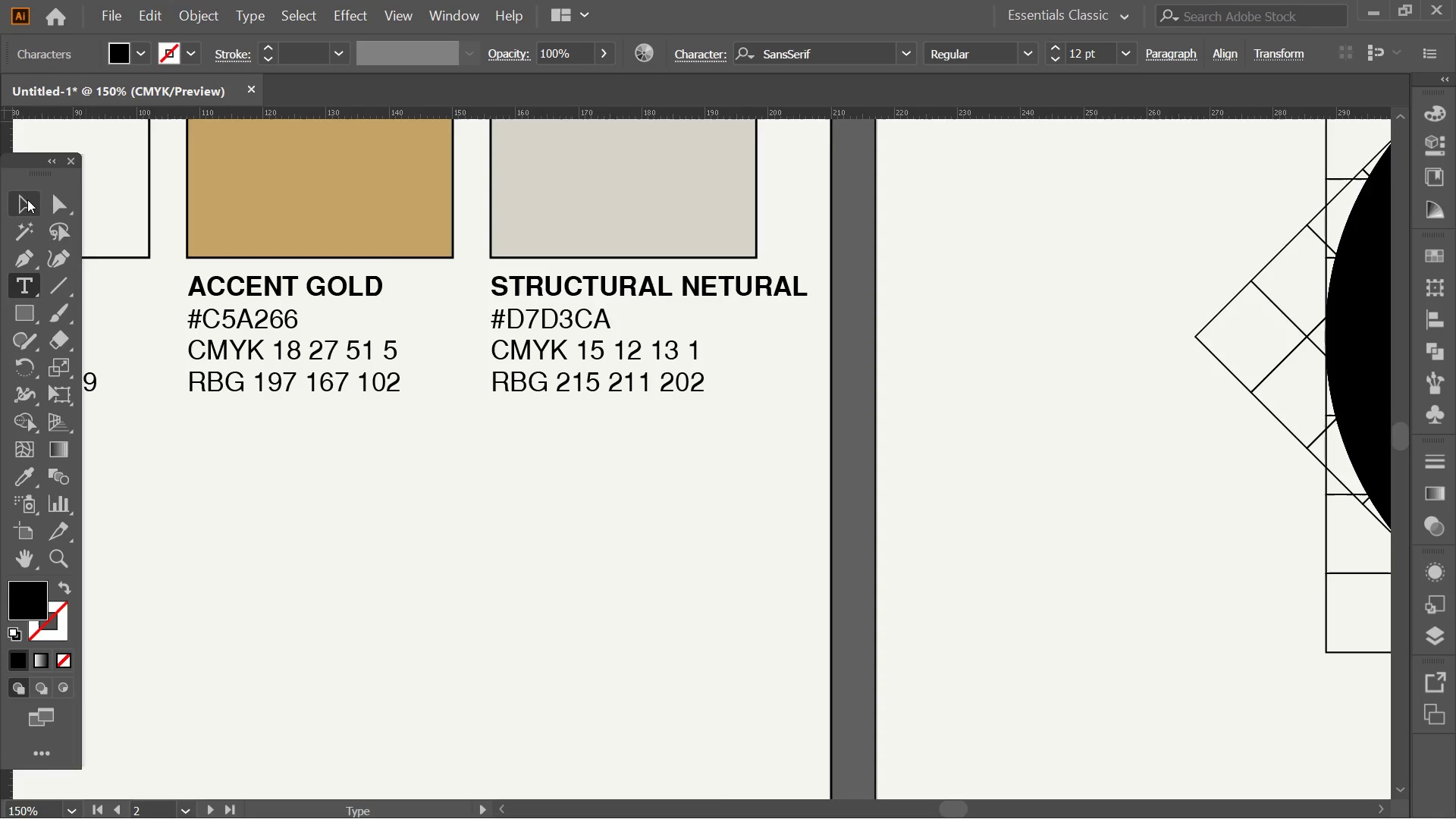 
double_click([592, 182])
 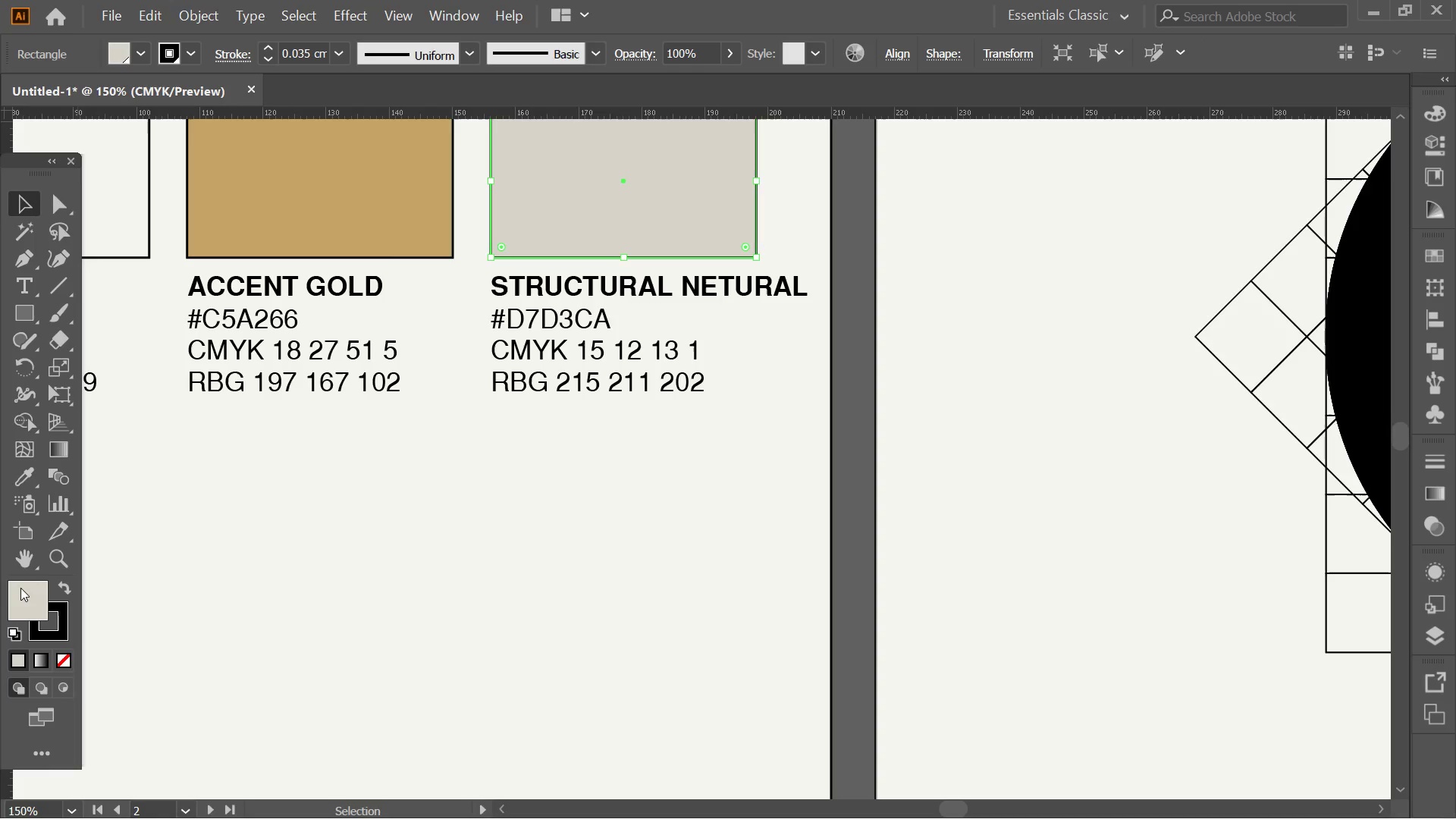 
double_click([20, 588])
 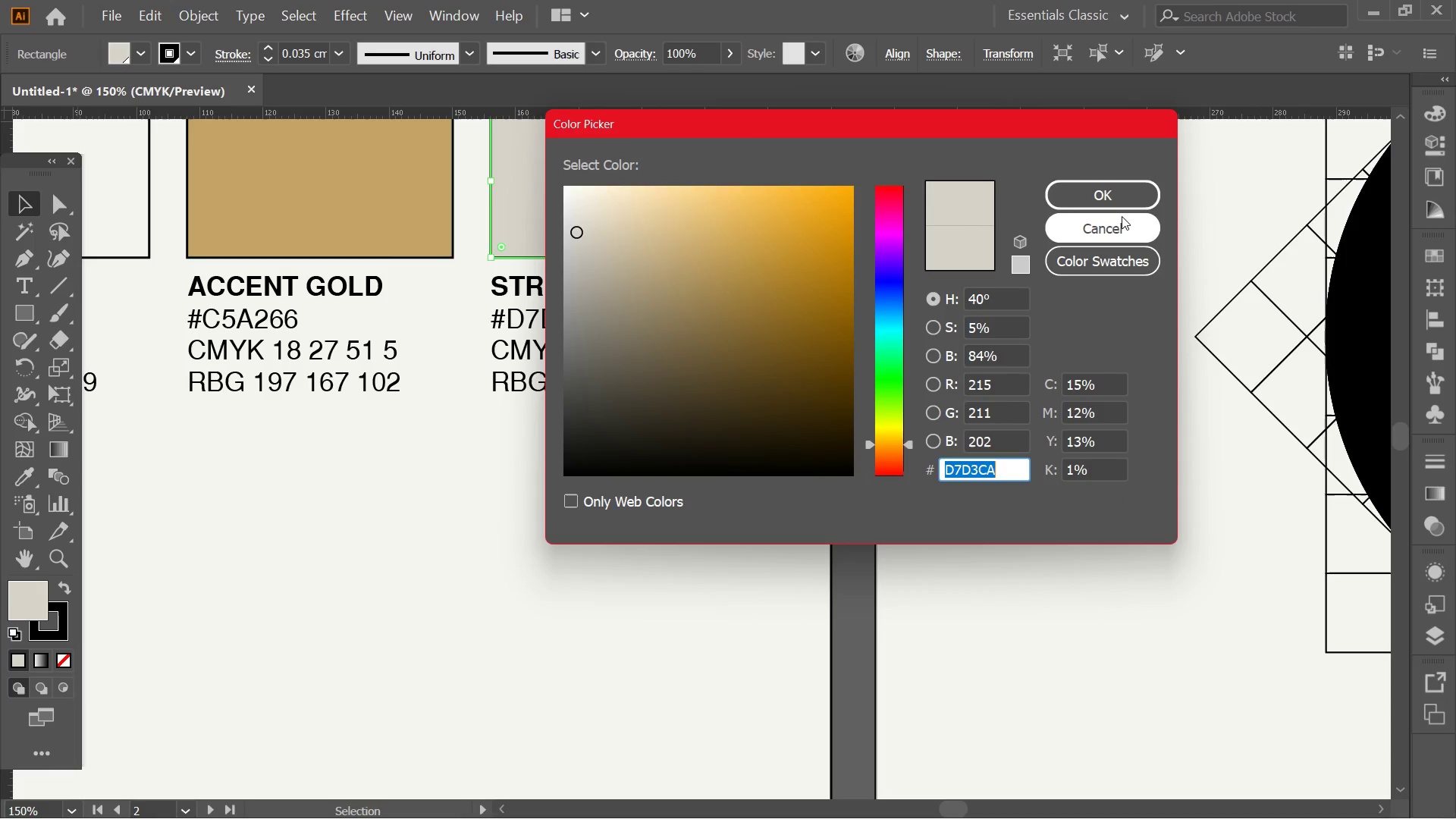 
left_click([1122, 216])
 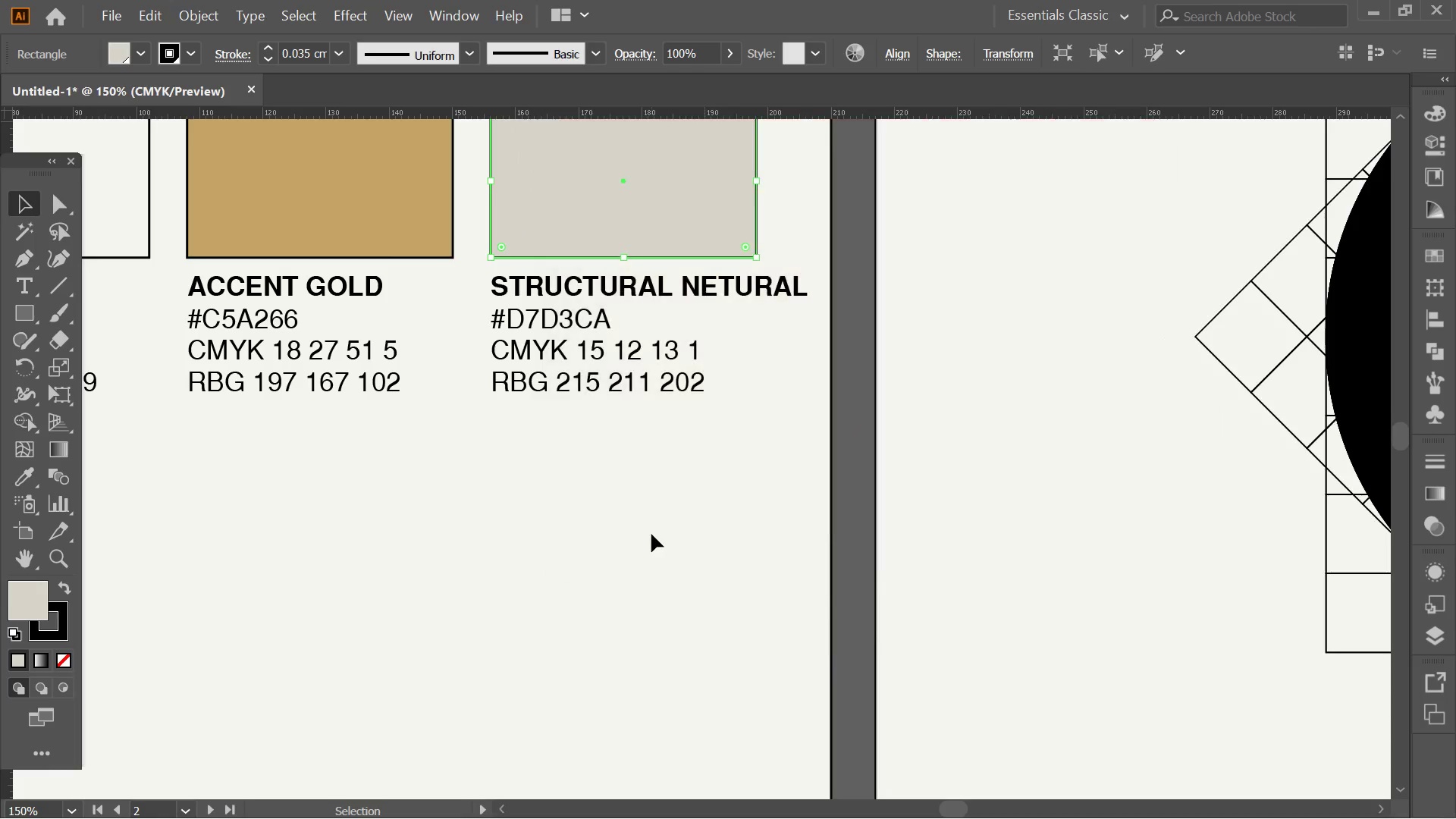 
left_click([651, 534])
 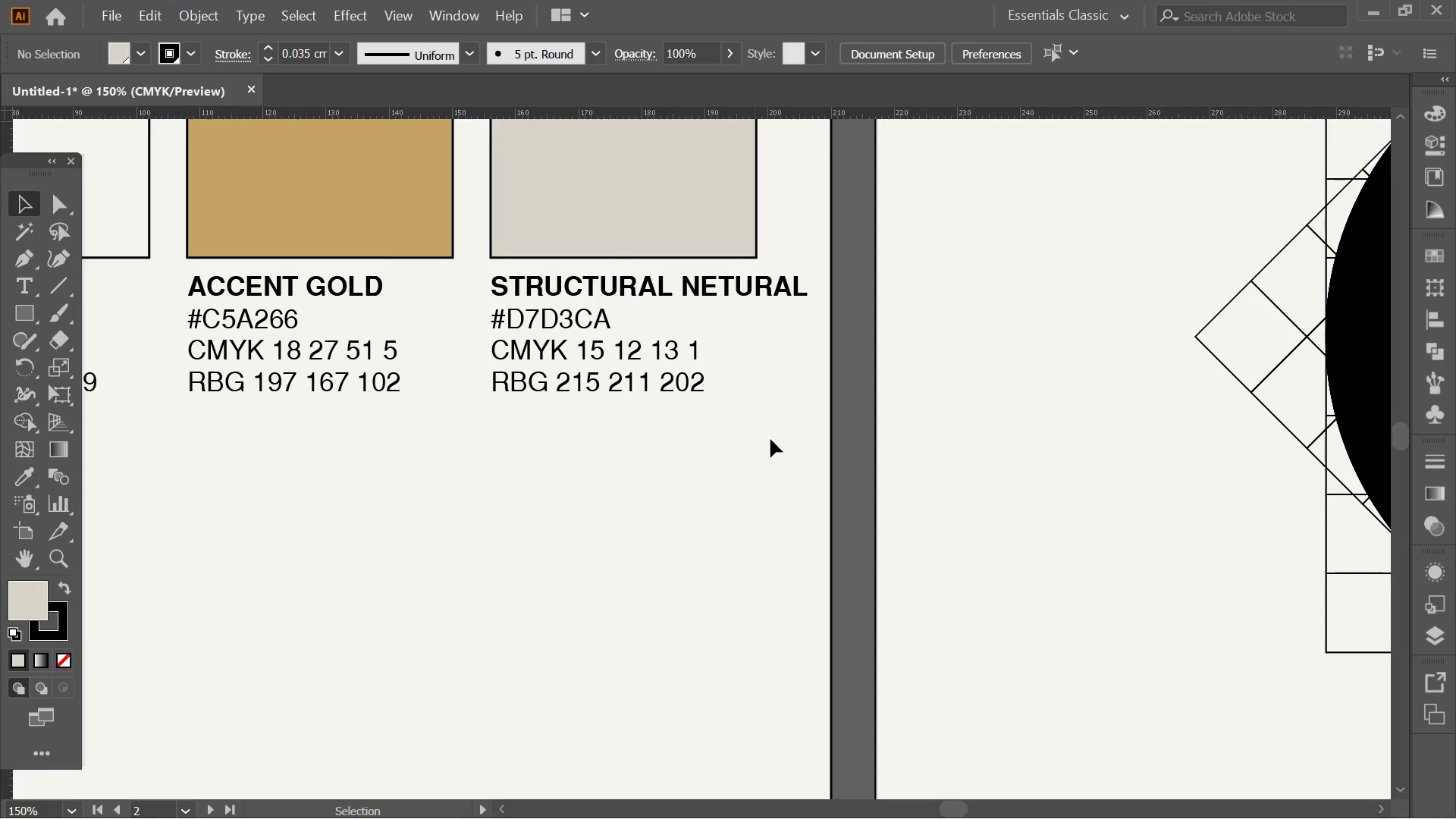 
key(Alt+AltLeft)
 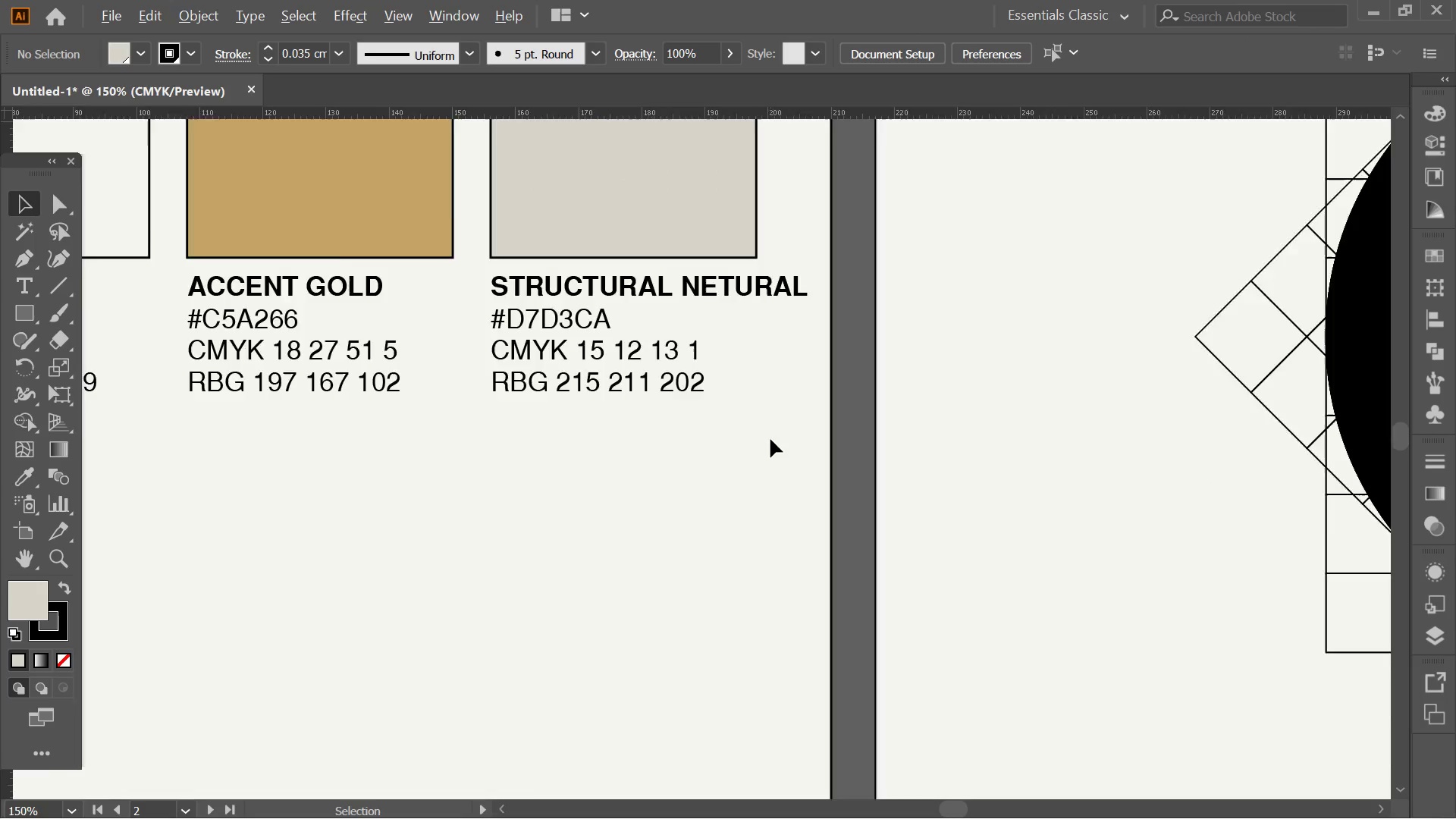 
hold_key(key=Space, duration=0.7)
 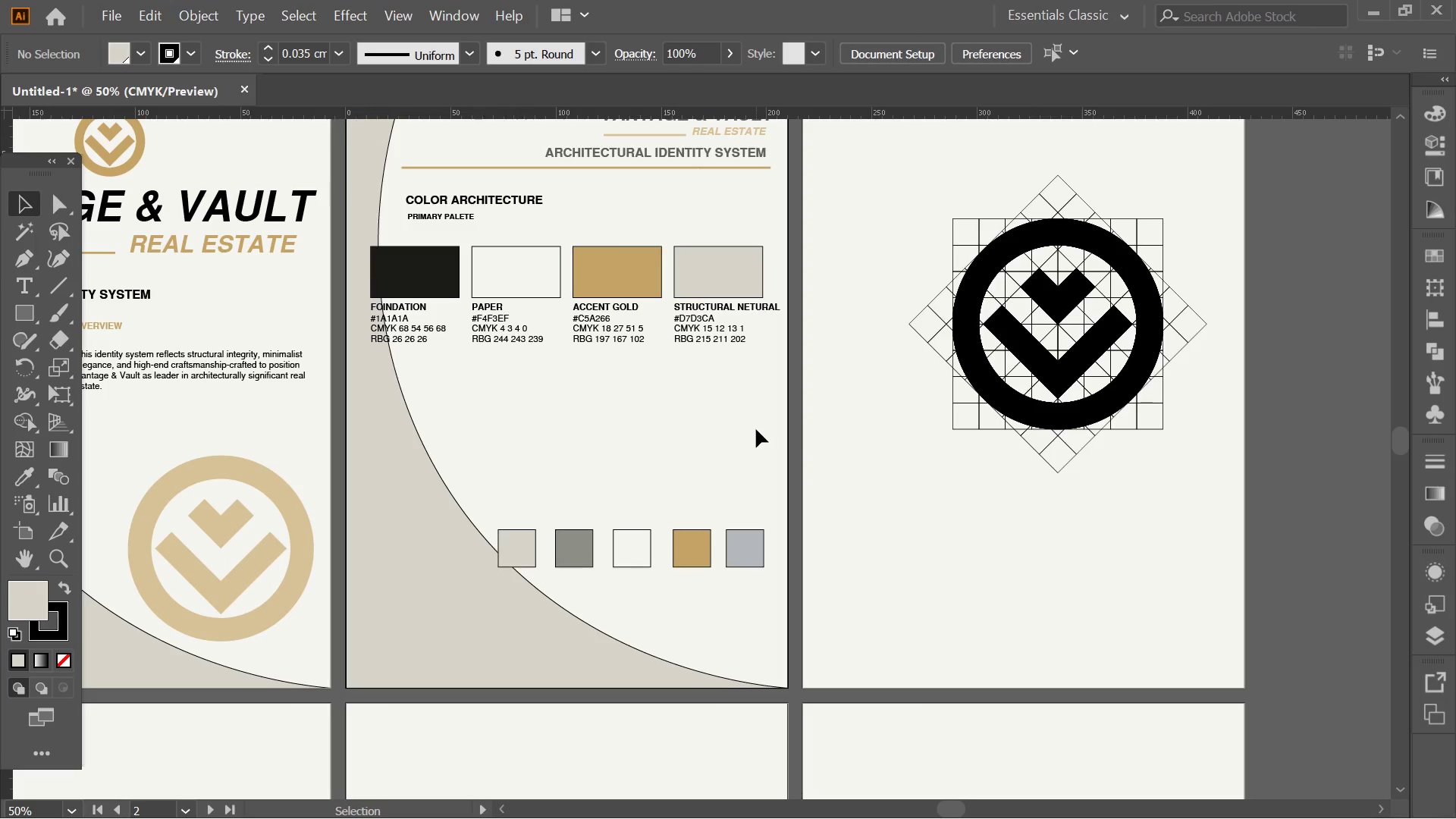 
left_click_drag(start_coordinate=[760, 504], to_coordinate=[756, 429])
 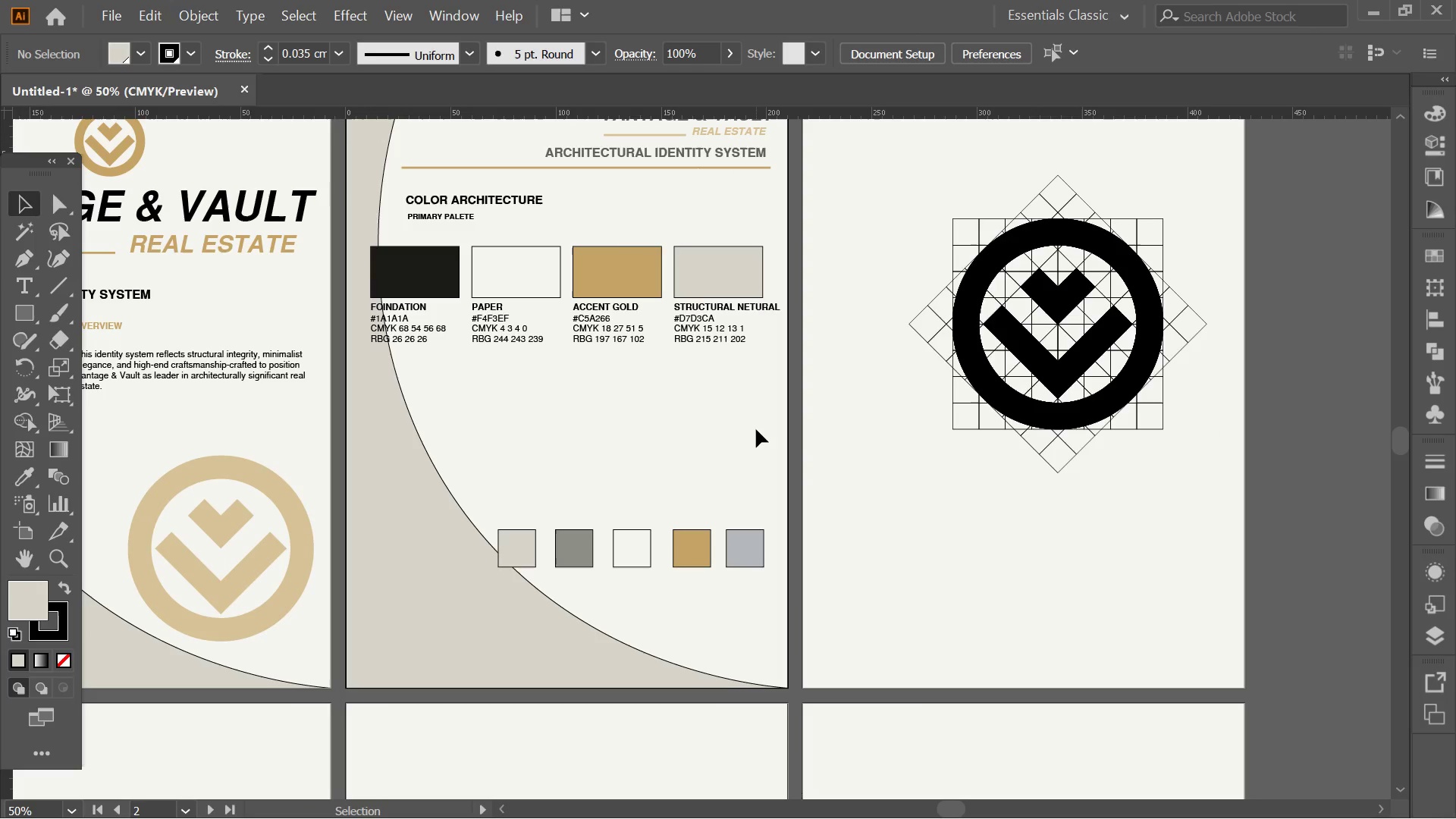 
scroll: coordinate [770, 439], scroll_direction: down, amount: 3.0
 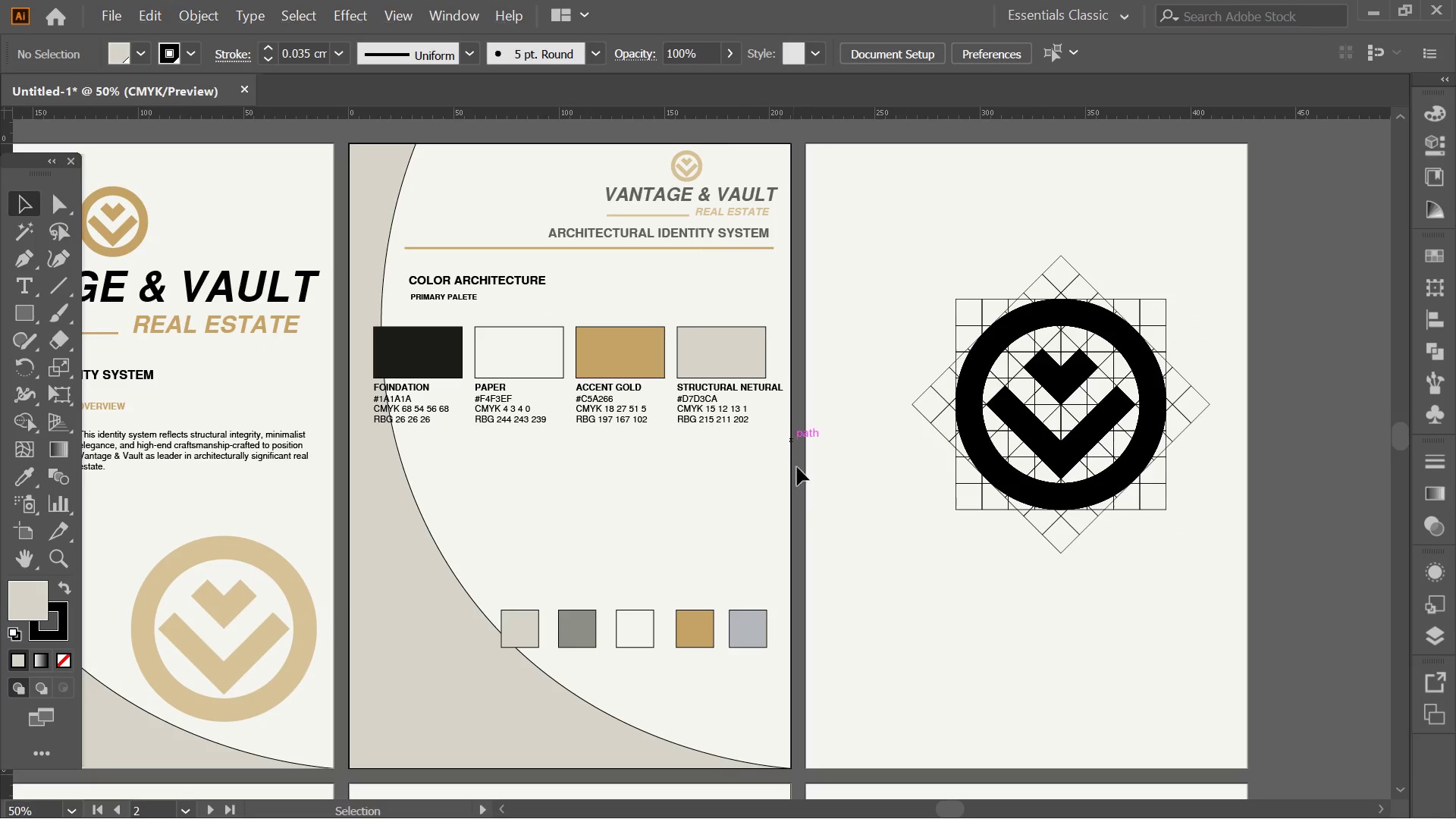 
wait(5.05)
 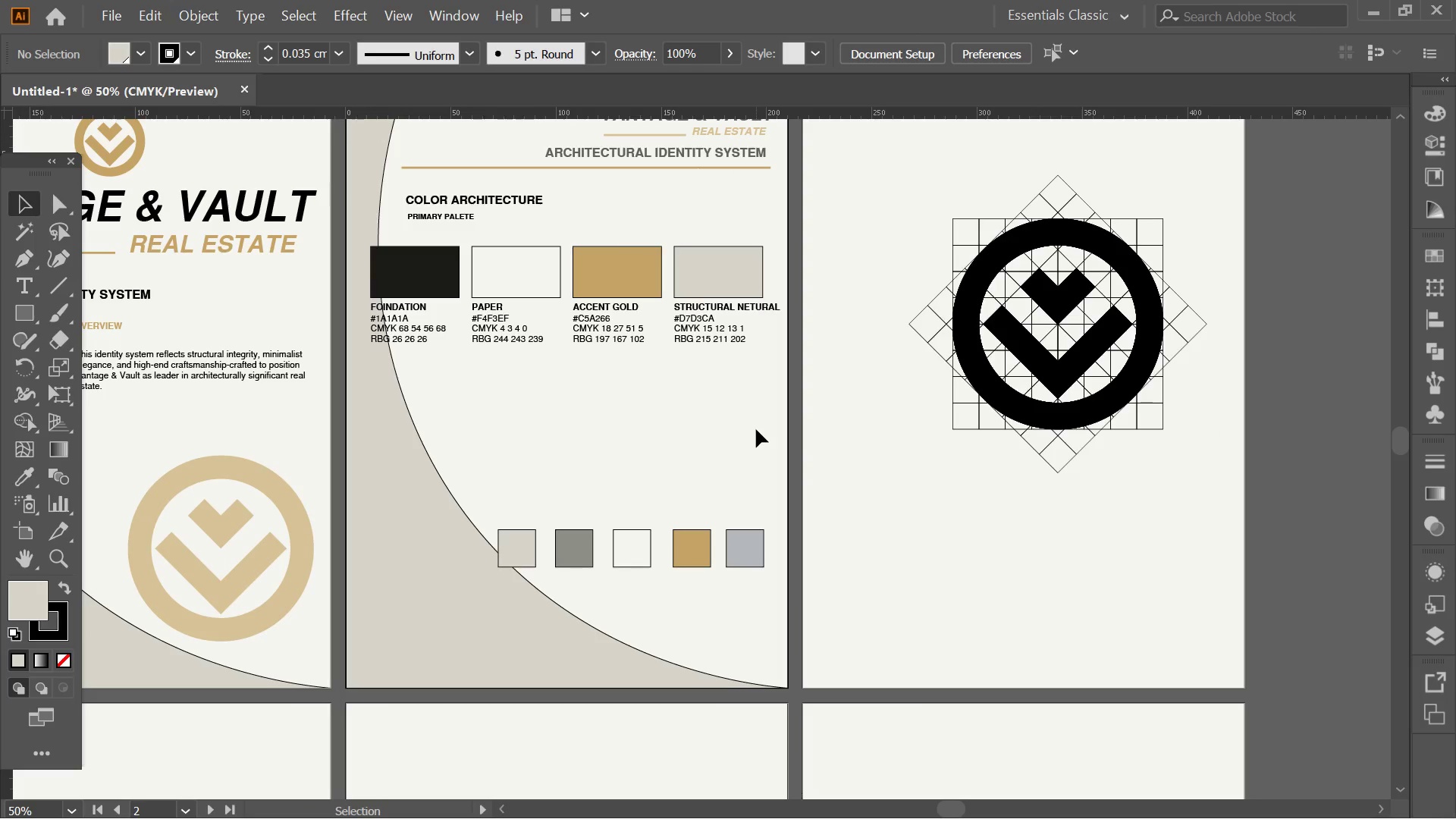 
left_click_drag(start_coordinate=[764, 581], to_coordinate=[537, 469])
 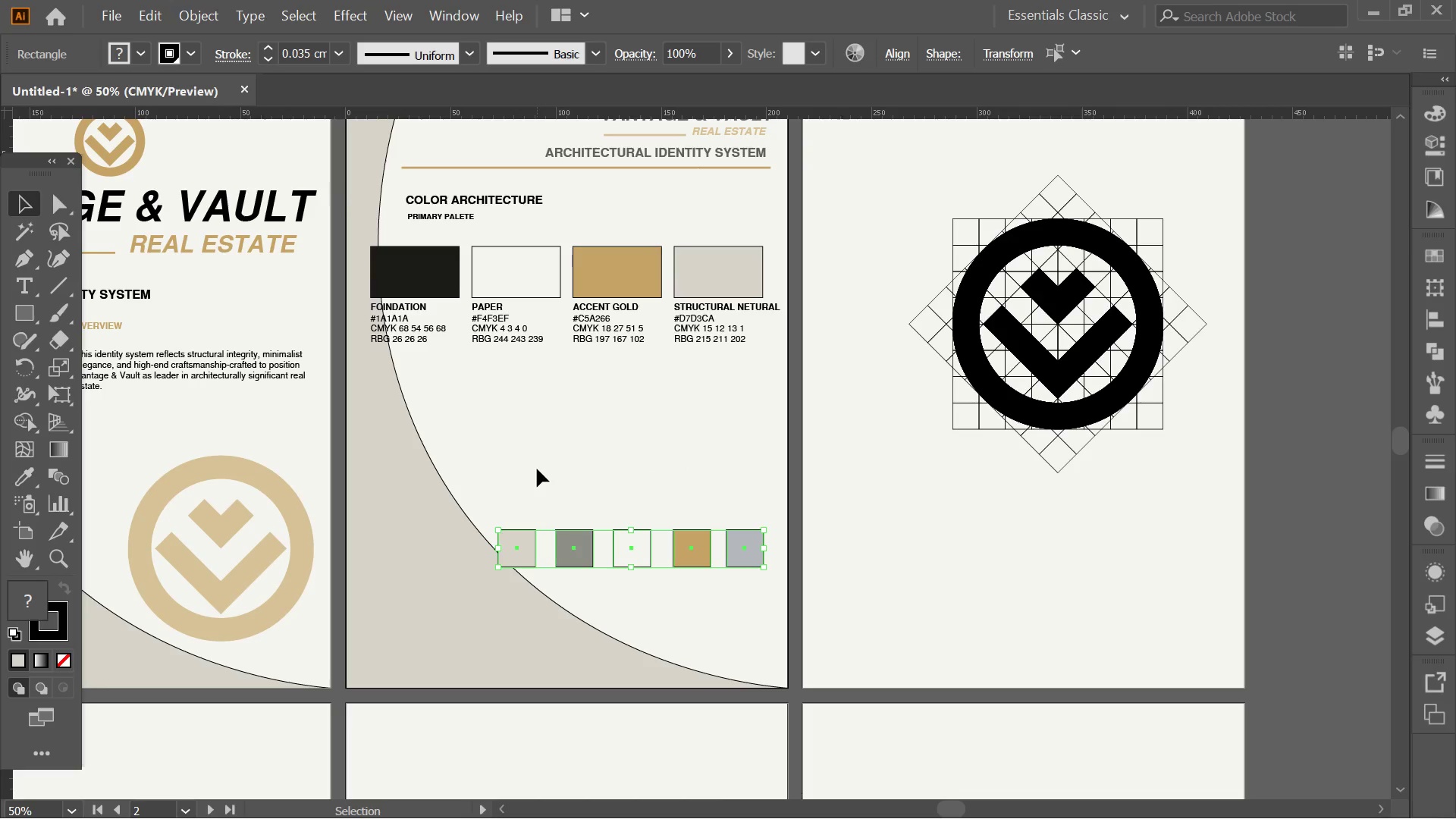 
left_click_drag(start_coordinate=[536, 400], to_coordinate=[420, 247])
 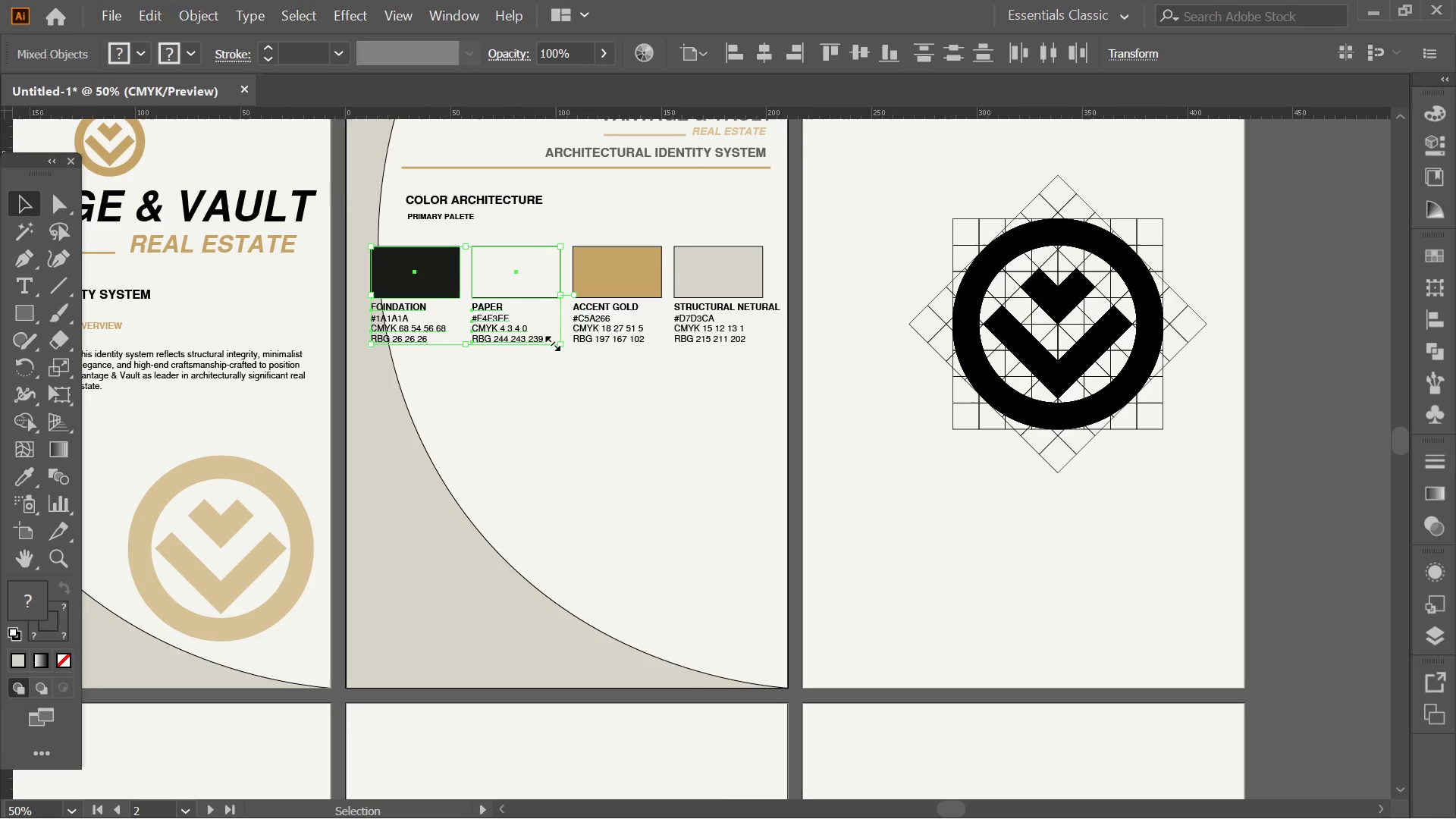 
left_click_drag(start_coordinate=[529, 290], to_coordinate=[529, 388])
 